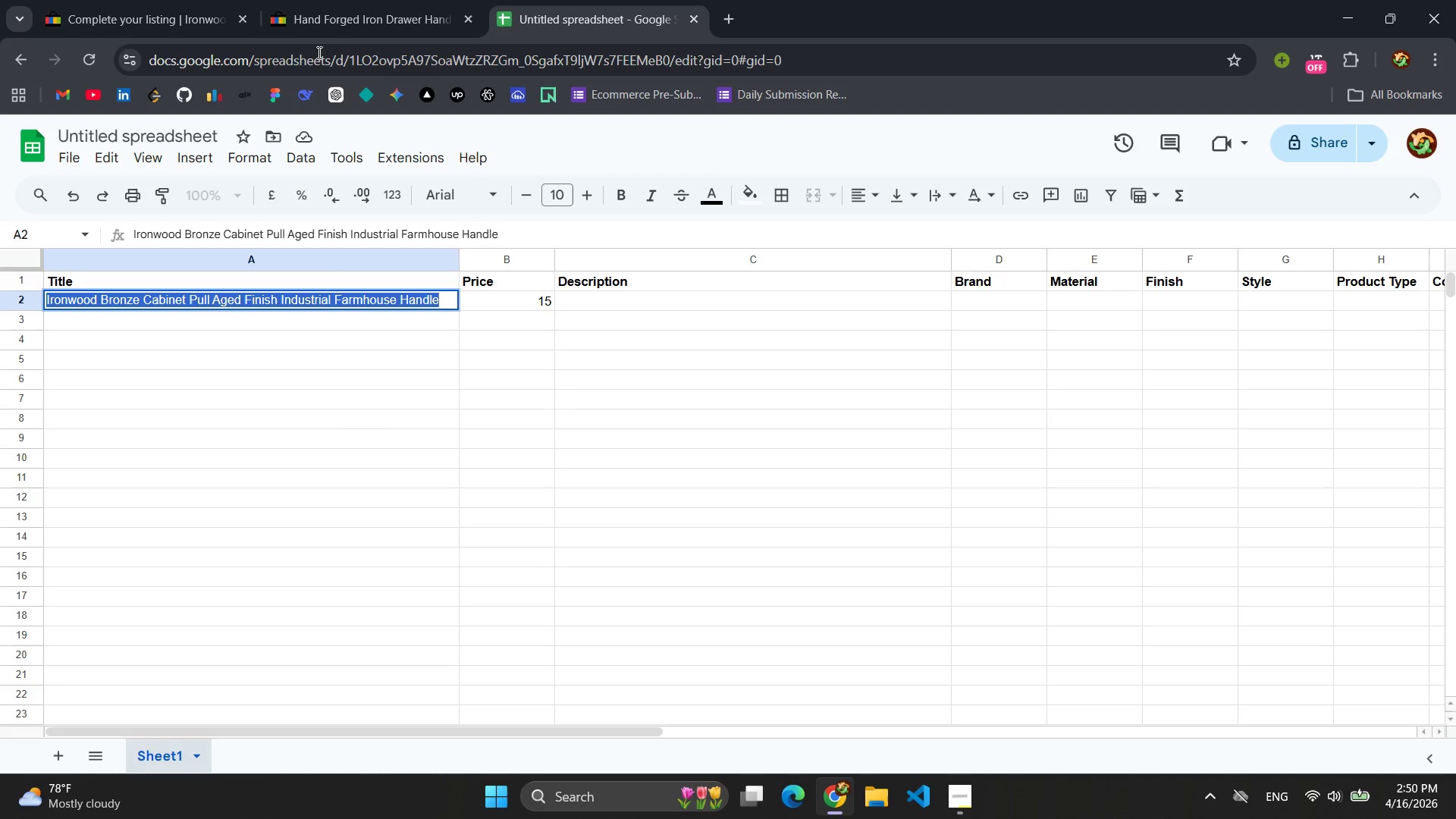 
left_click([127, 0])
 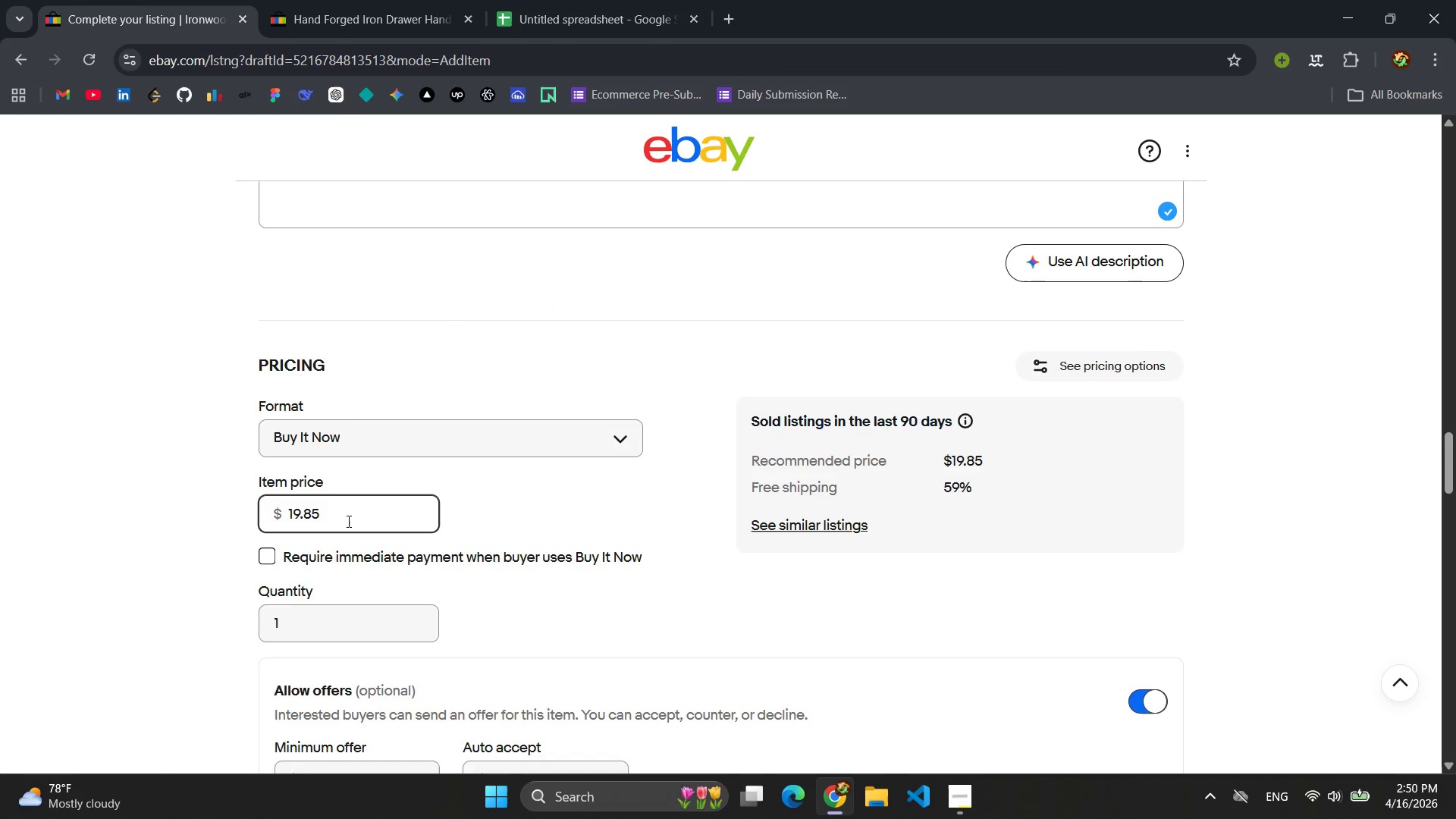 
left_click([347, 521])
 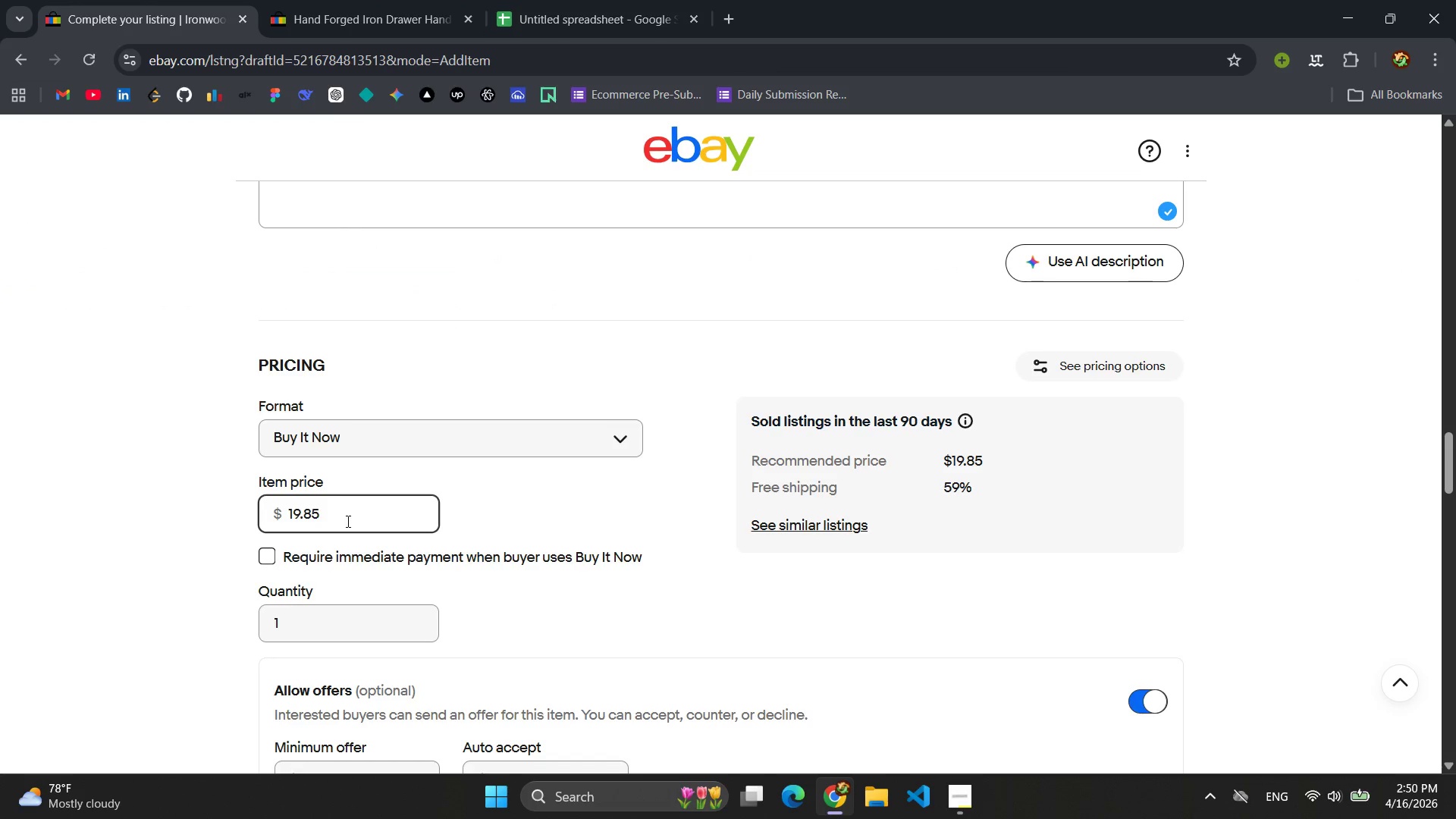 
key(Backspace)
 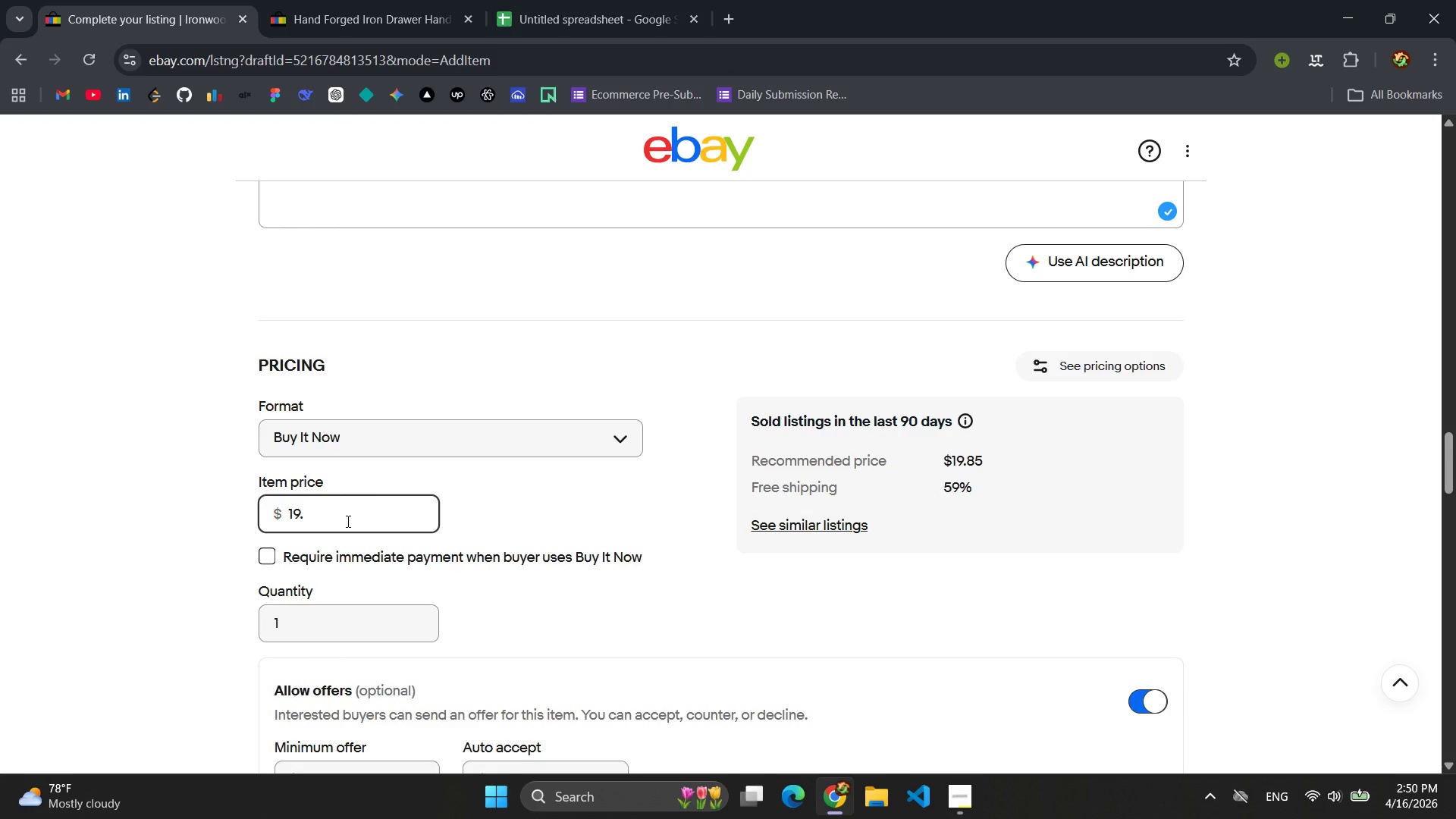 
key(Backspace)
 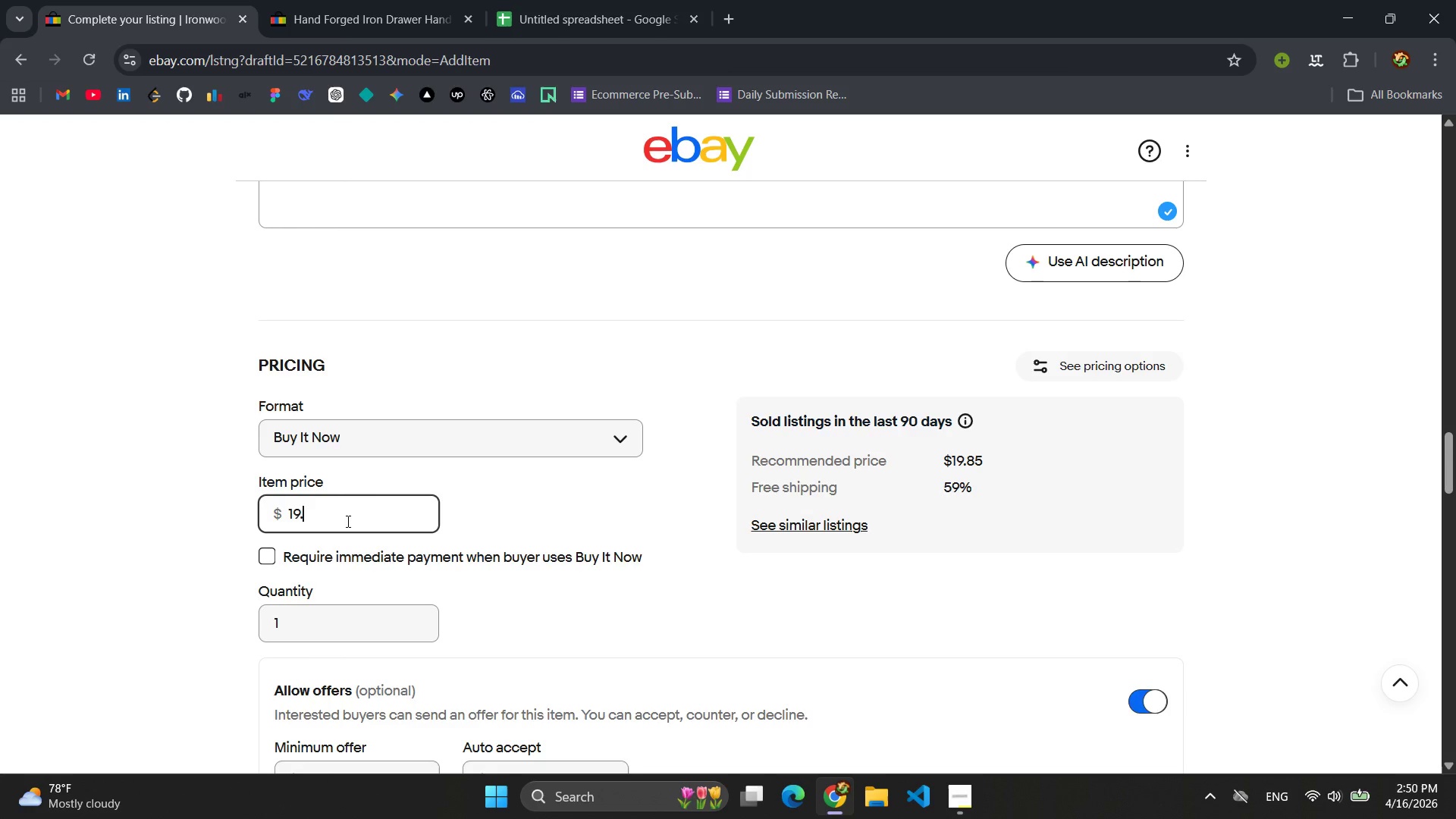 
key(Backspace)
 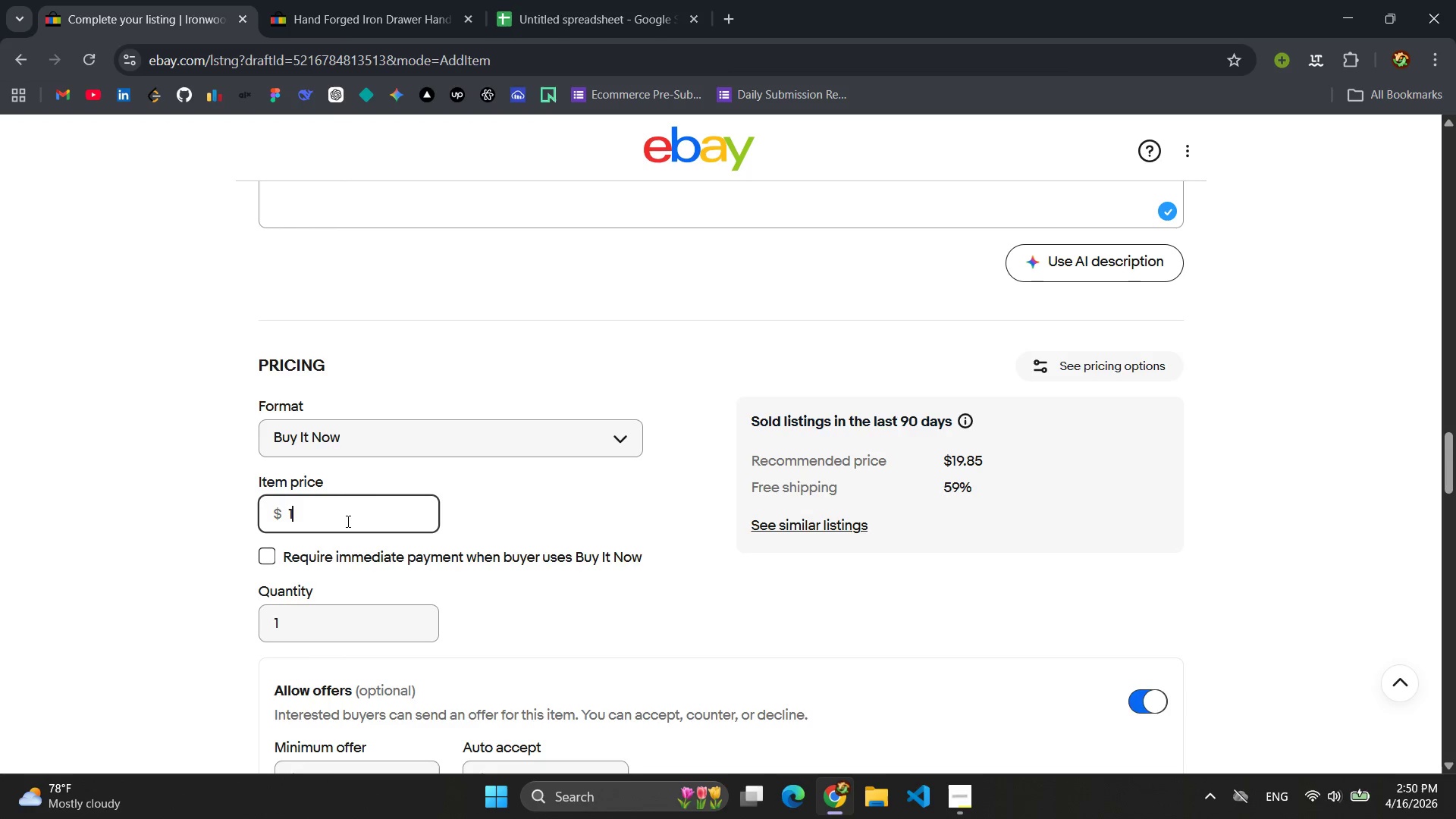 
key(Backspace)
 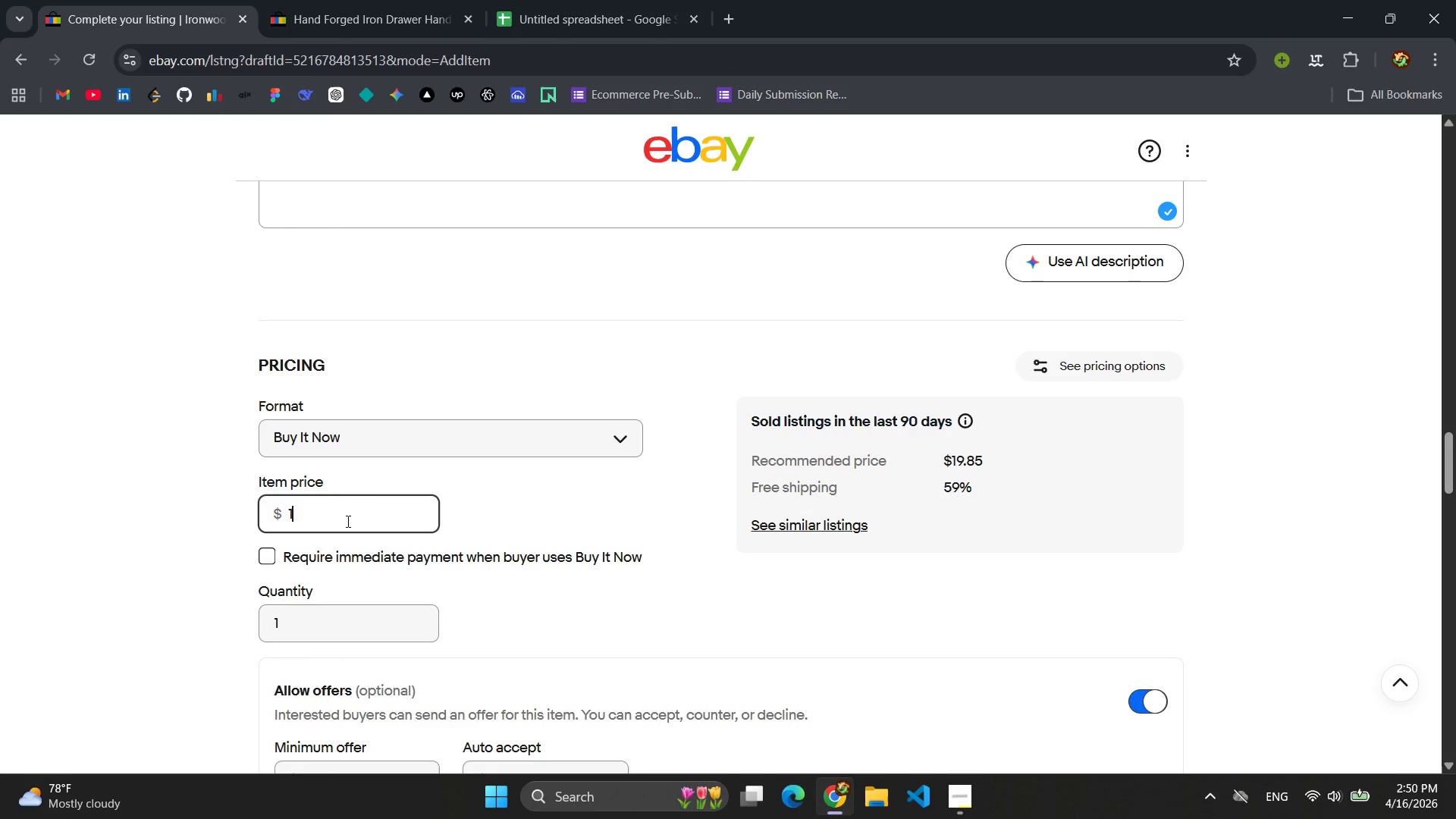 
key(5)
 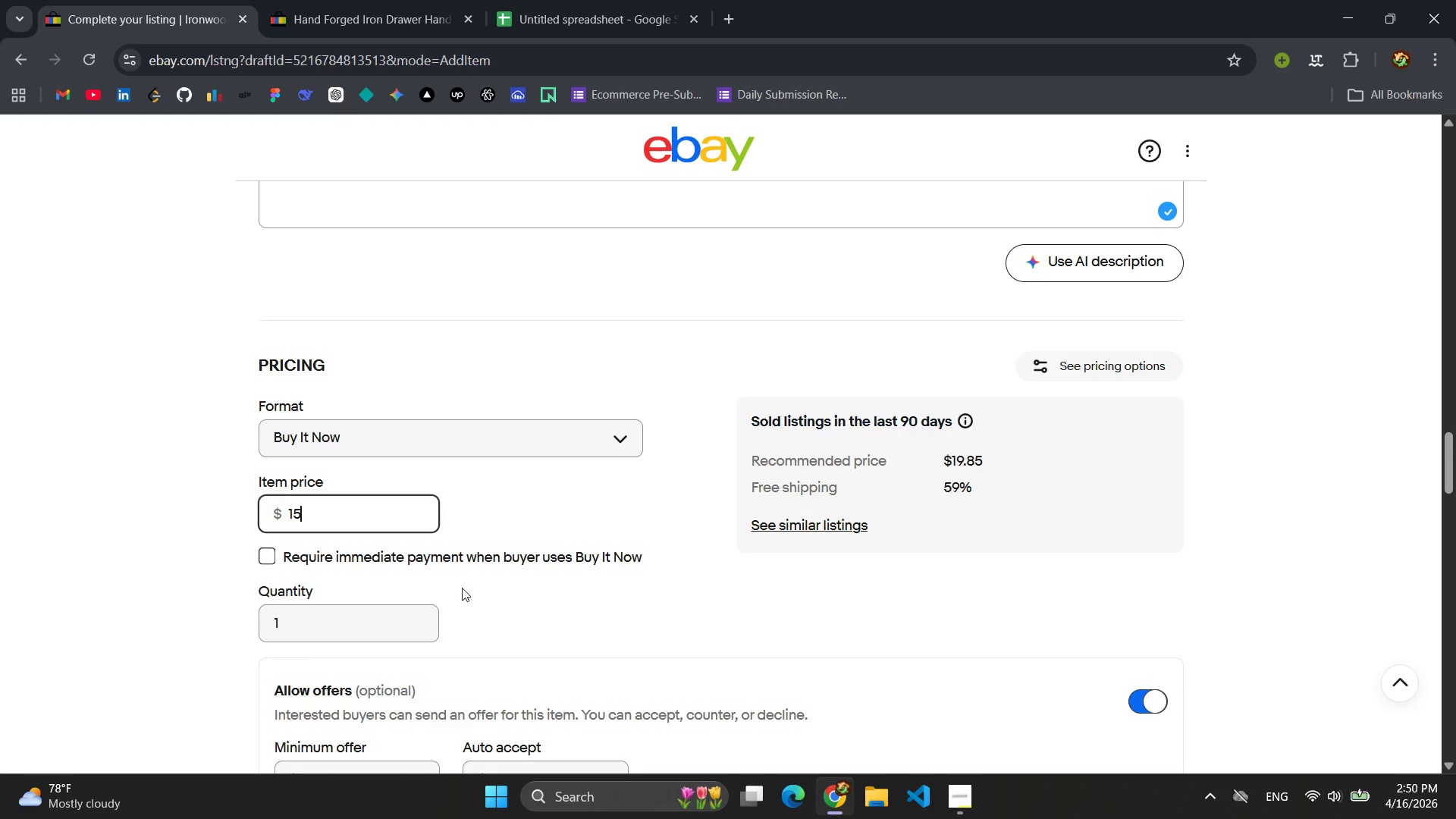 
left_click([473, 587])
 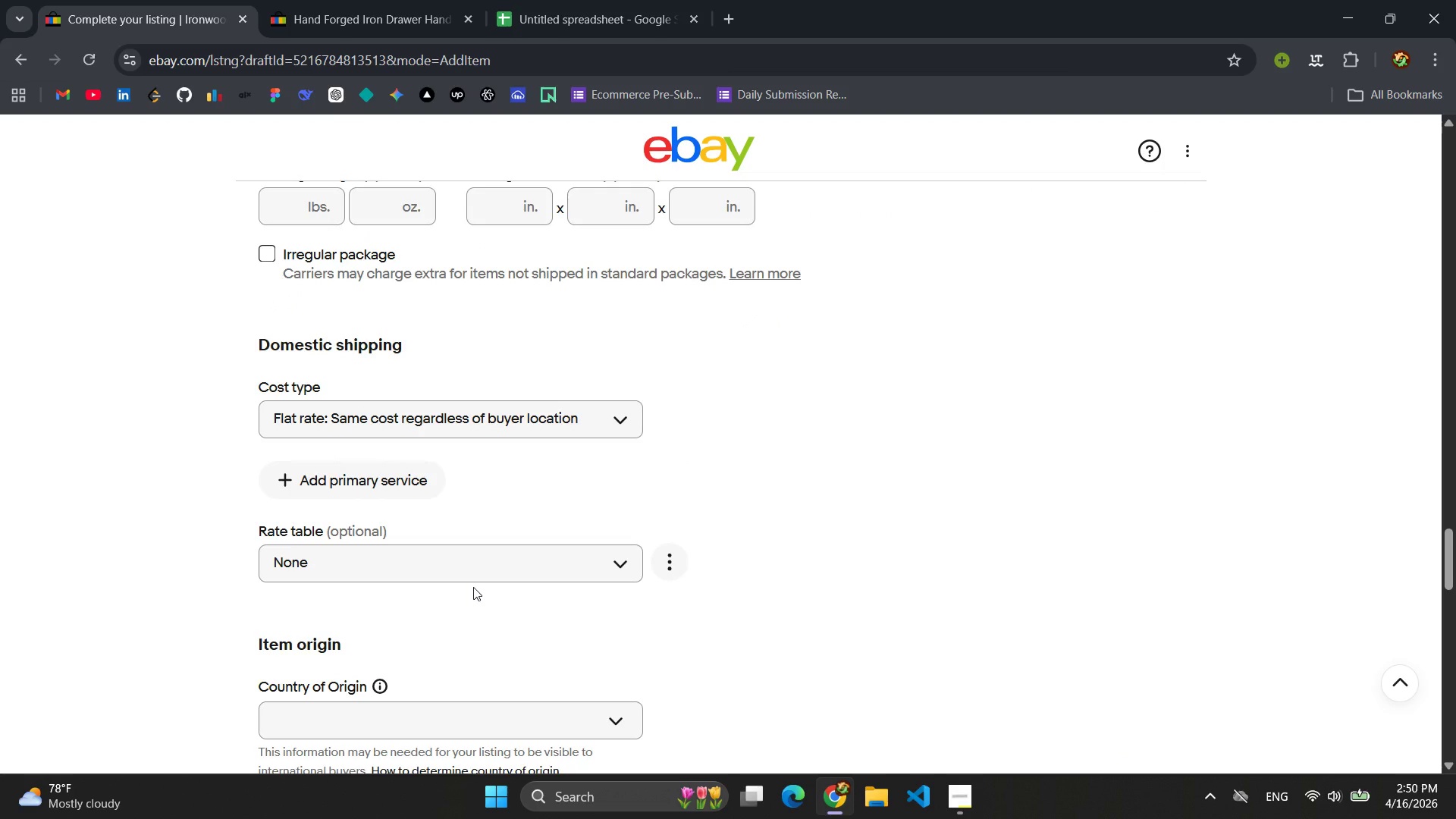 
wait(10.67)
 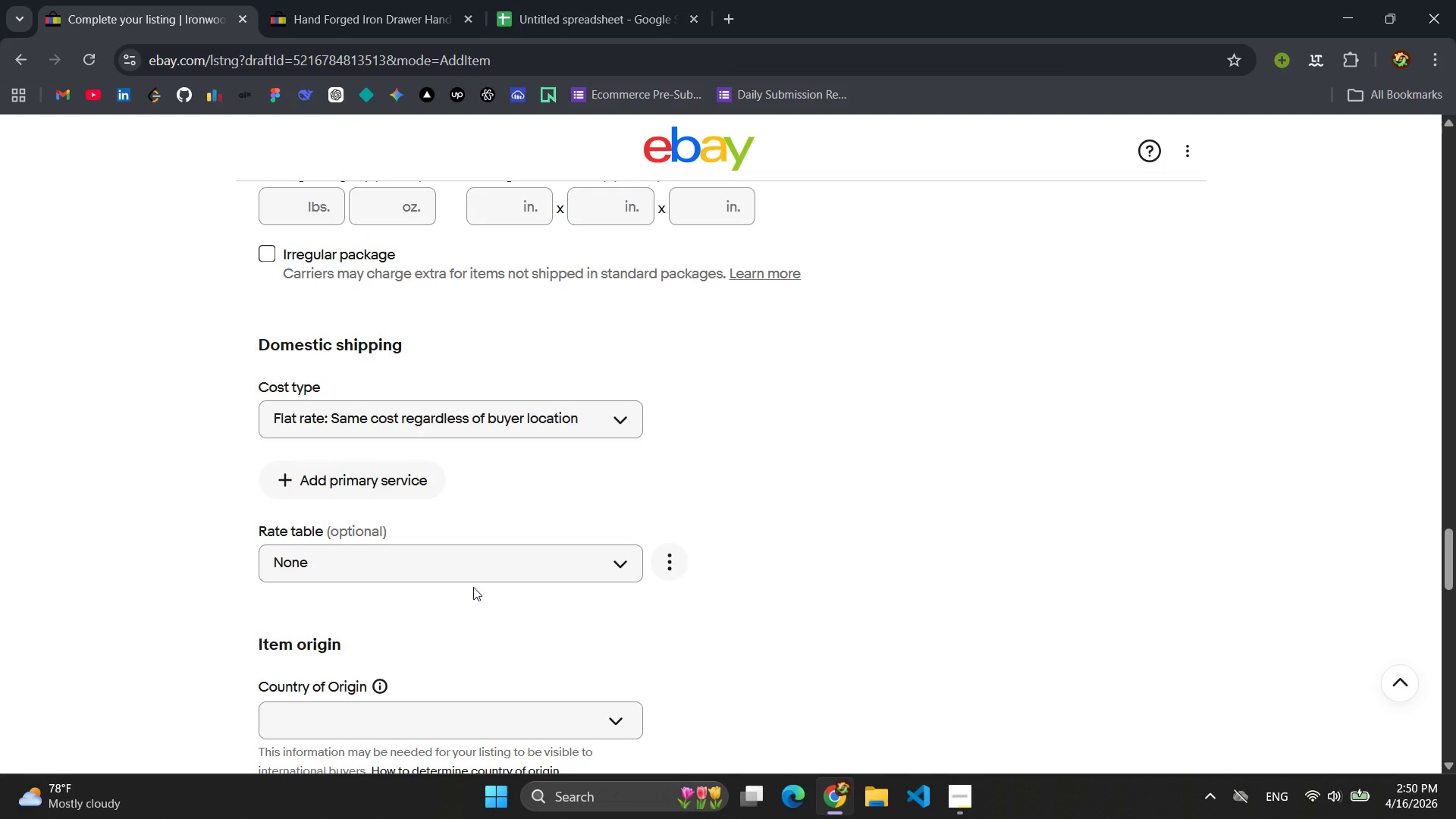 
left_click([447, 512])
 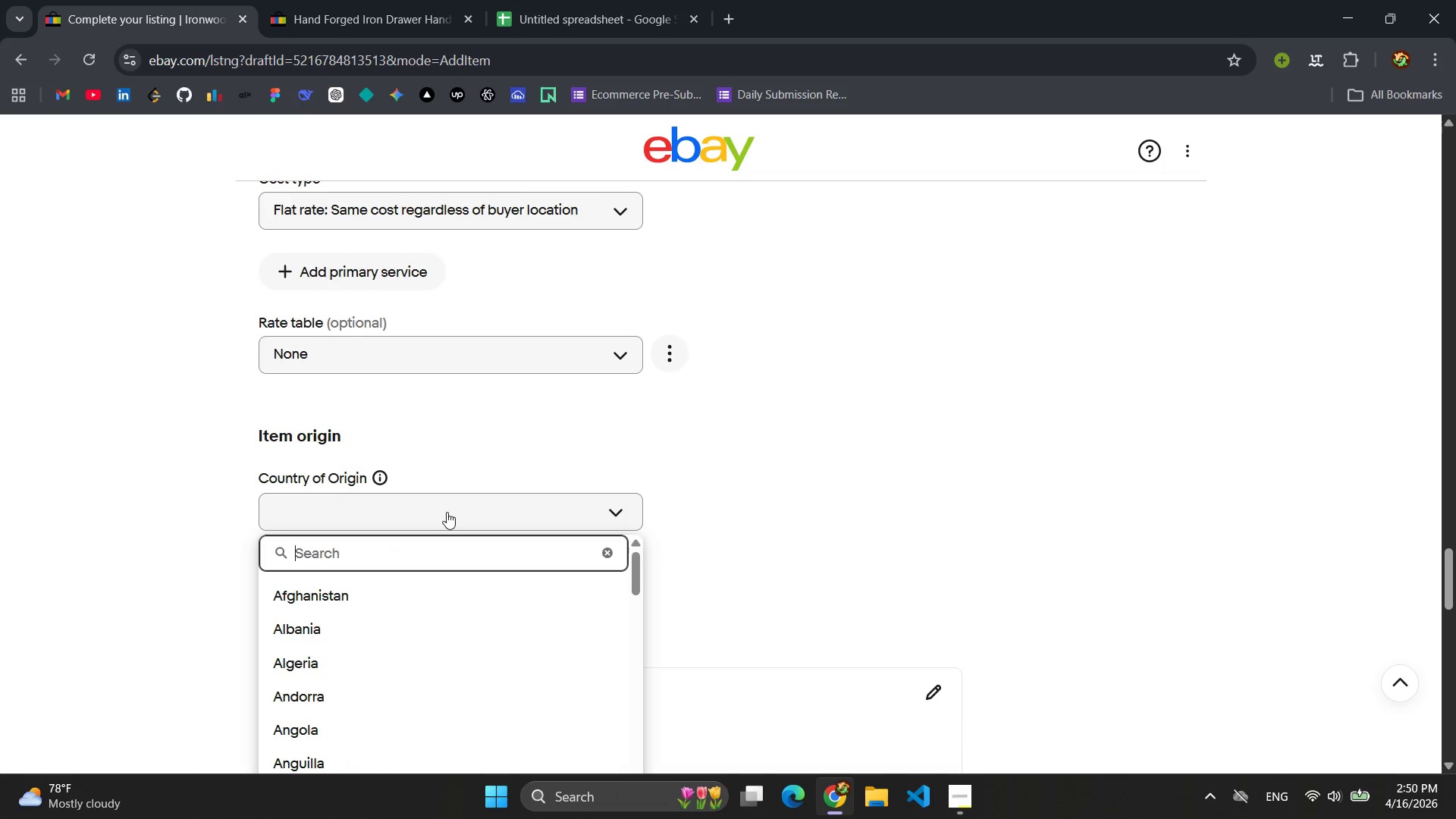 
type(Ethi)
 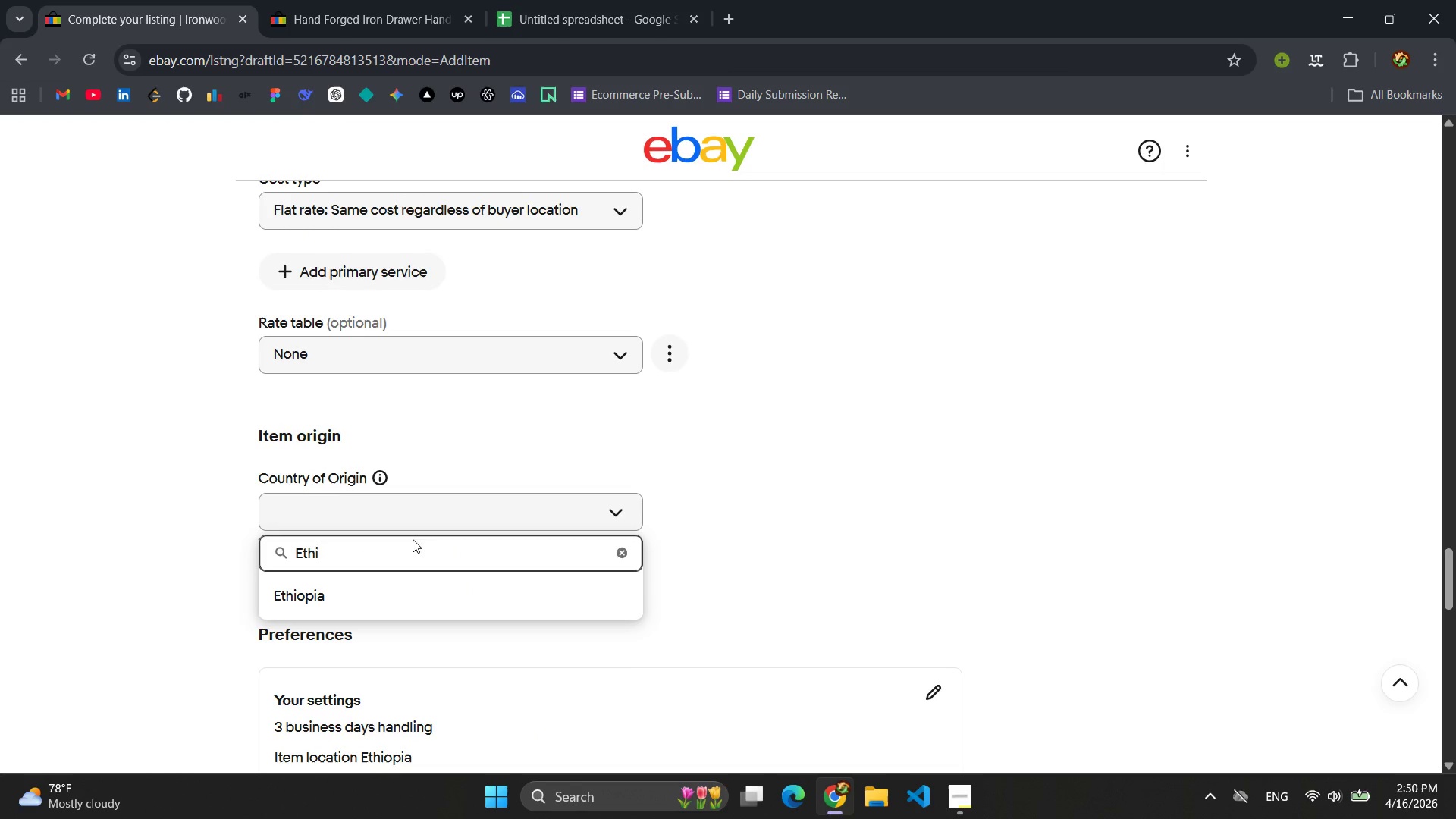 
left_click([375, 599])
 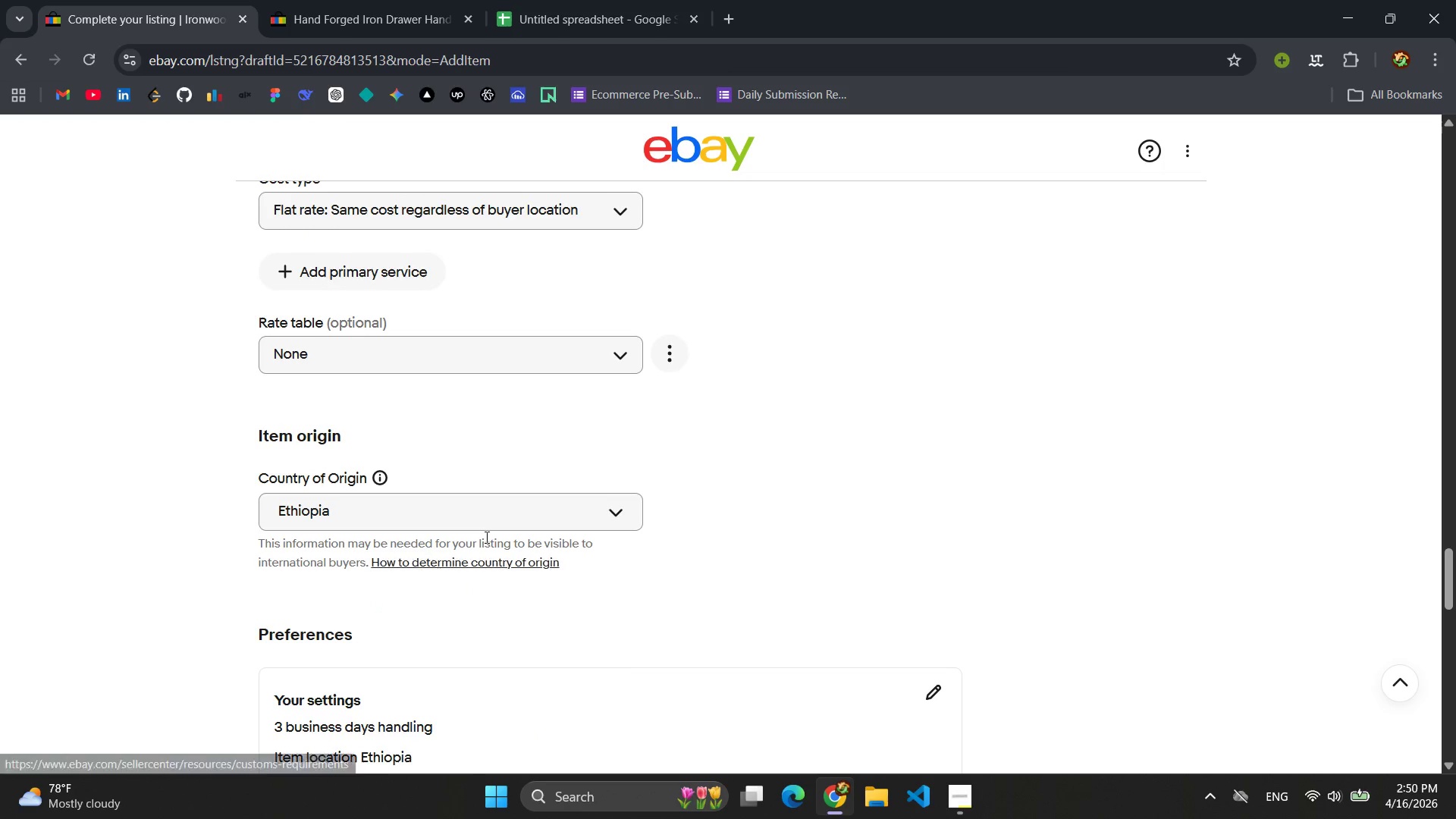 
scroll: coordinate [632, 489], scroll_direction: down, amount: 14.0
 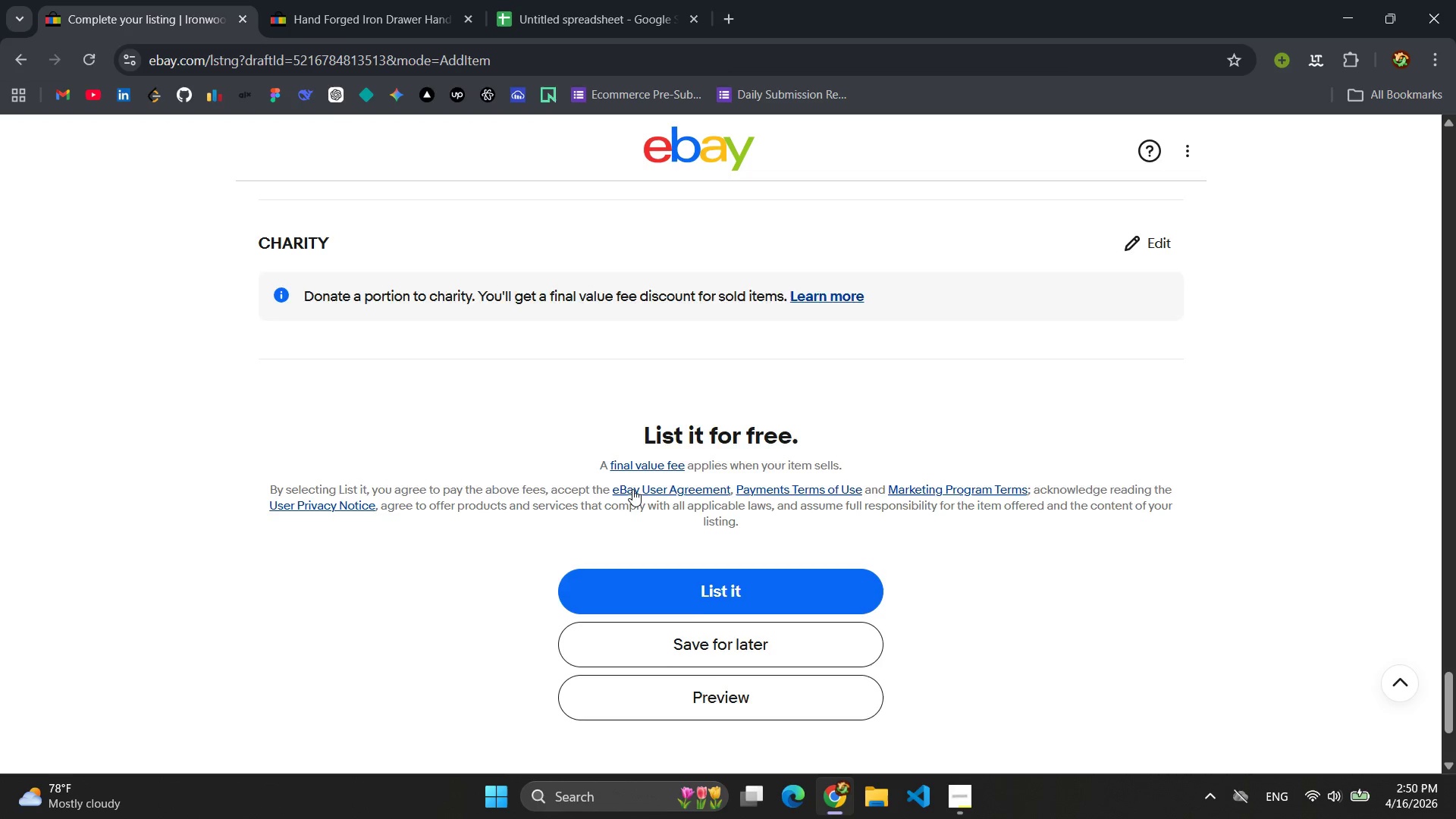 
scroll: coordinate [632, 489], scroll_direction: up, amount: 25.0
 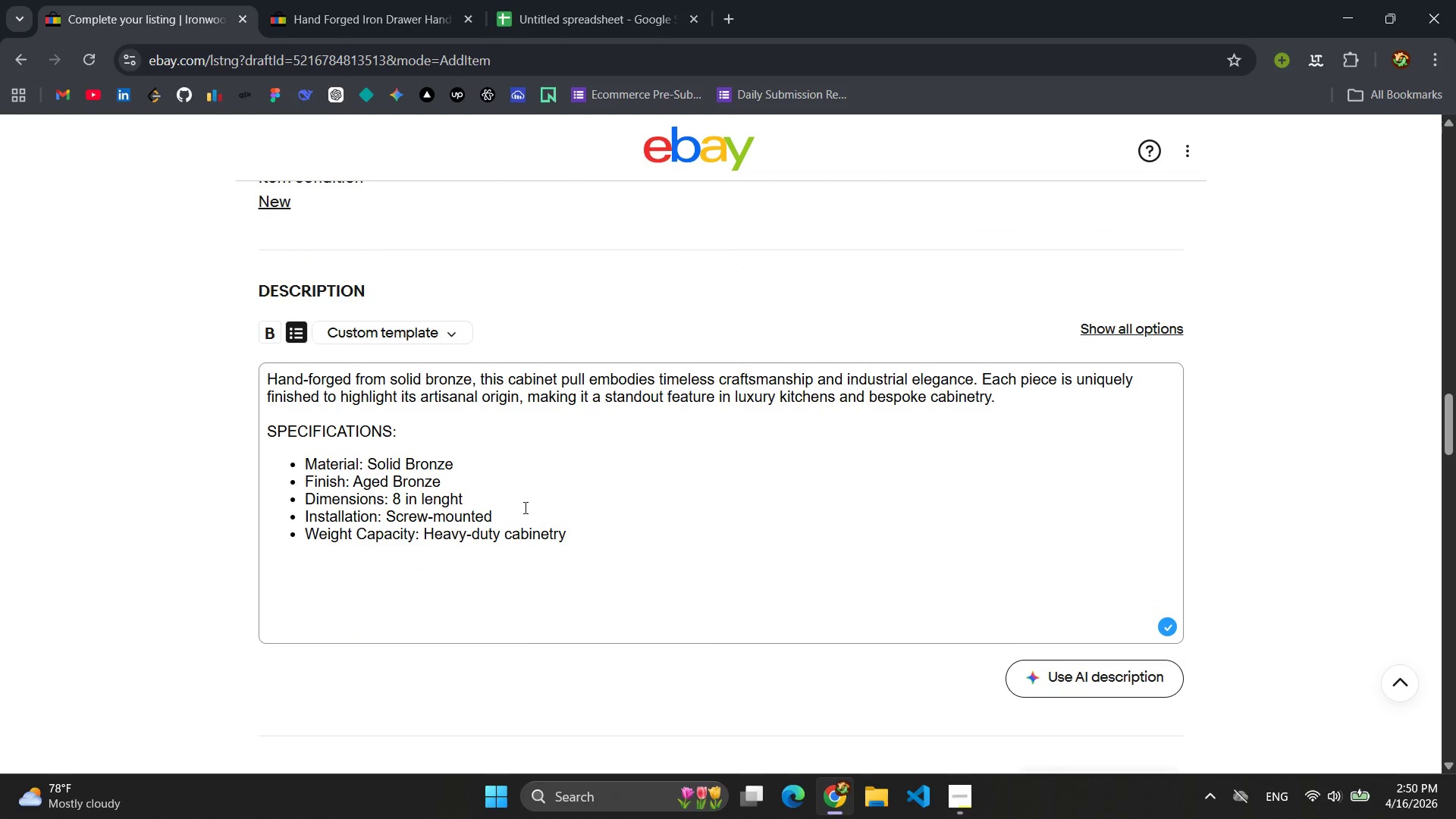 
double_click([524, 507])
 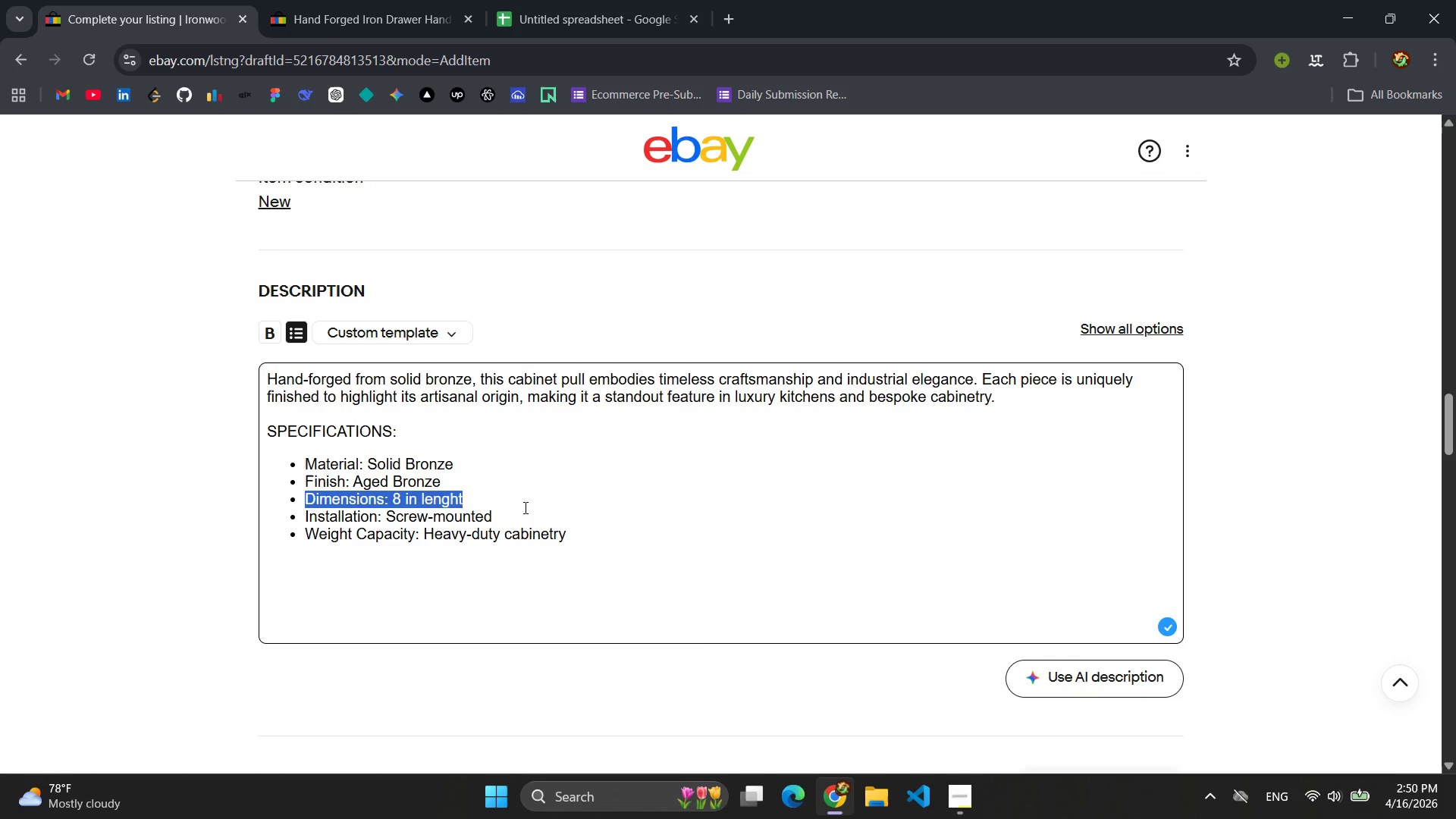 
triple_click([524, 507])
 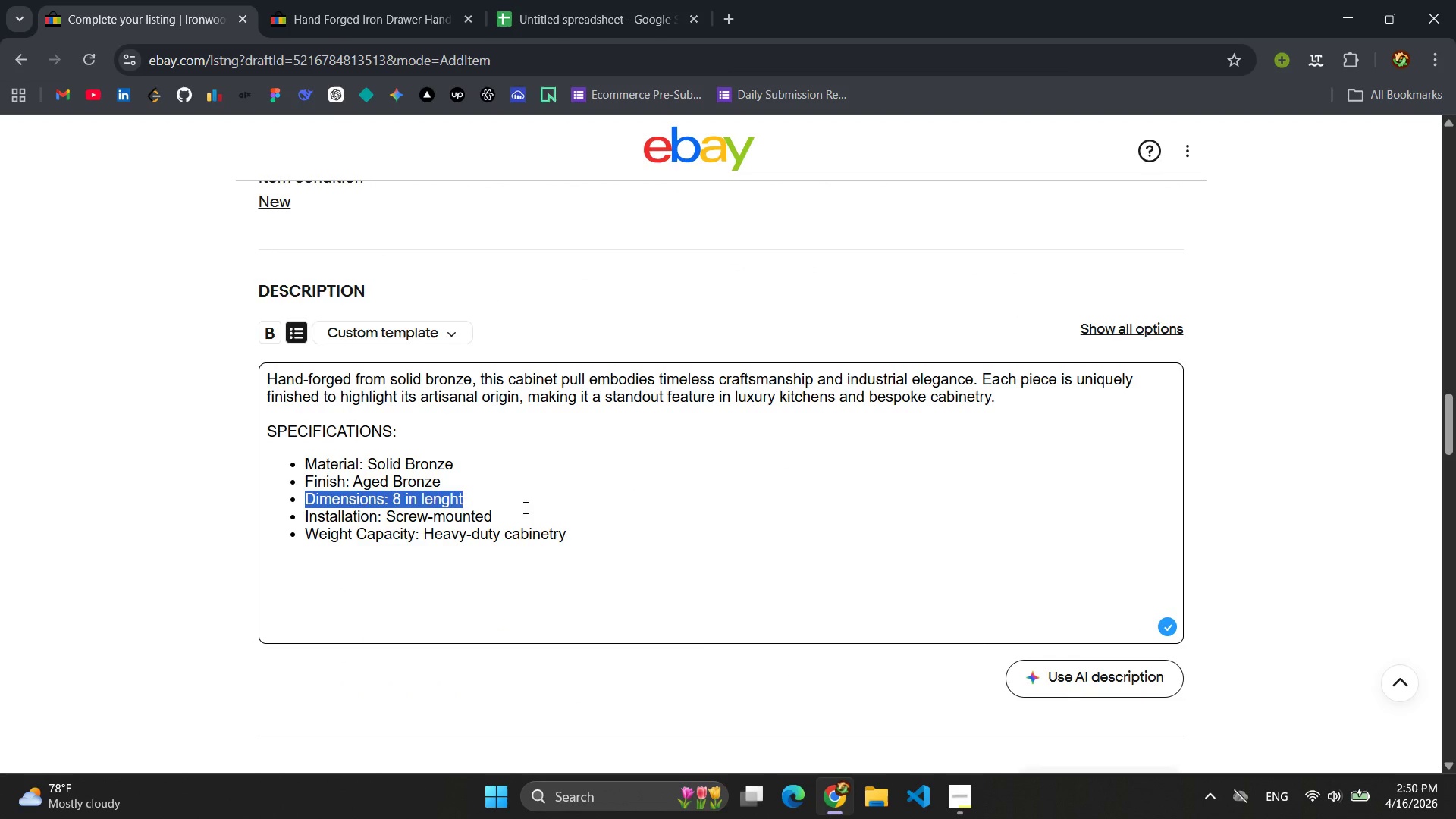 
triple_click([524, 507])
 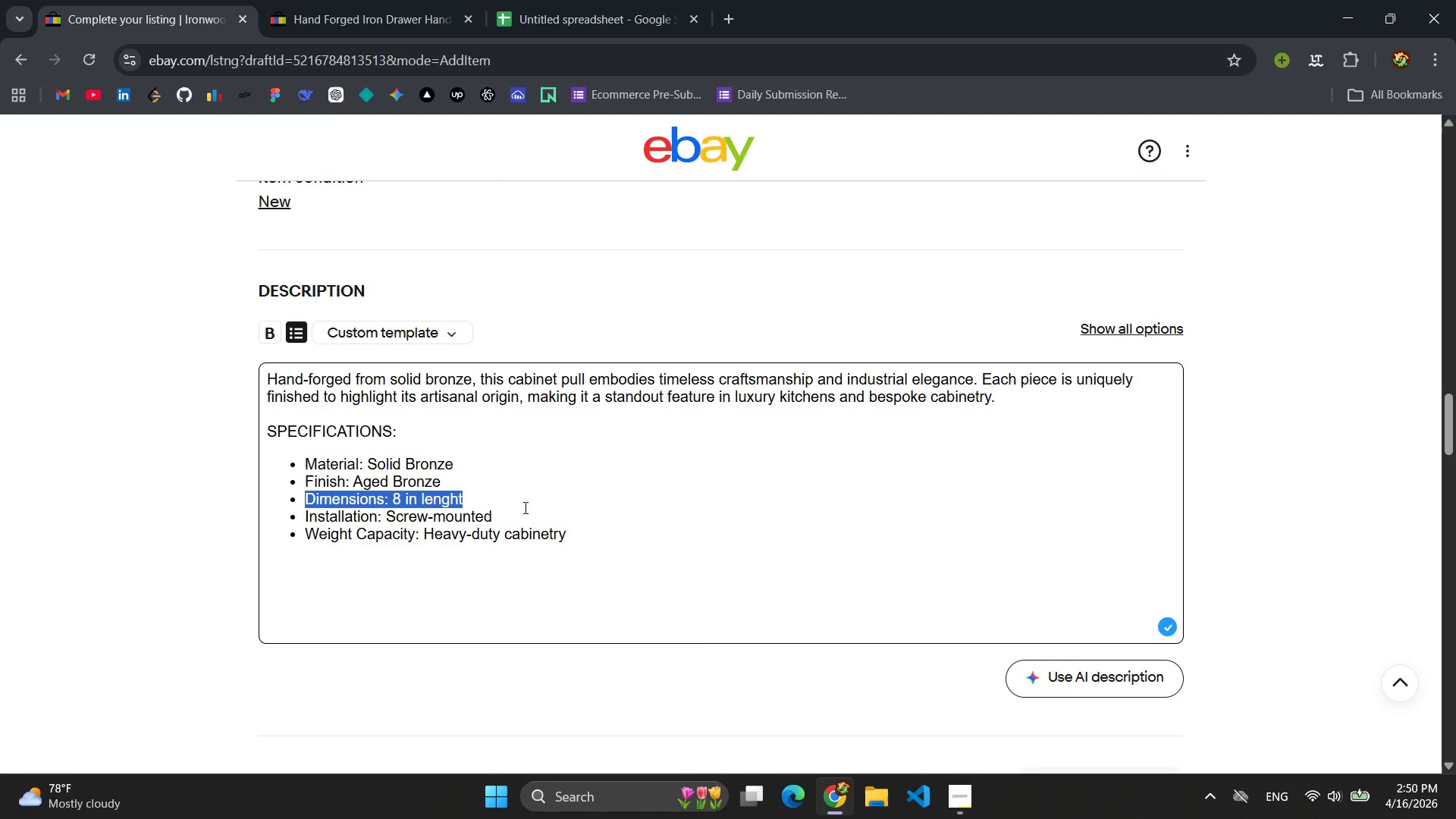 
triple_click([524, 507])
 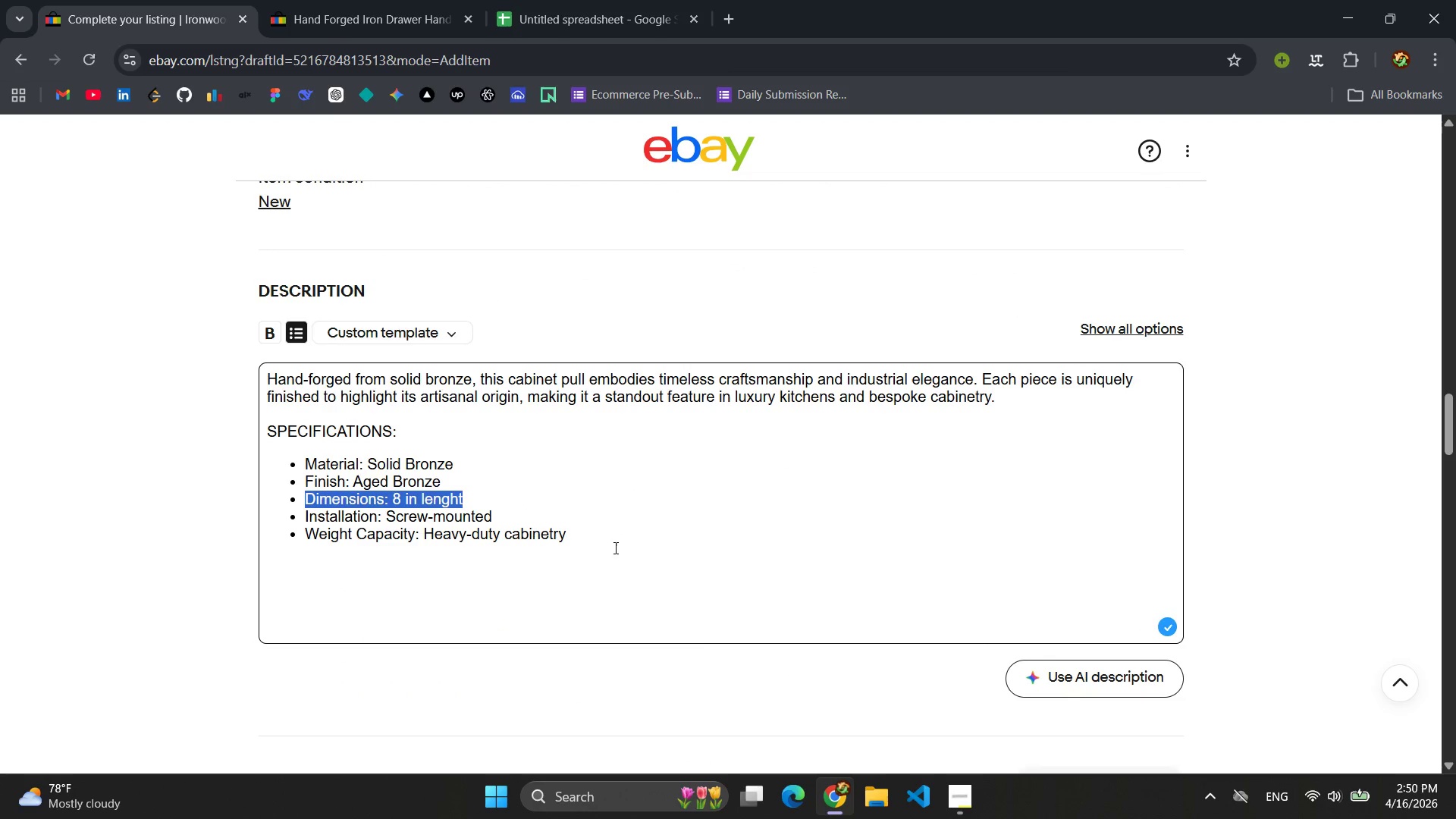 
left_click([614, 548])
 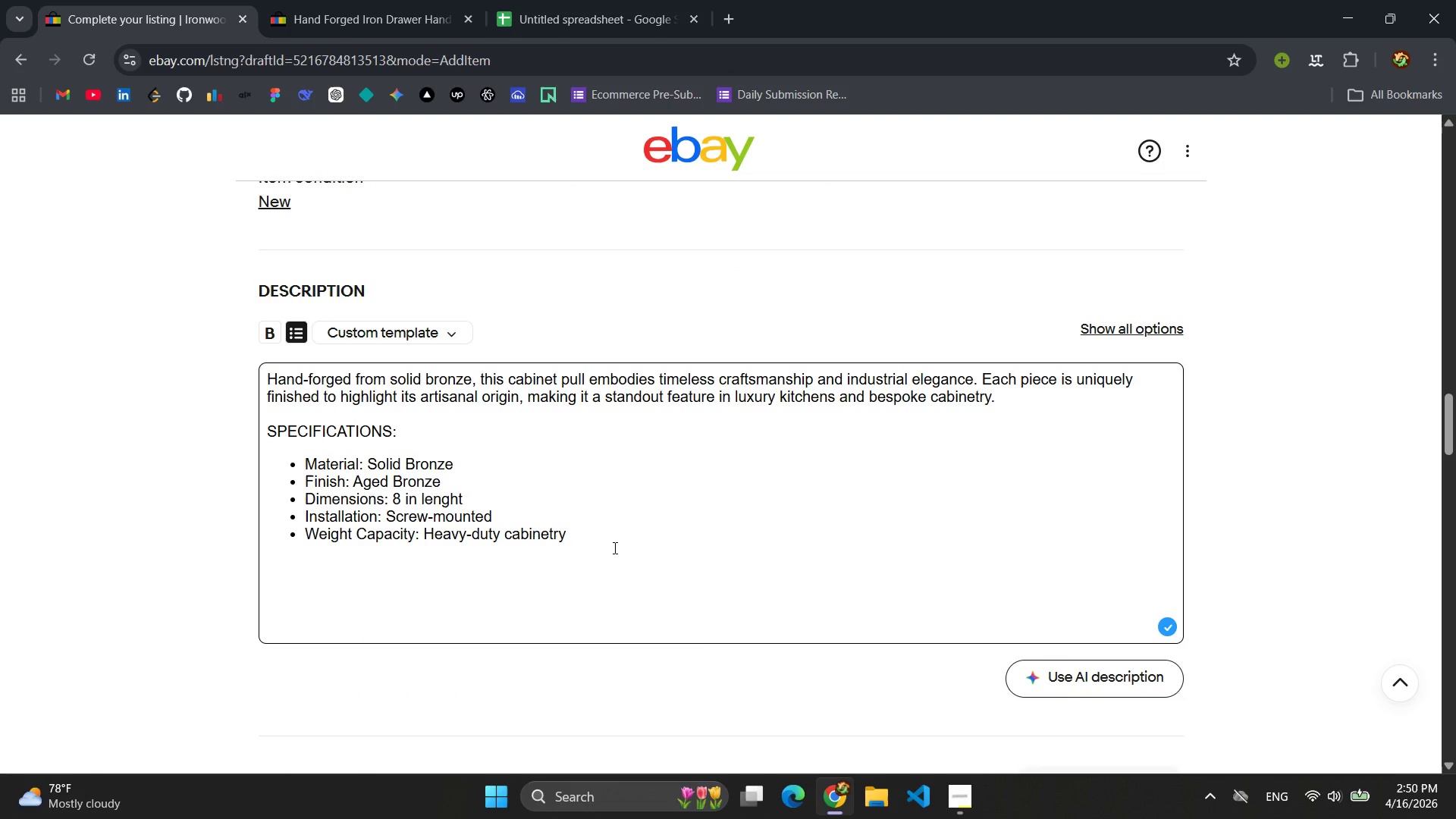 
double_click([353, 437])
 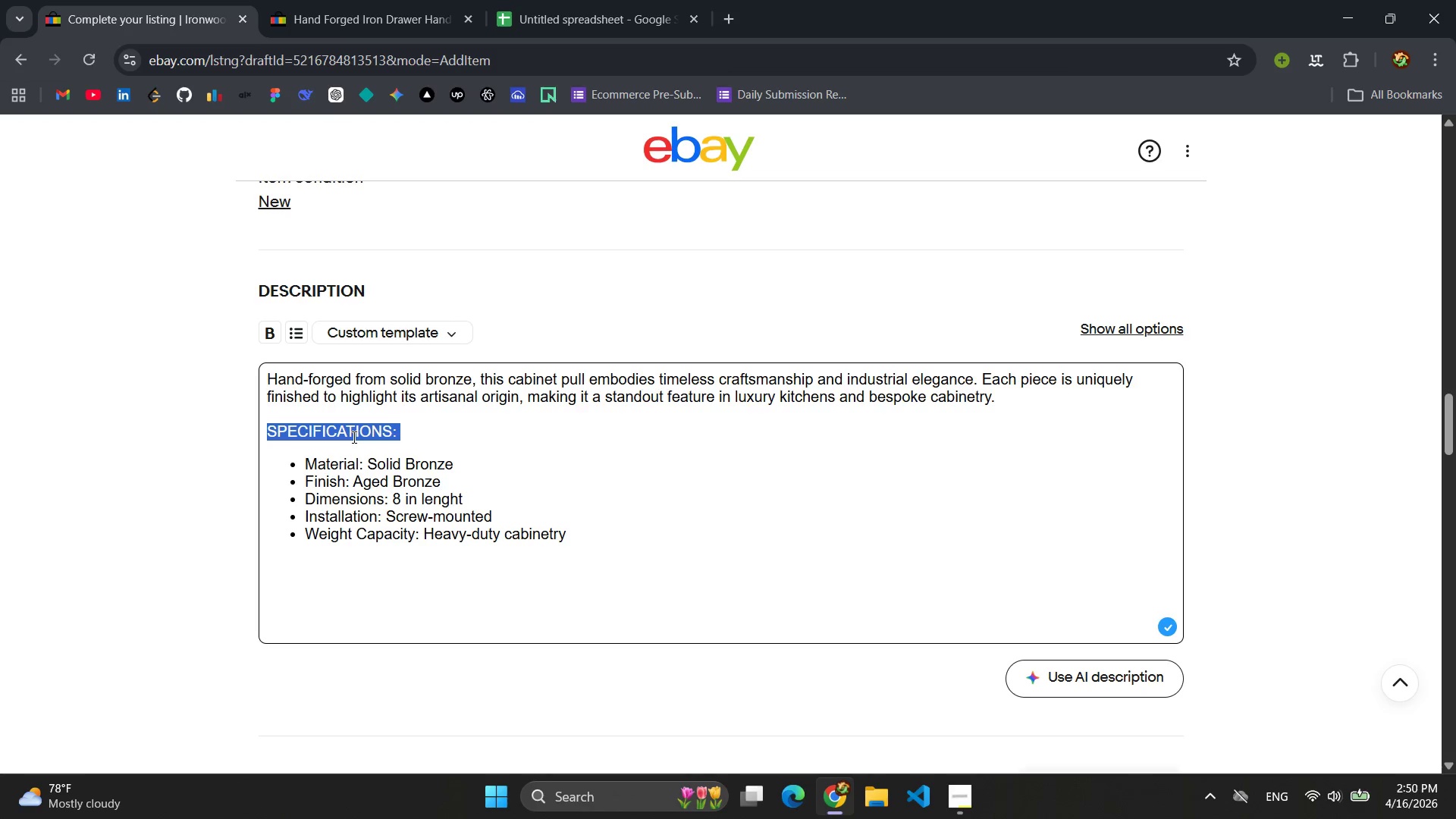 
triple_click([353, 437])
 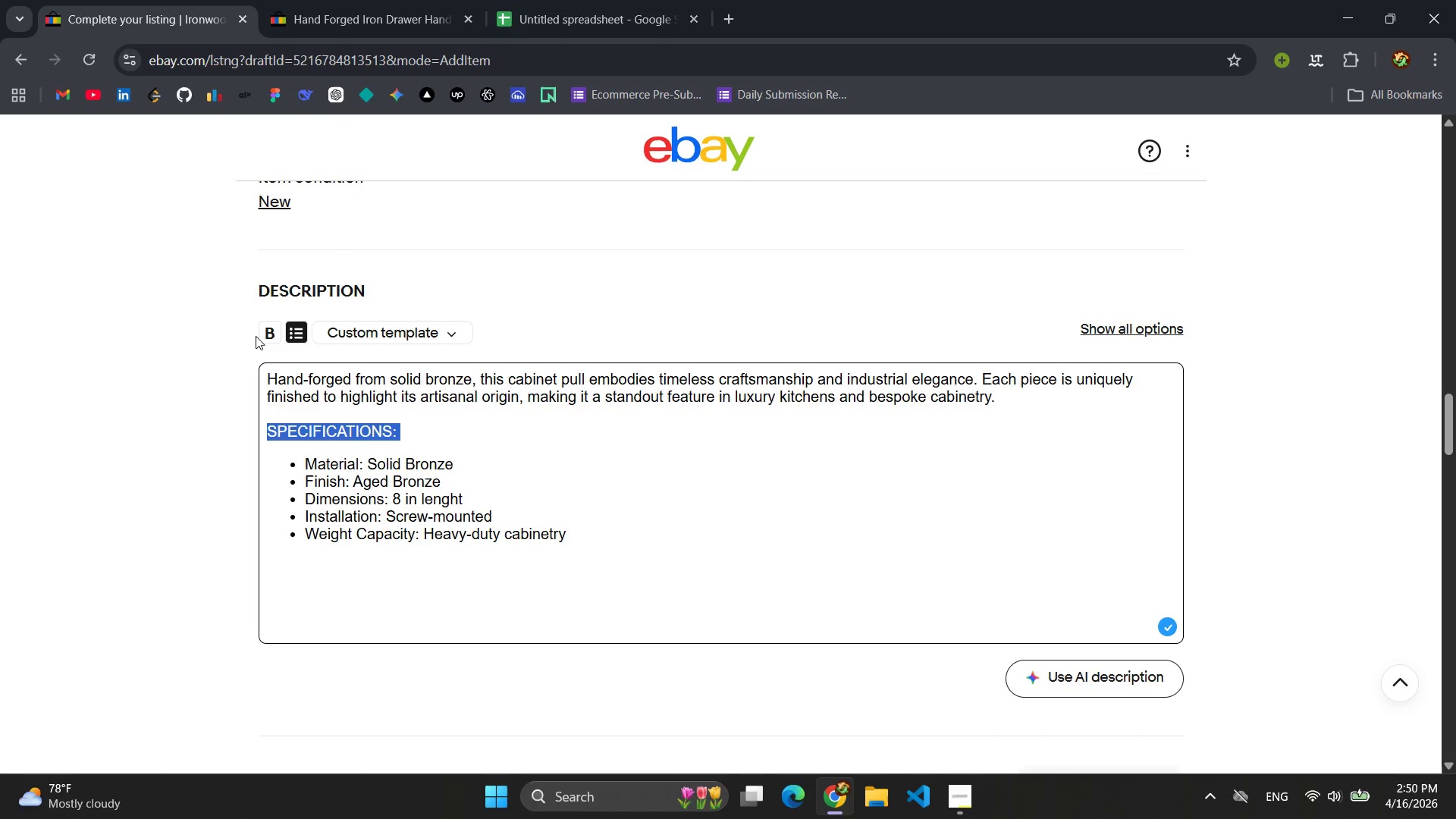 
left_click([269, 335])
 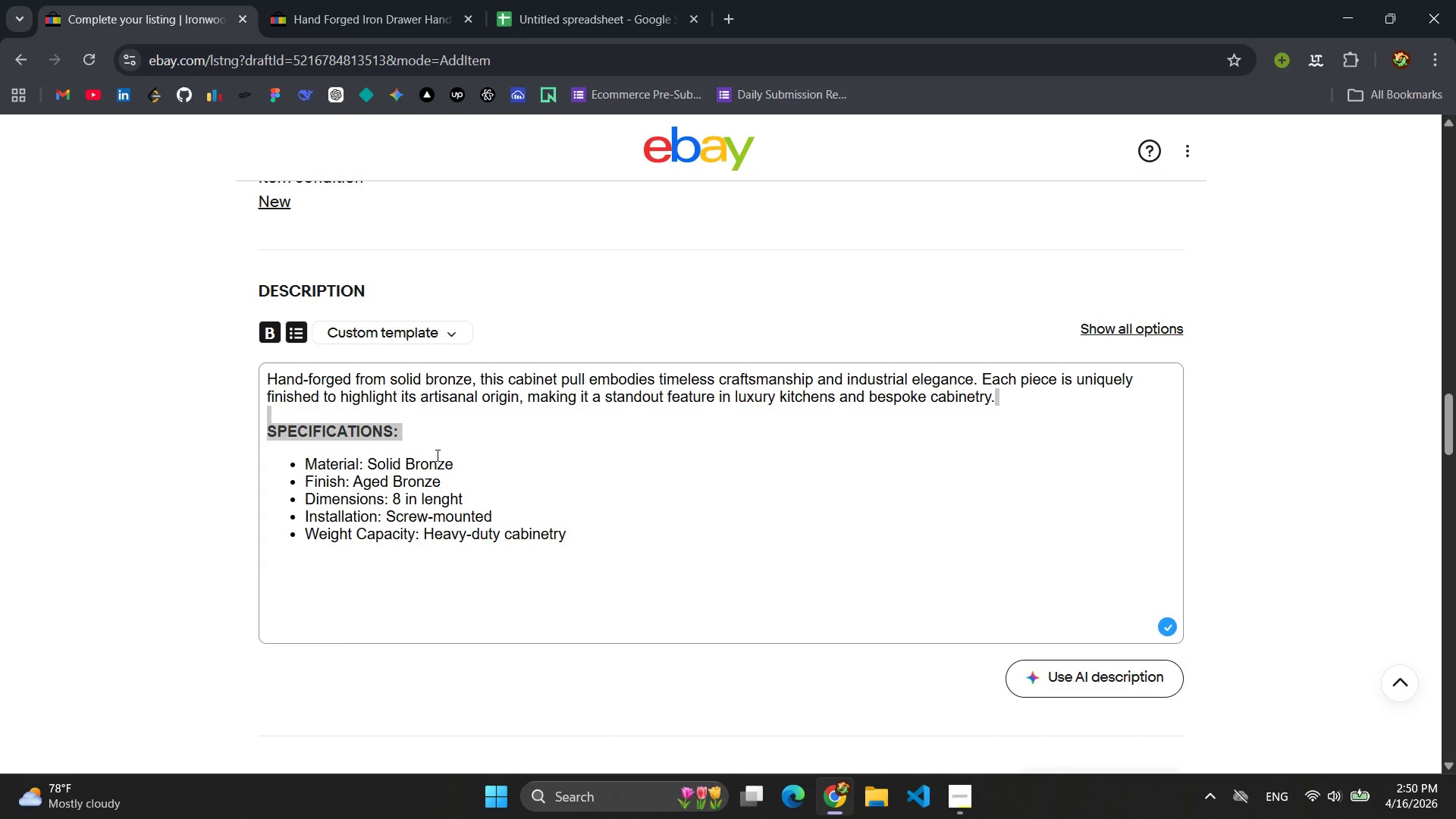 
left_click([451, 444])
 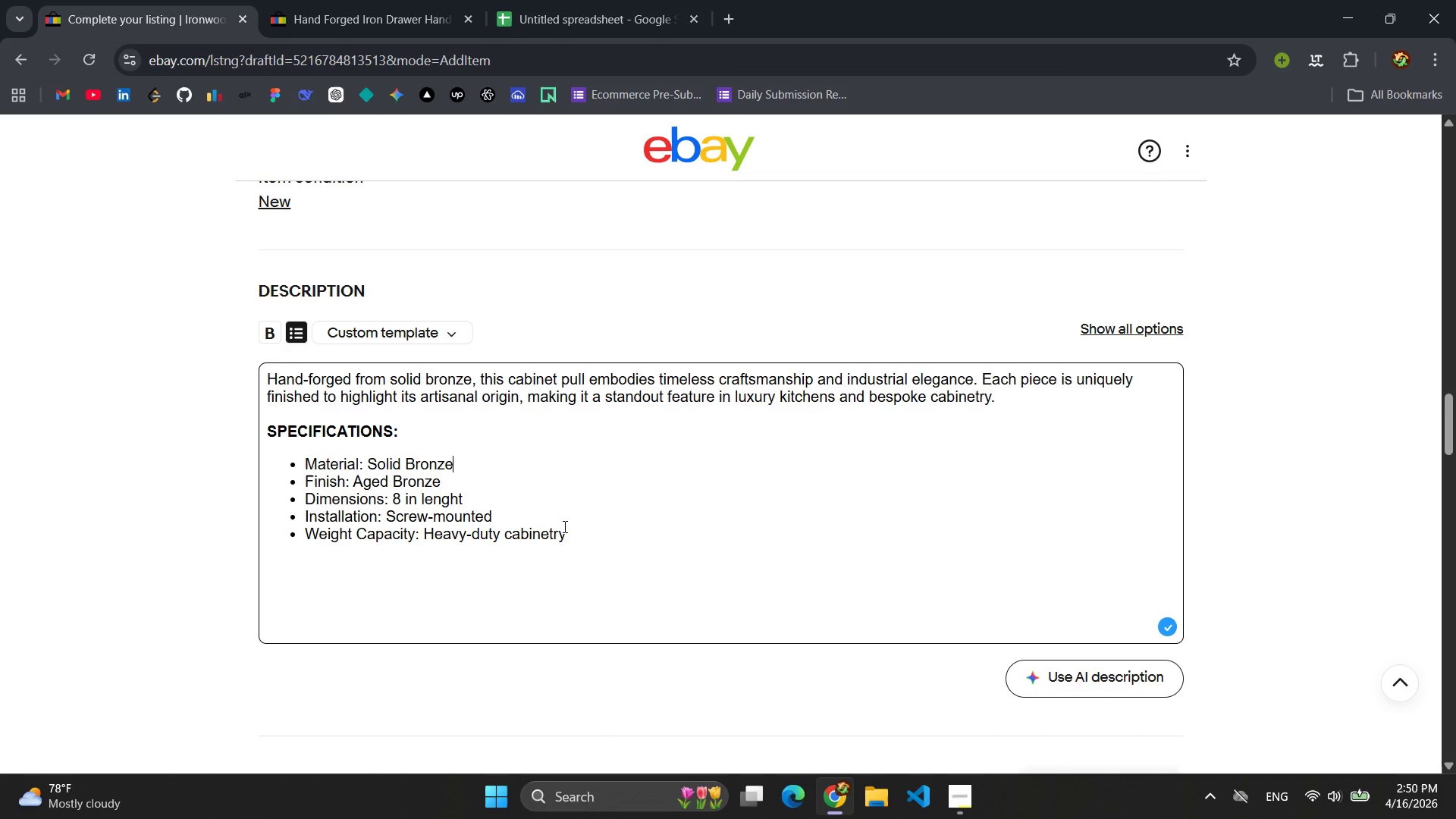 
left_click_drag(start_coordinate=[572, 536], to_coordinate=[264, 383])
 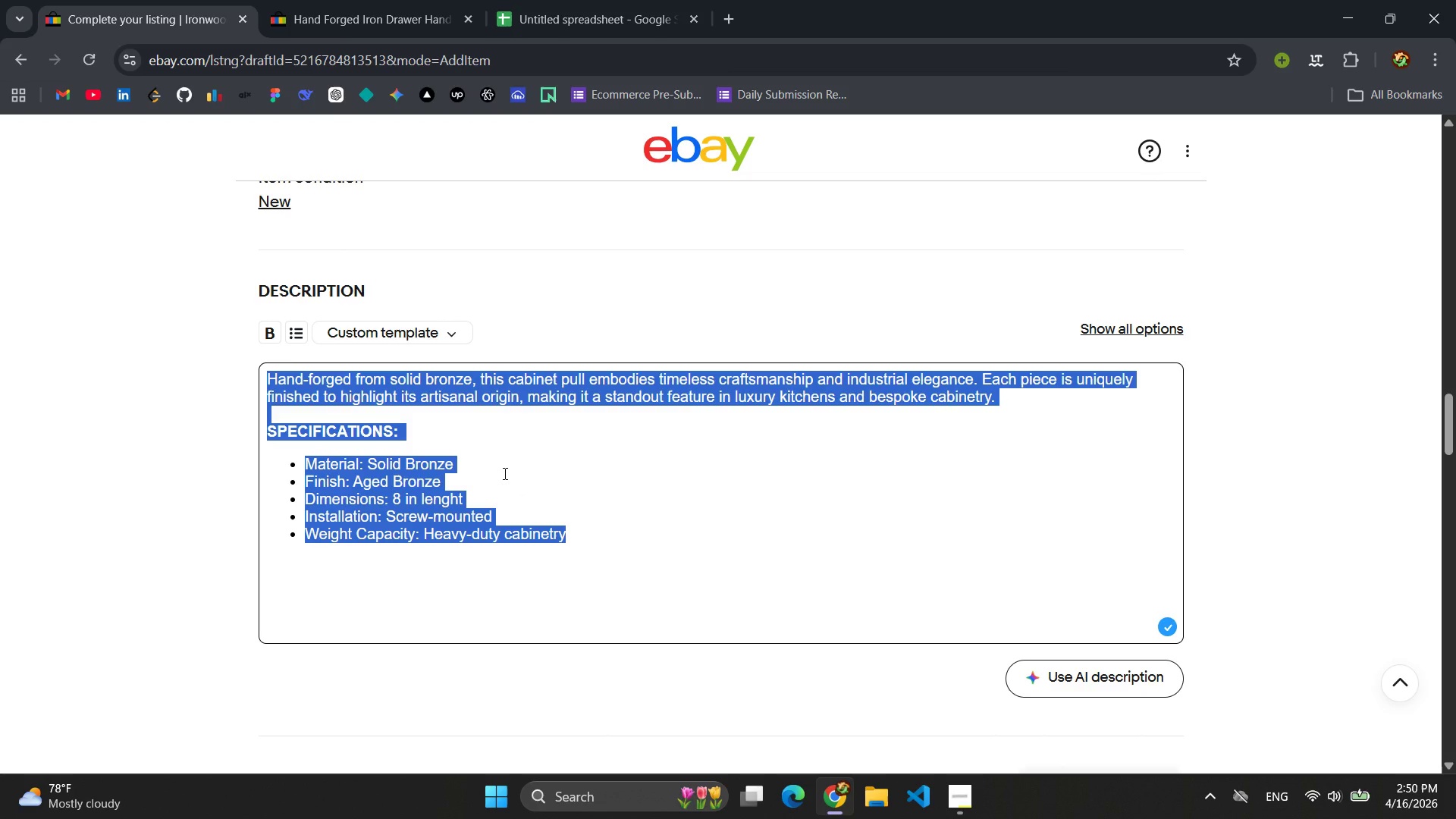 
key(Control+C)
 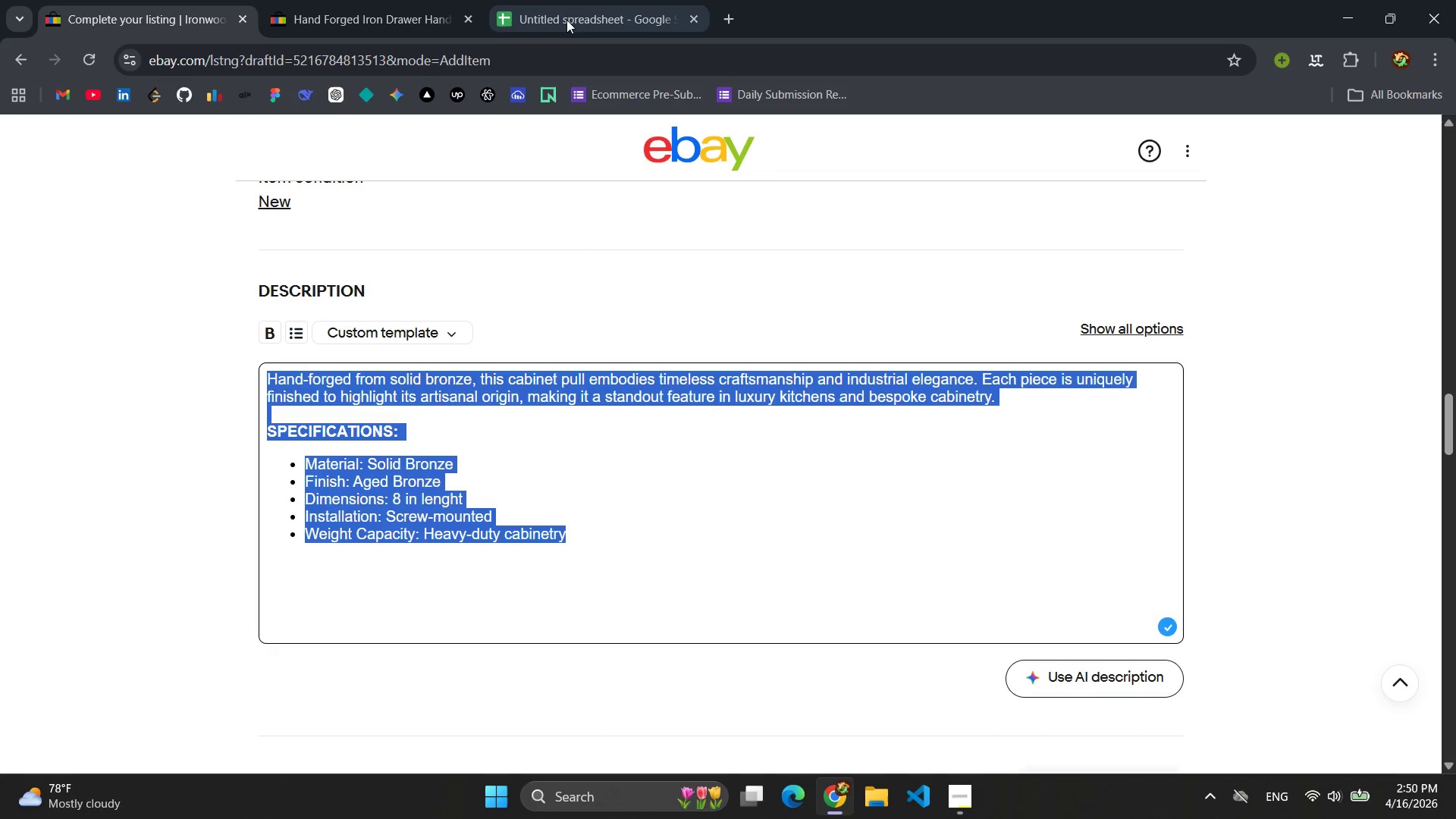 
left_click([566, 16])
 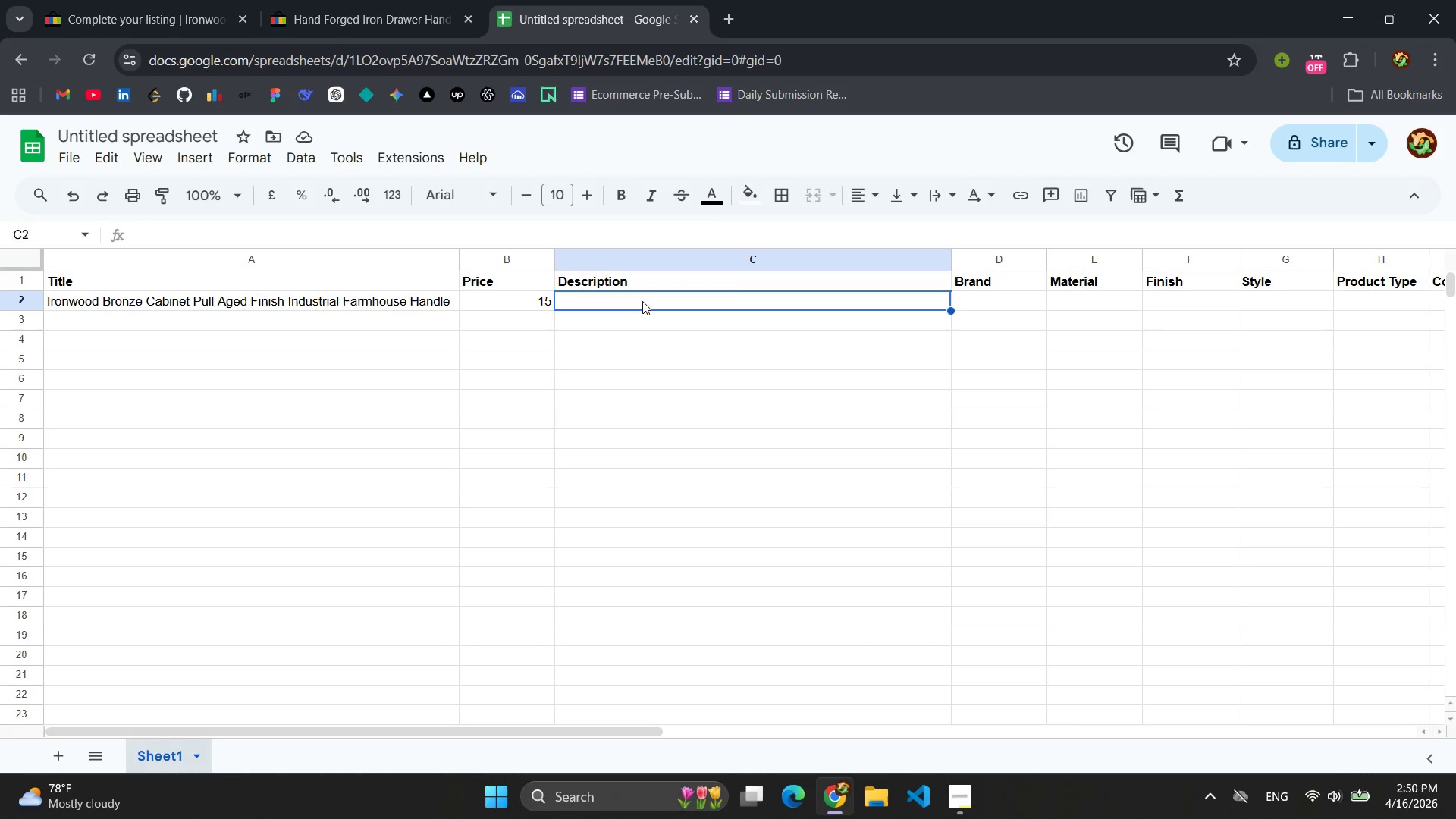 
double_click([623, 299])
 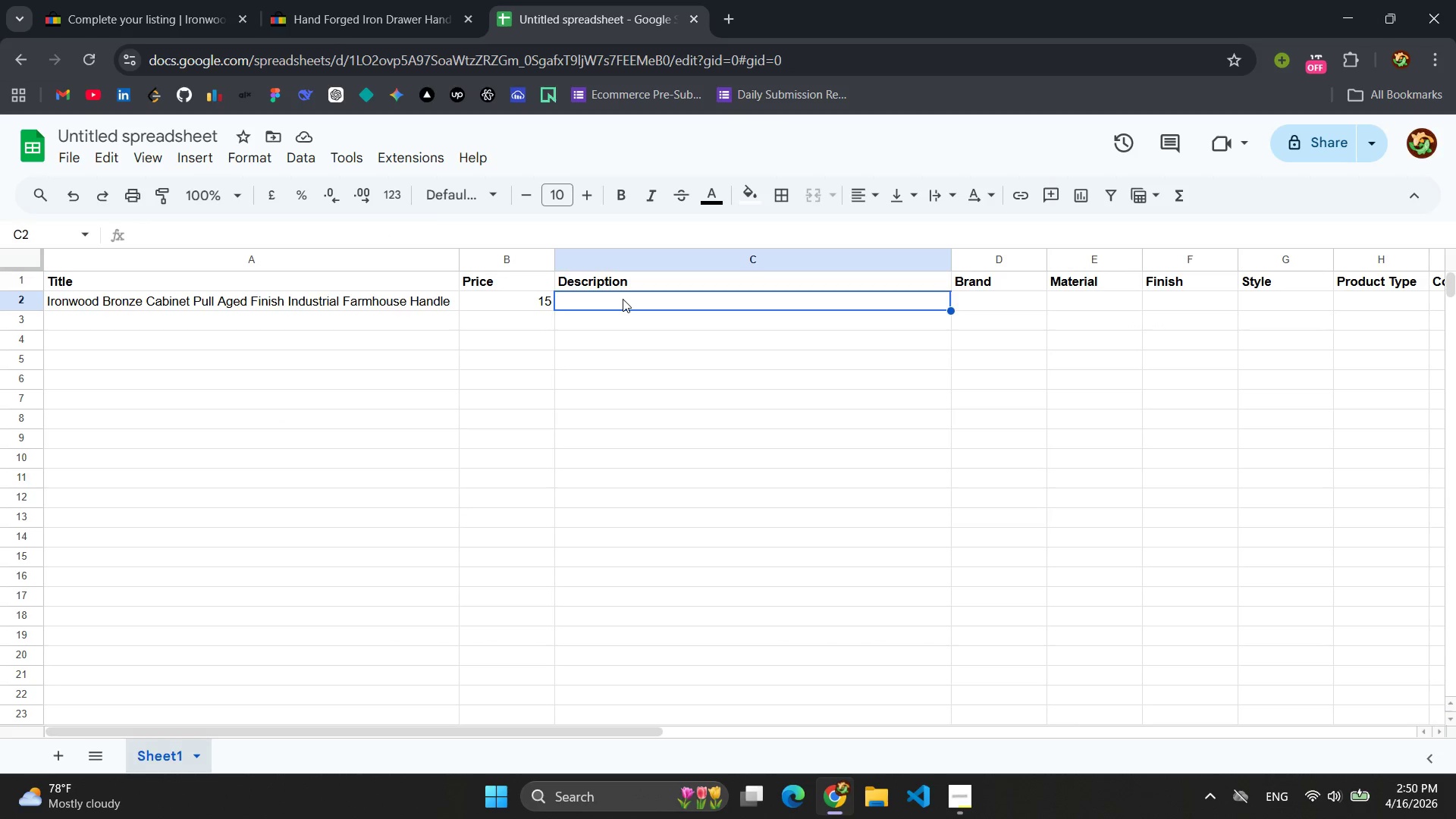 
triple_click([623, 299])
 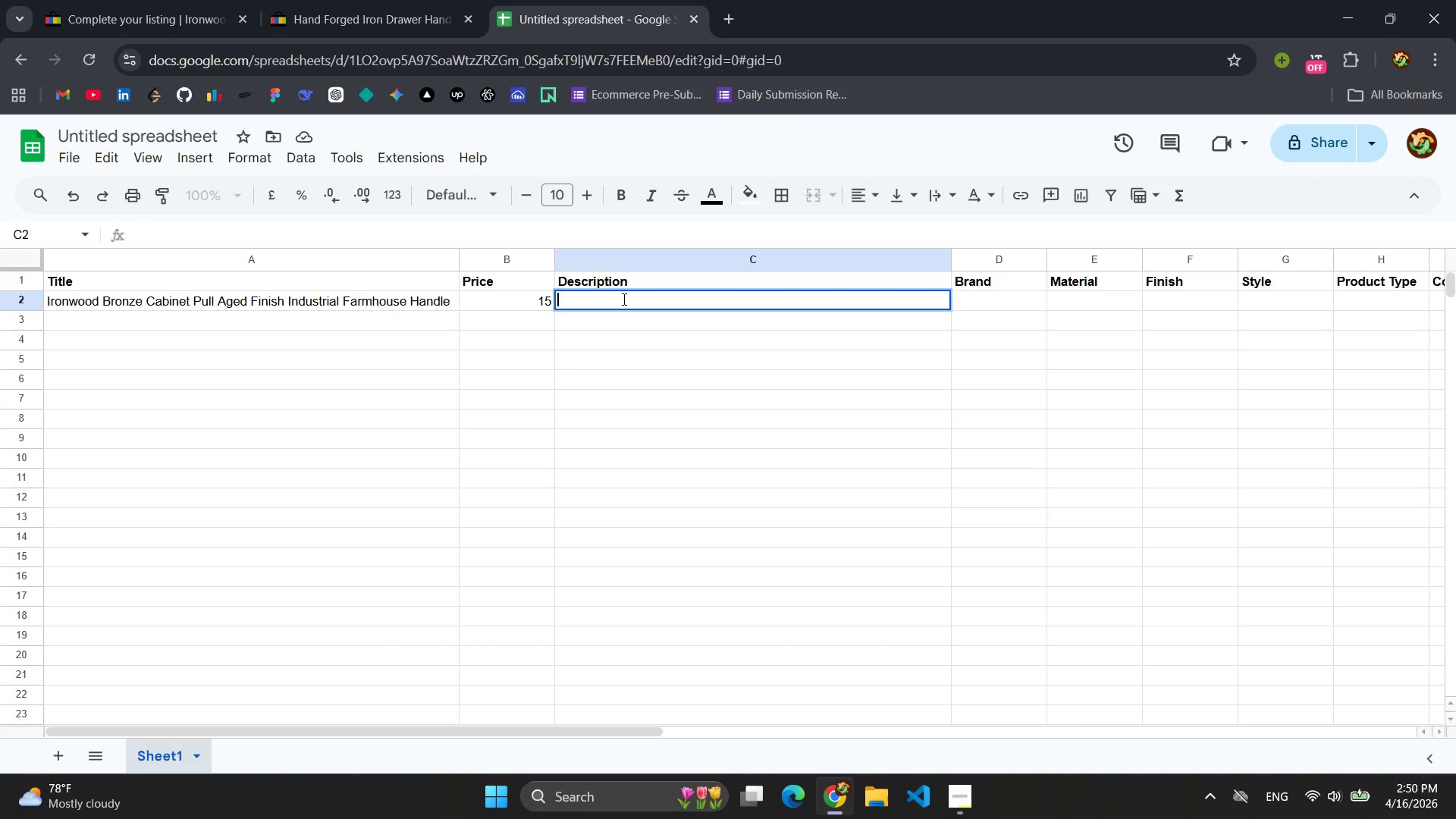 
key(Control+V)
 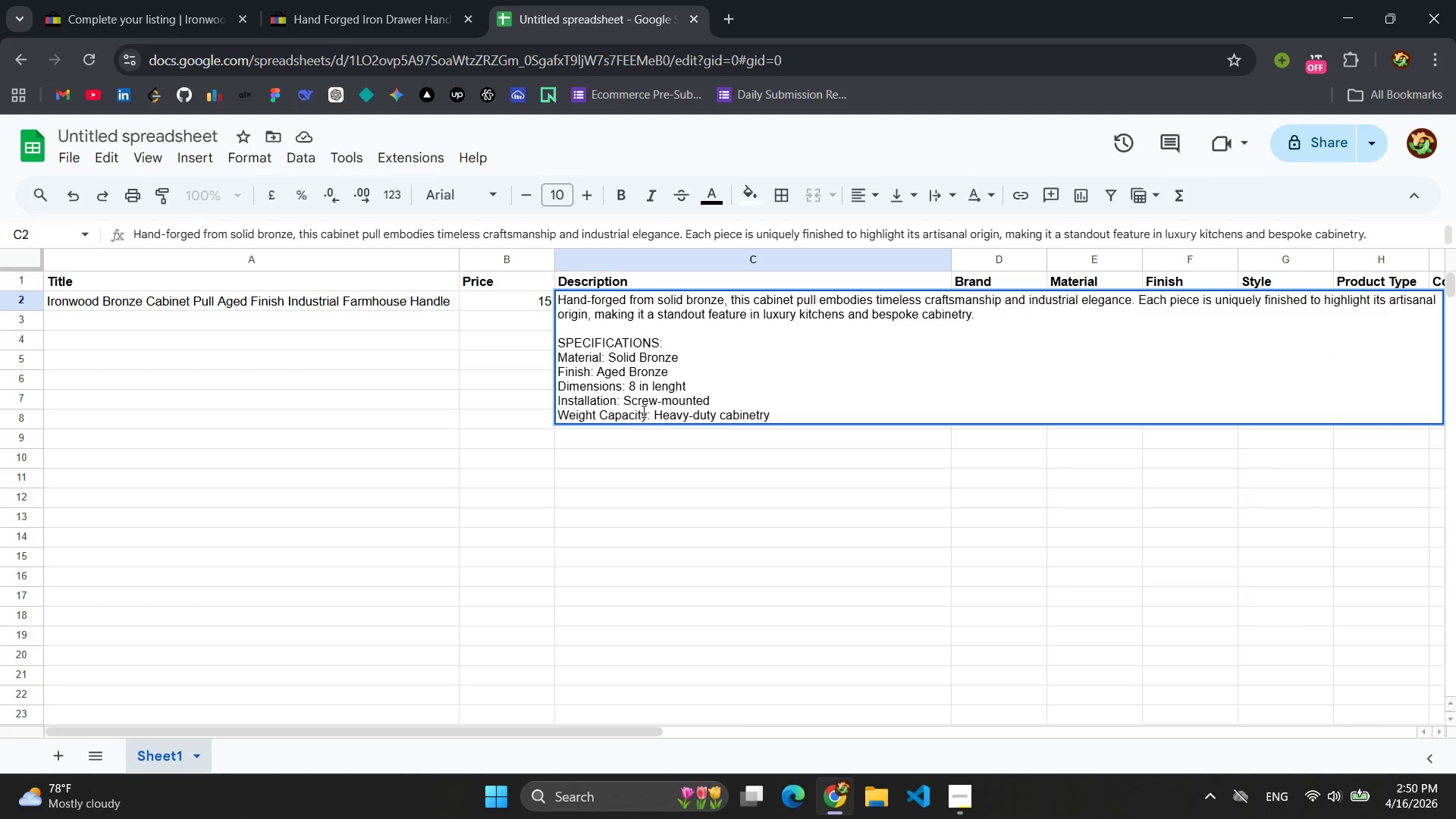 
left_click([438, 396])
 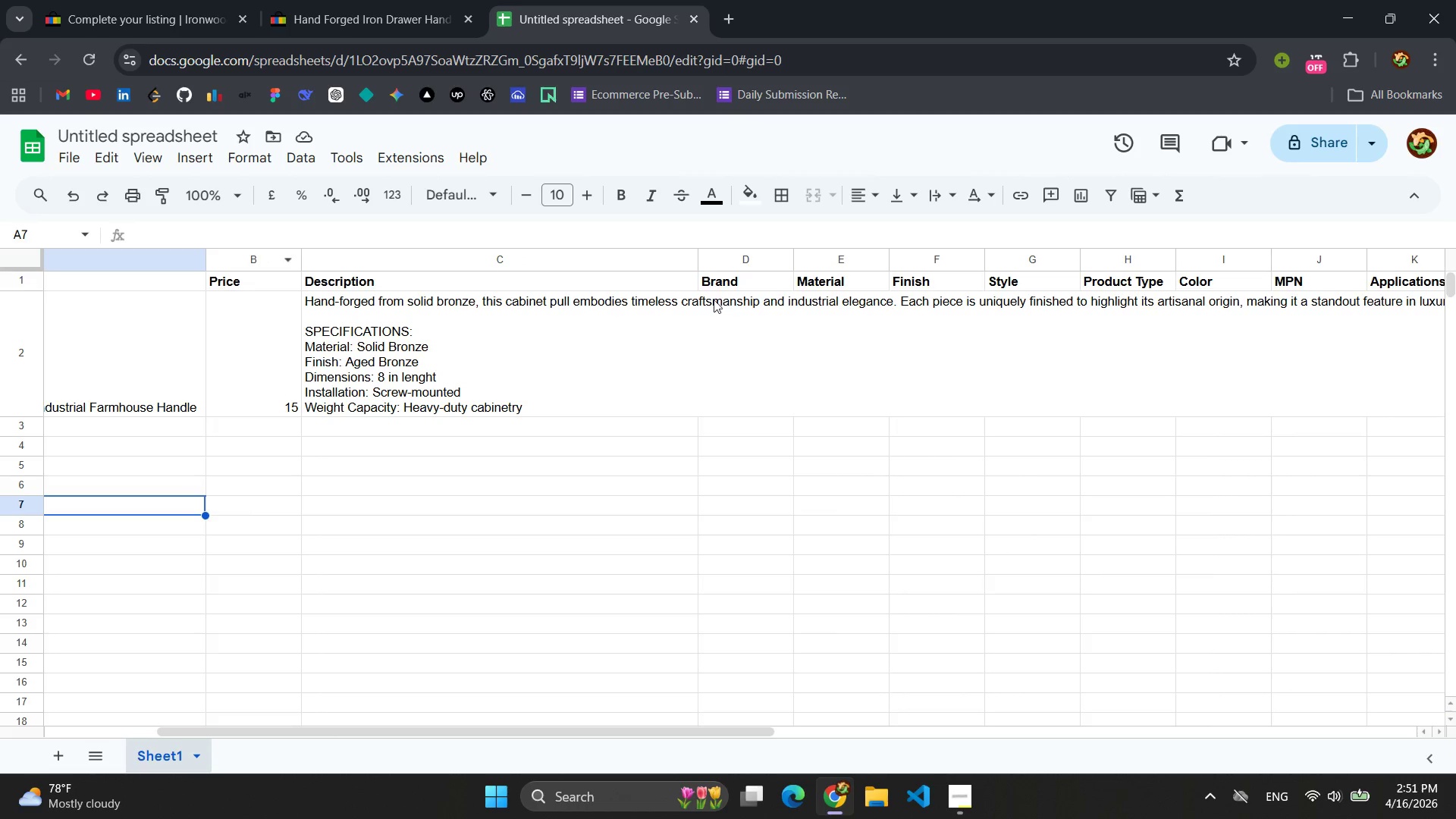 
wait(20.56)
 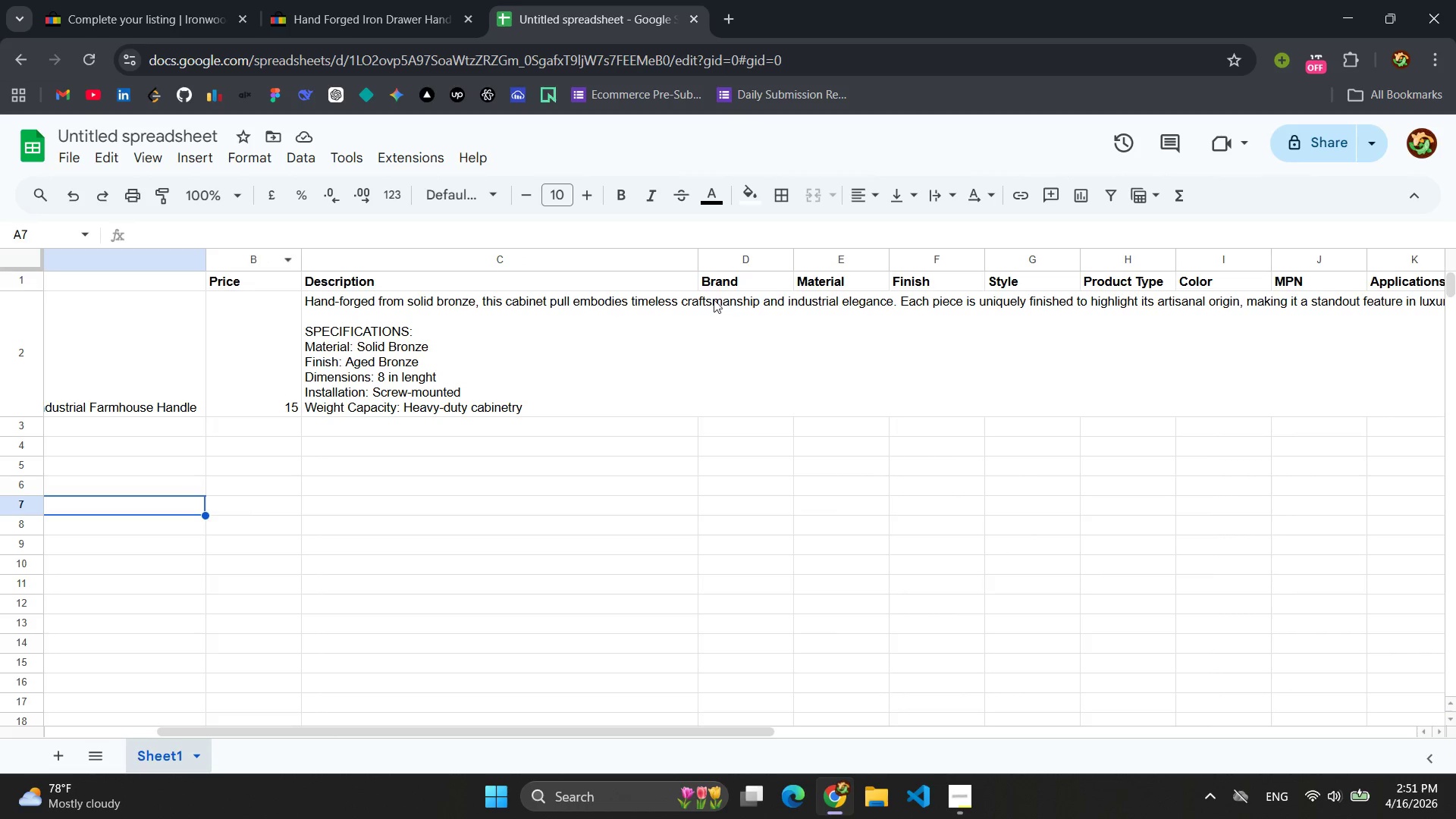 
left_click([900, 305])
 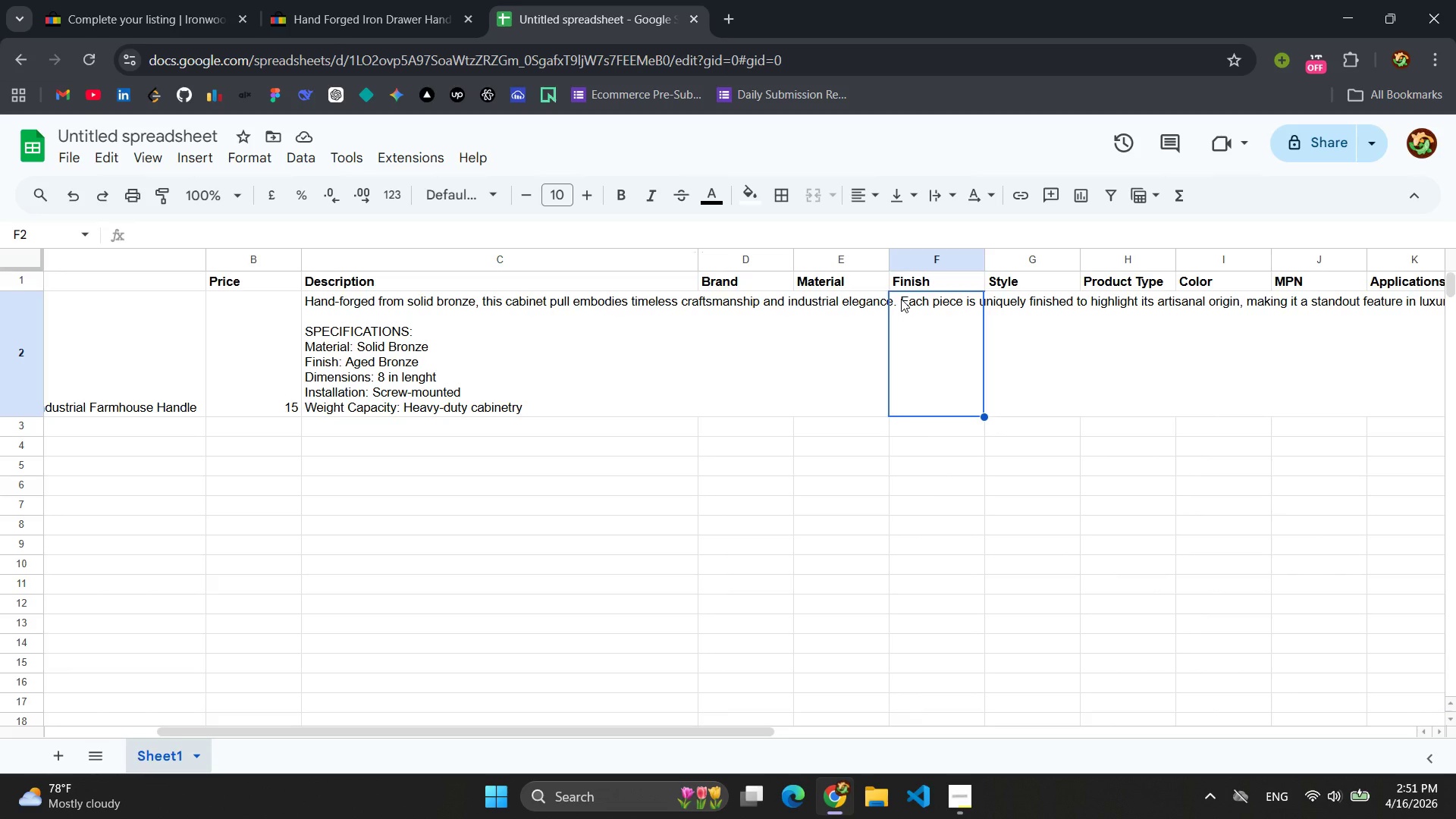 
left_click([901, 299])
 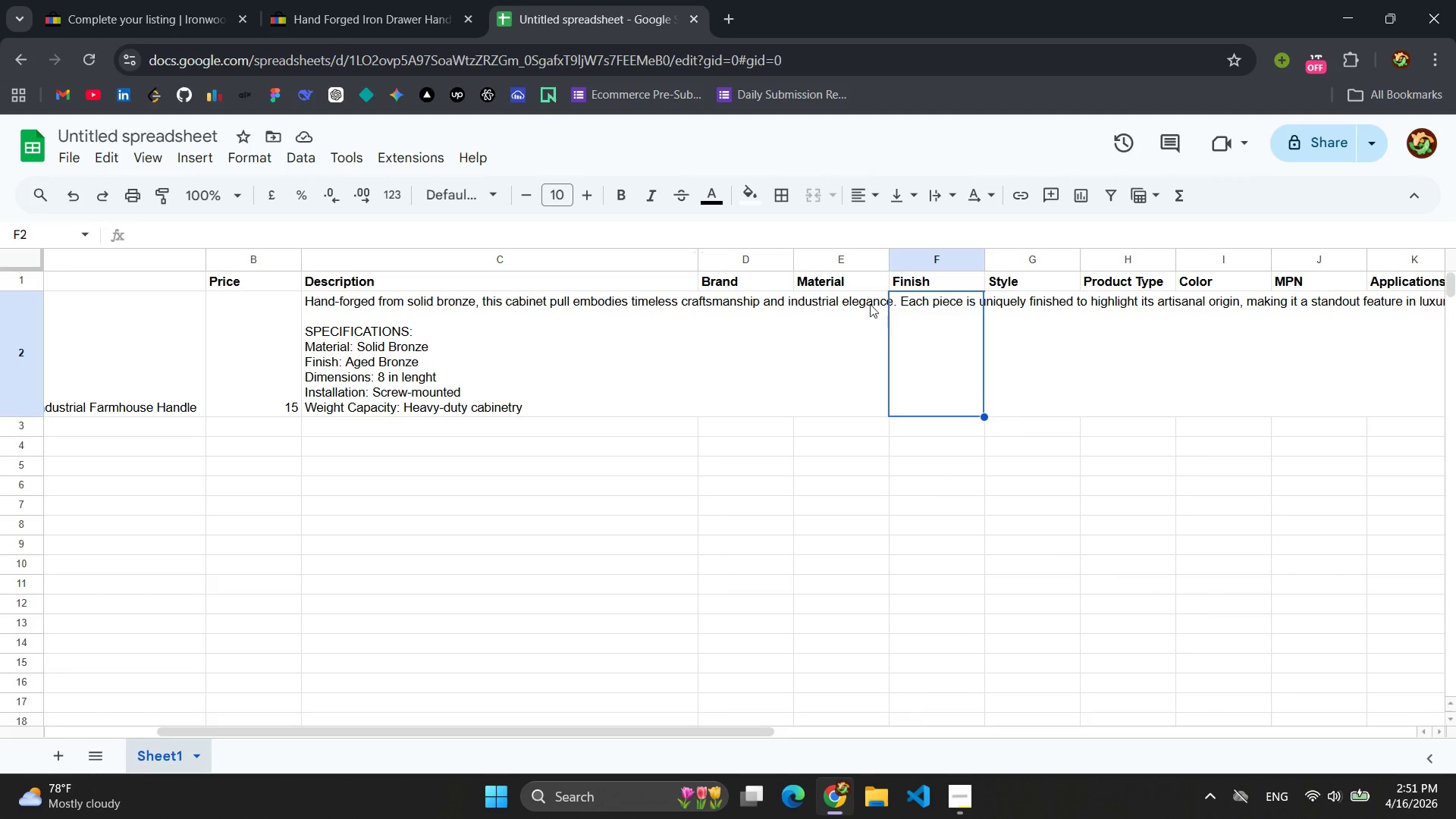 
left_click([839, 296])
 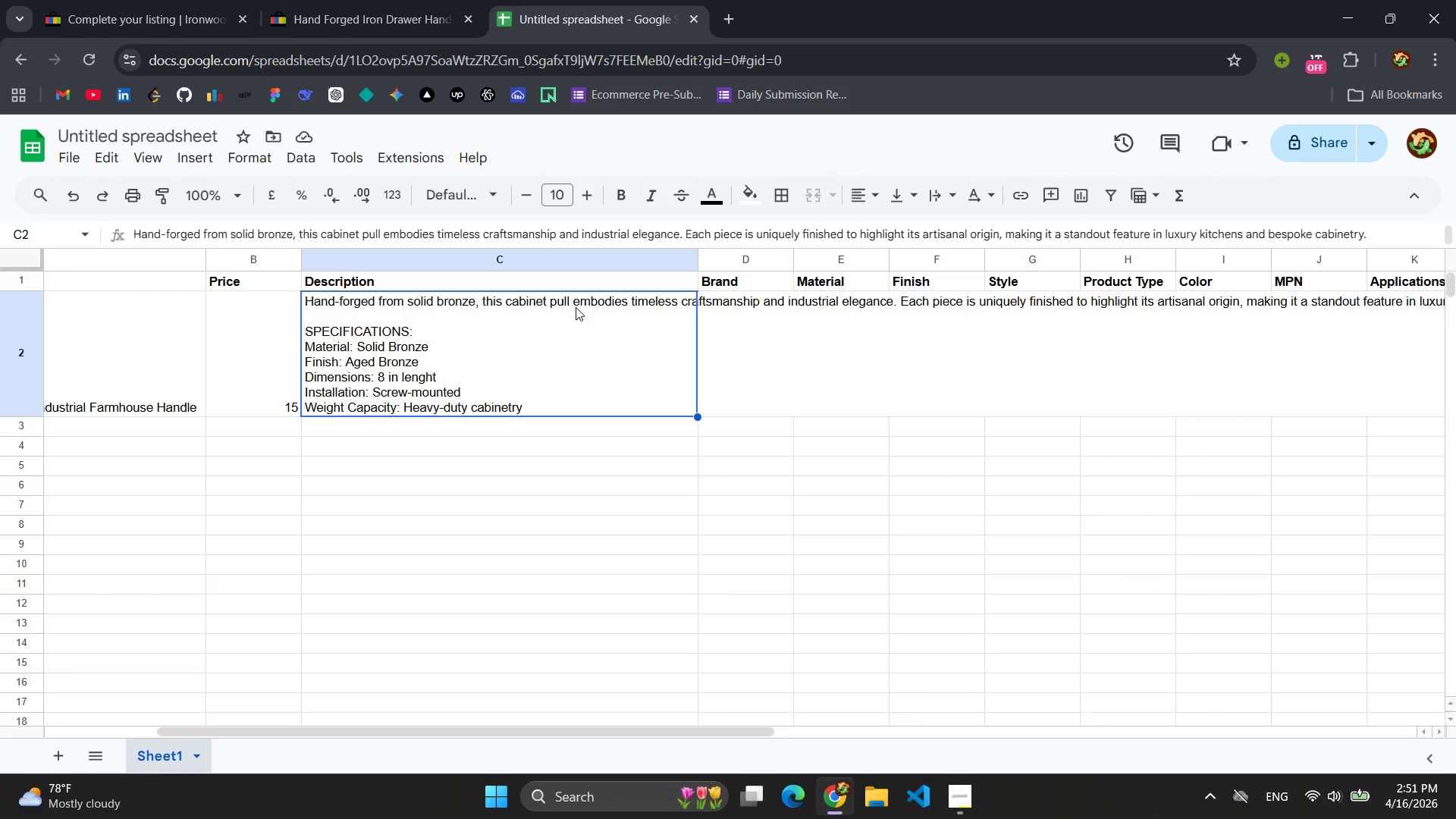 
double_click([575, 301])
 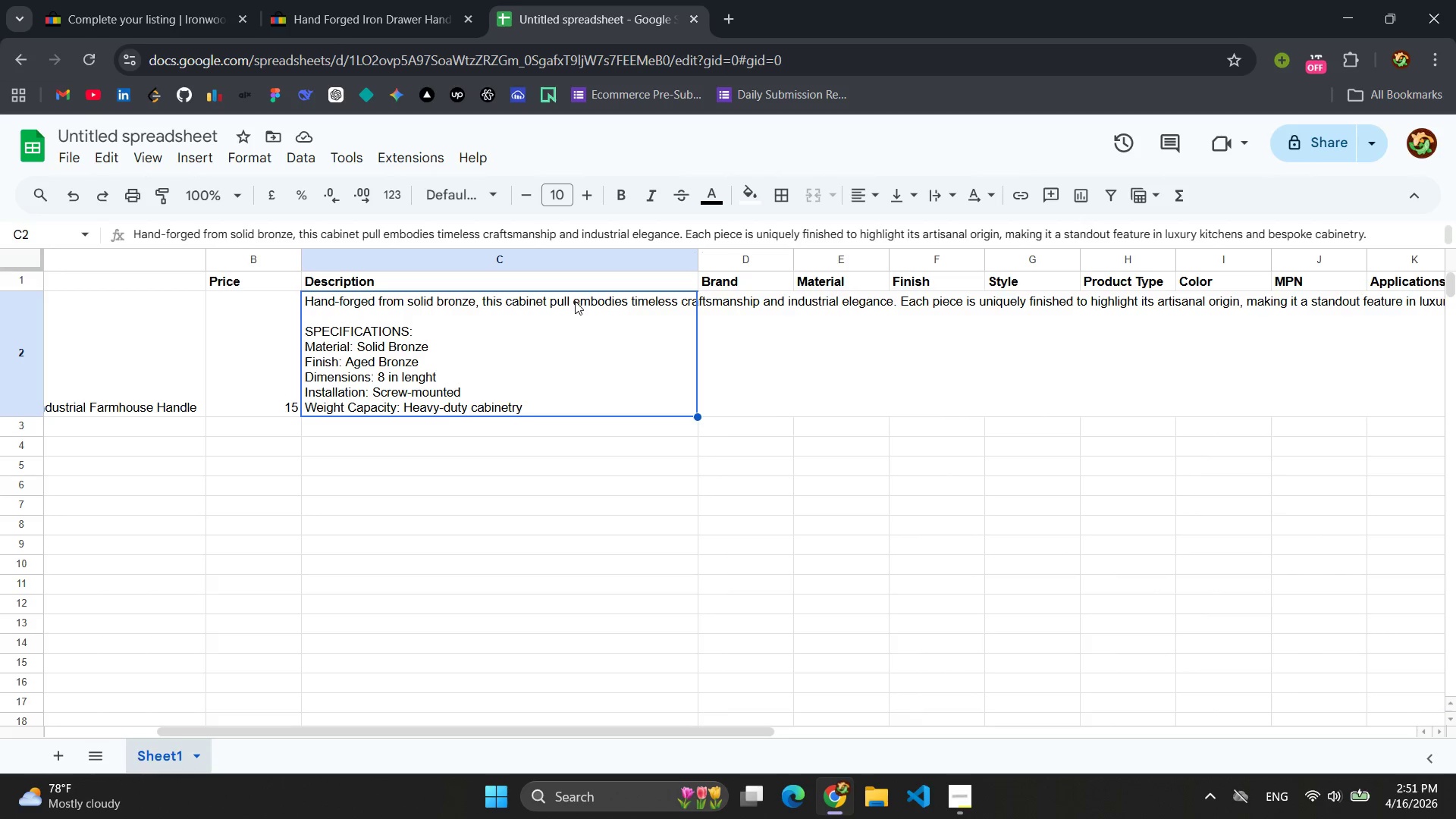 
triple_click([575, 301])
 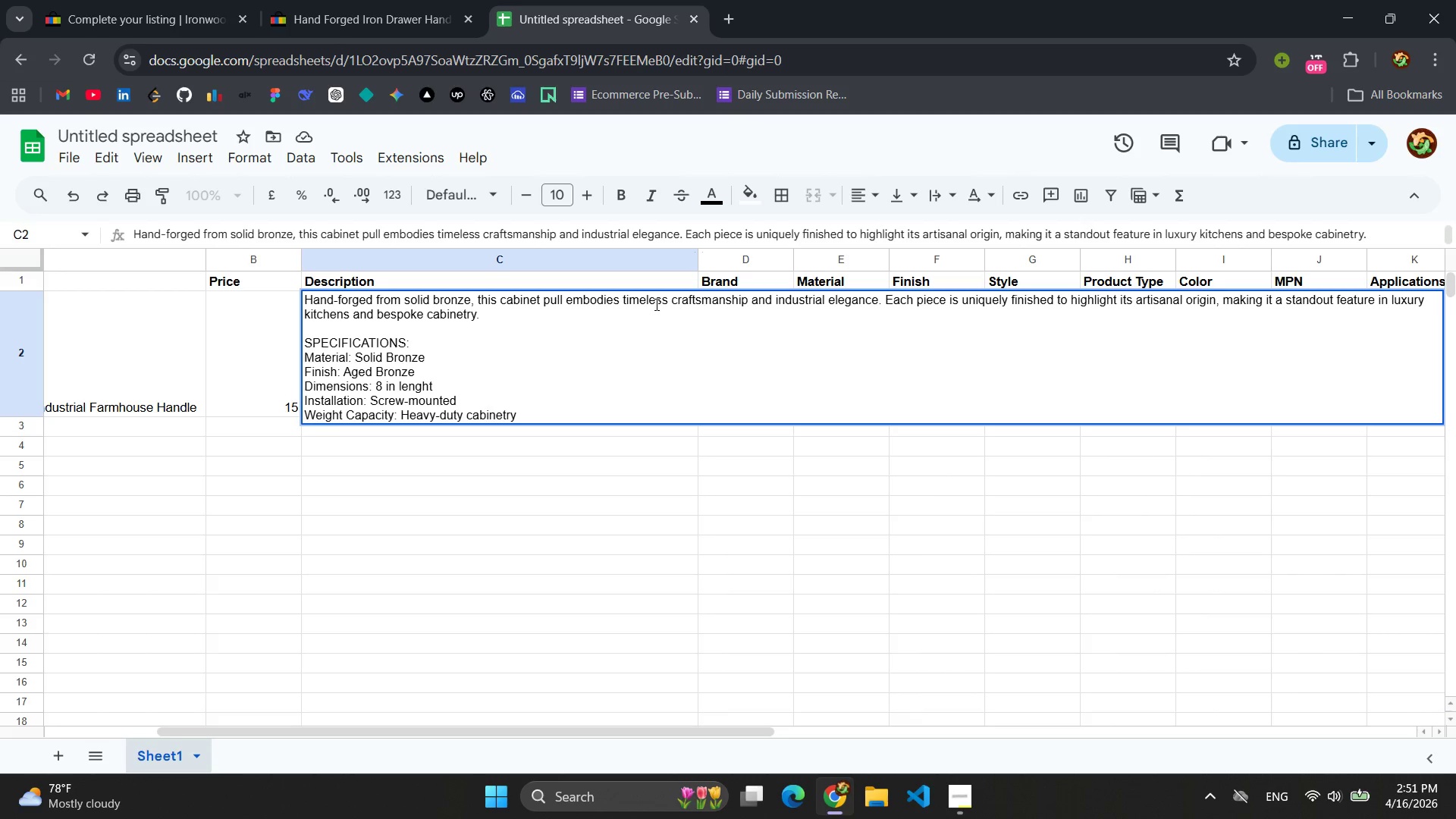 
left_click([655, 304])
 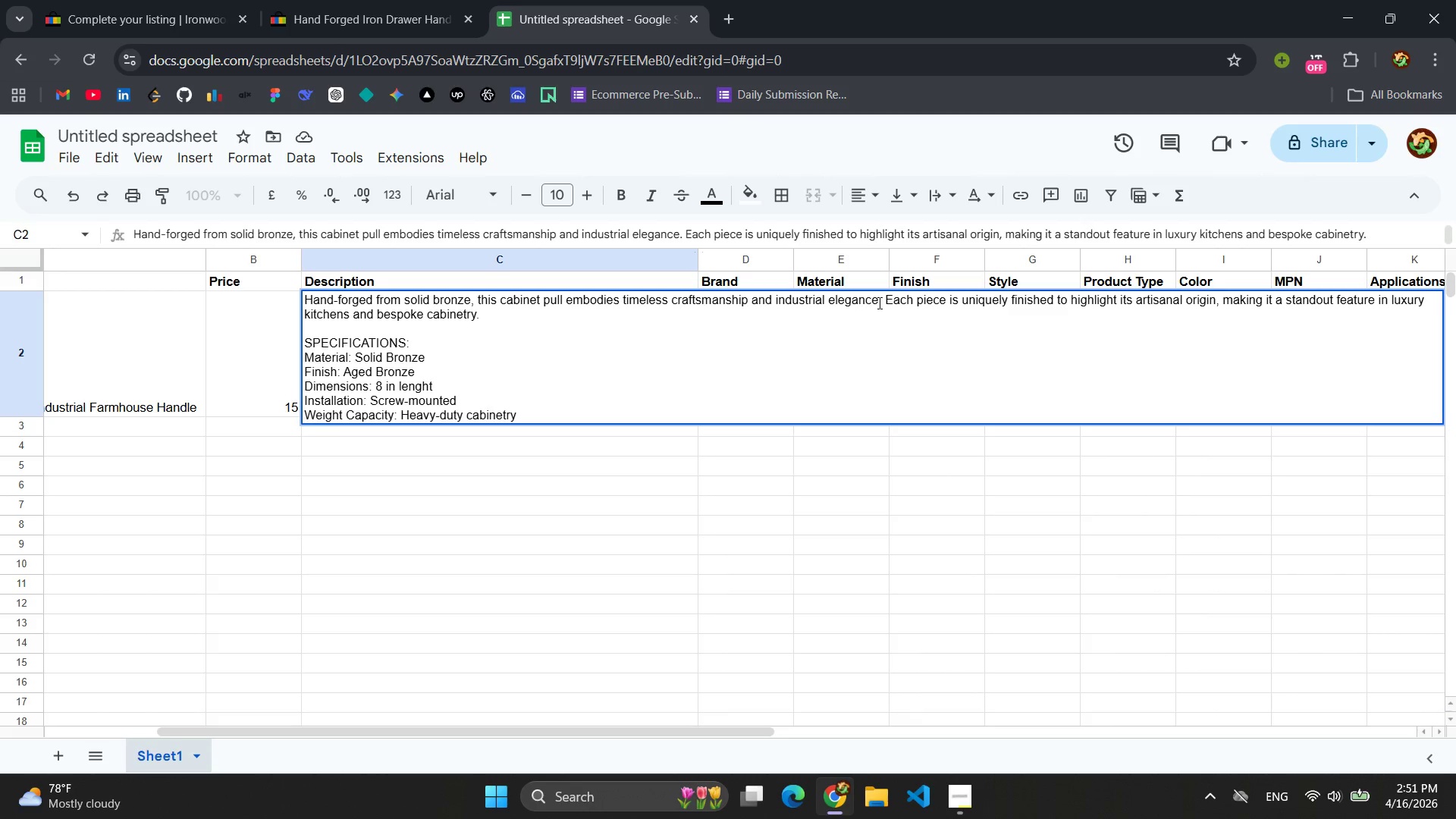 
left_click([885, 303])
 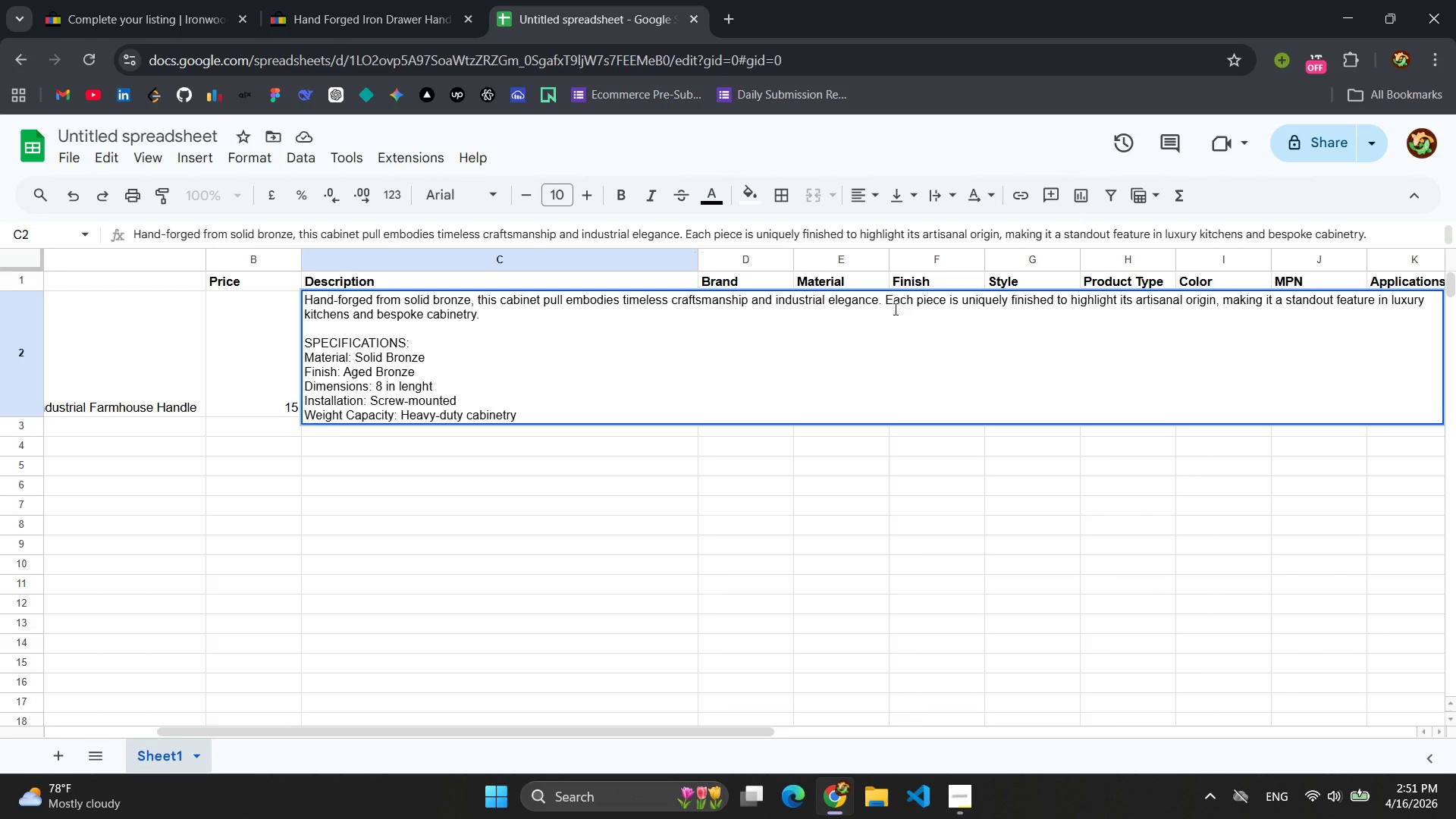 
key(Enter)
 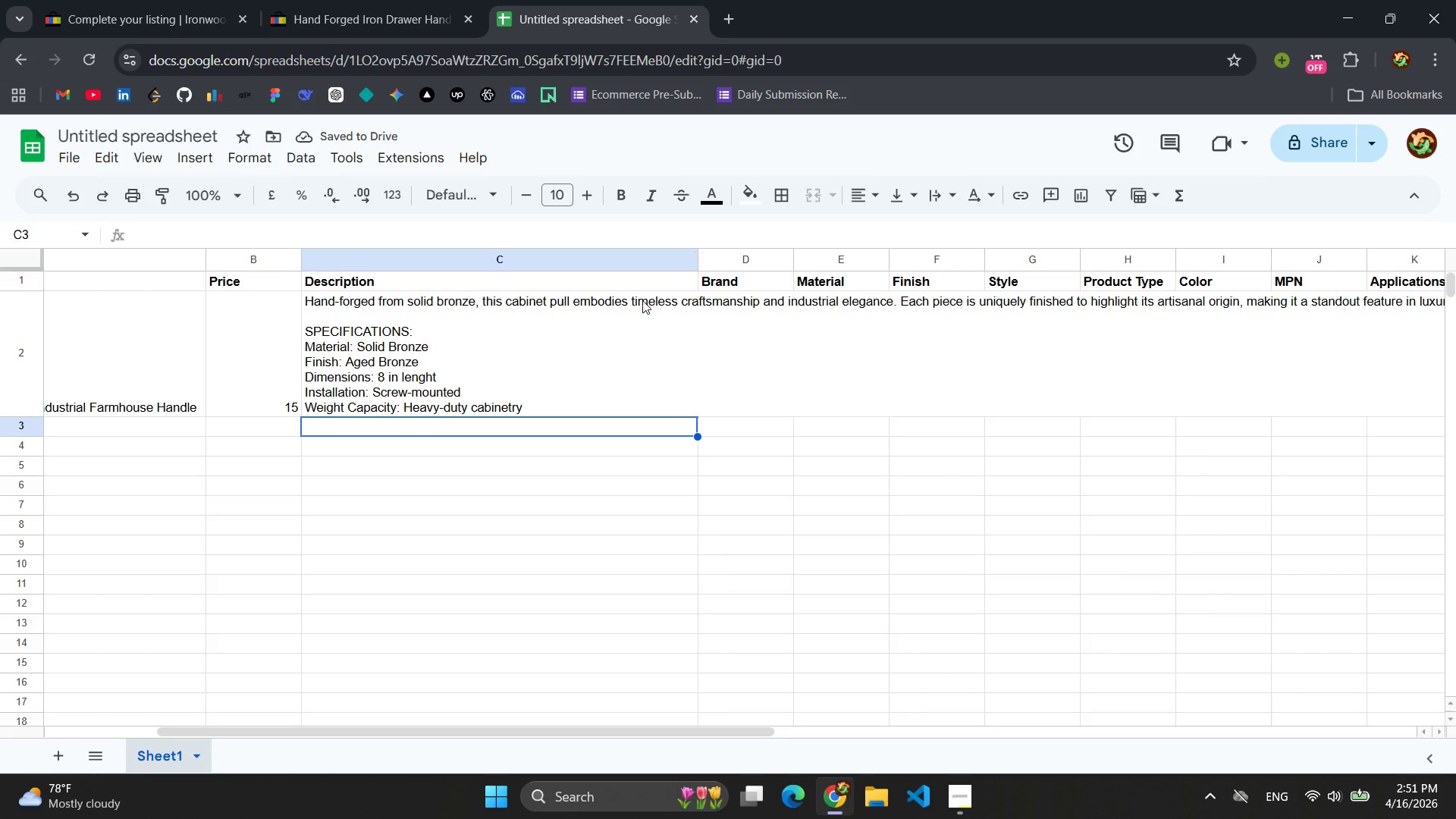 
wait(6.0)
 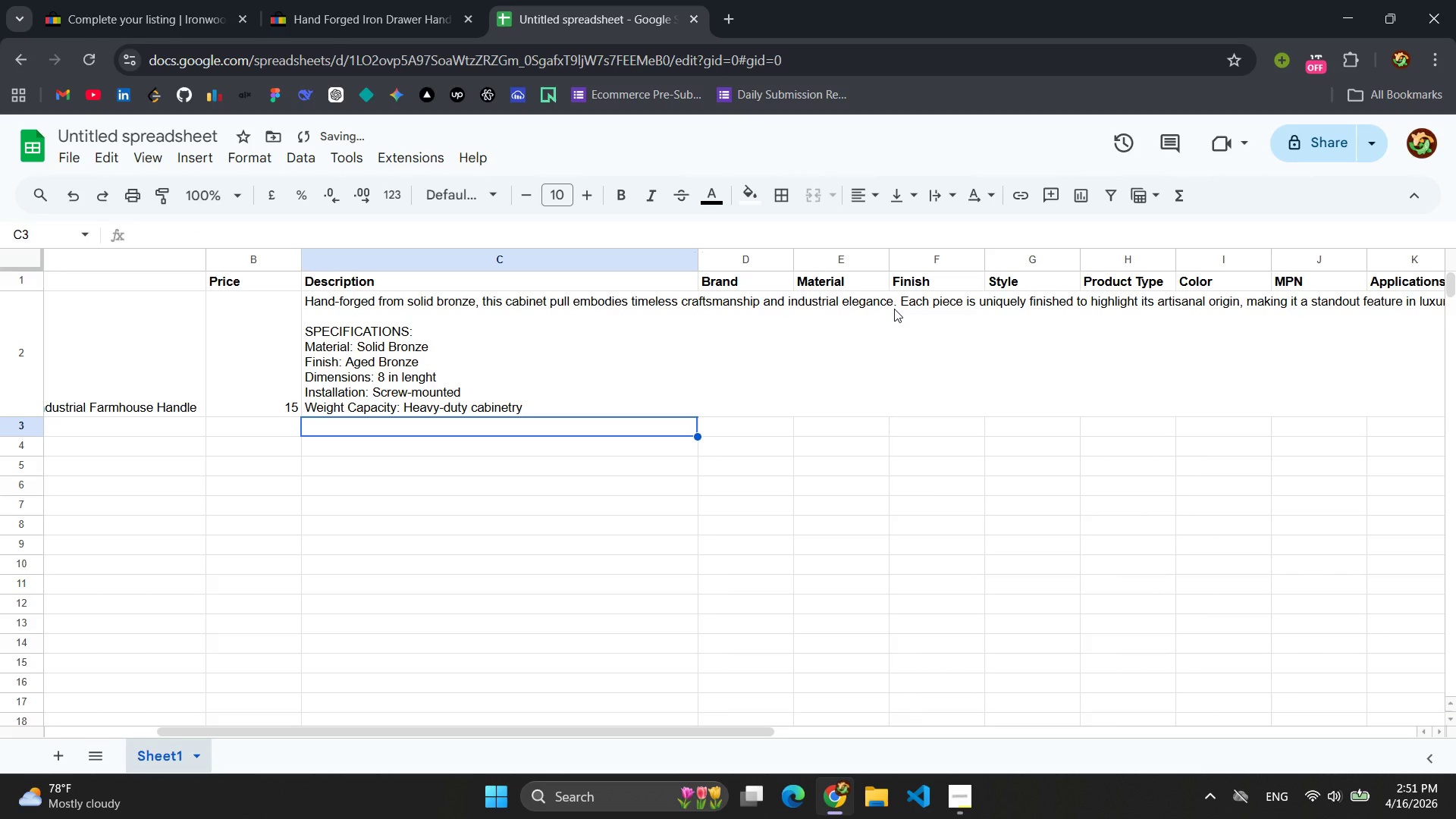 
left_click_drag(start_coordinate=[695, 259], to_coordinate=[1154, 256])
 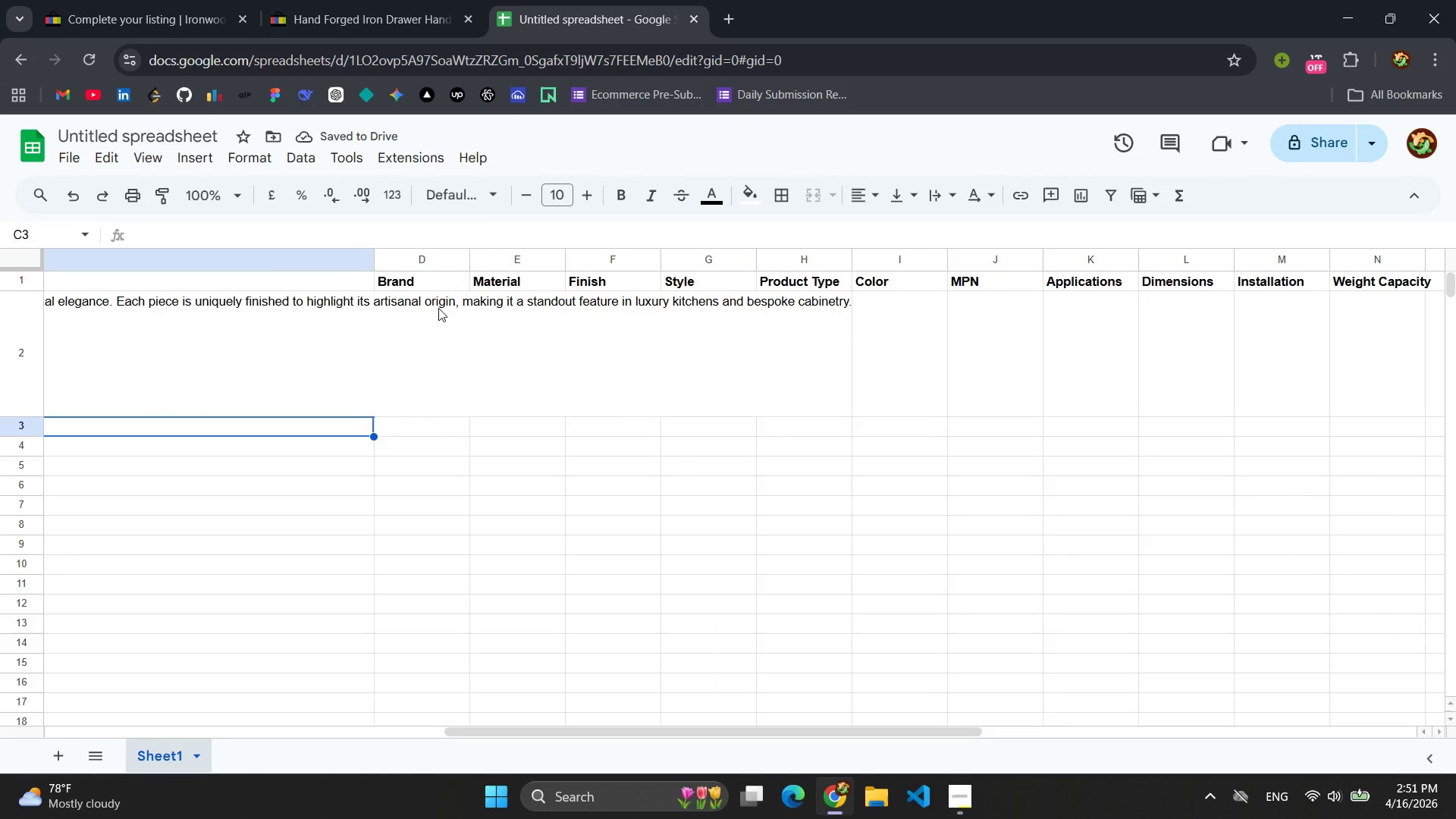 
left_click_drag(start_coordinate=[370, 260], to_coordinate=[852, 252])
 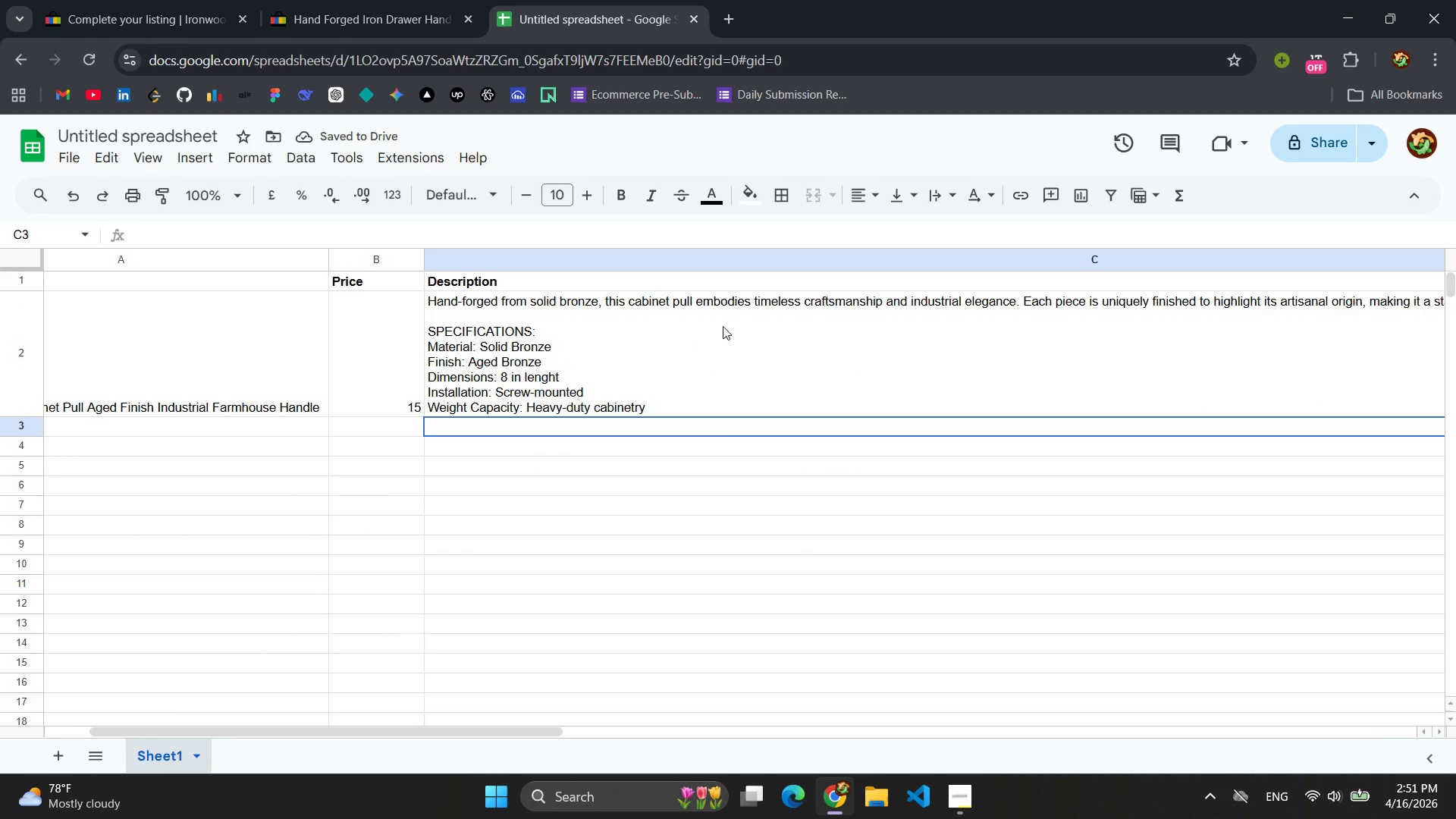 
wait(6.03)
 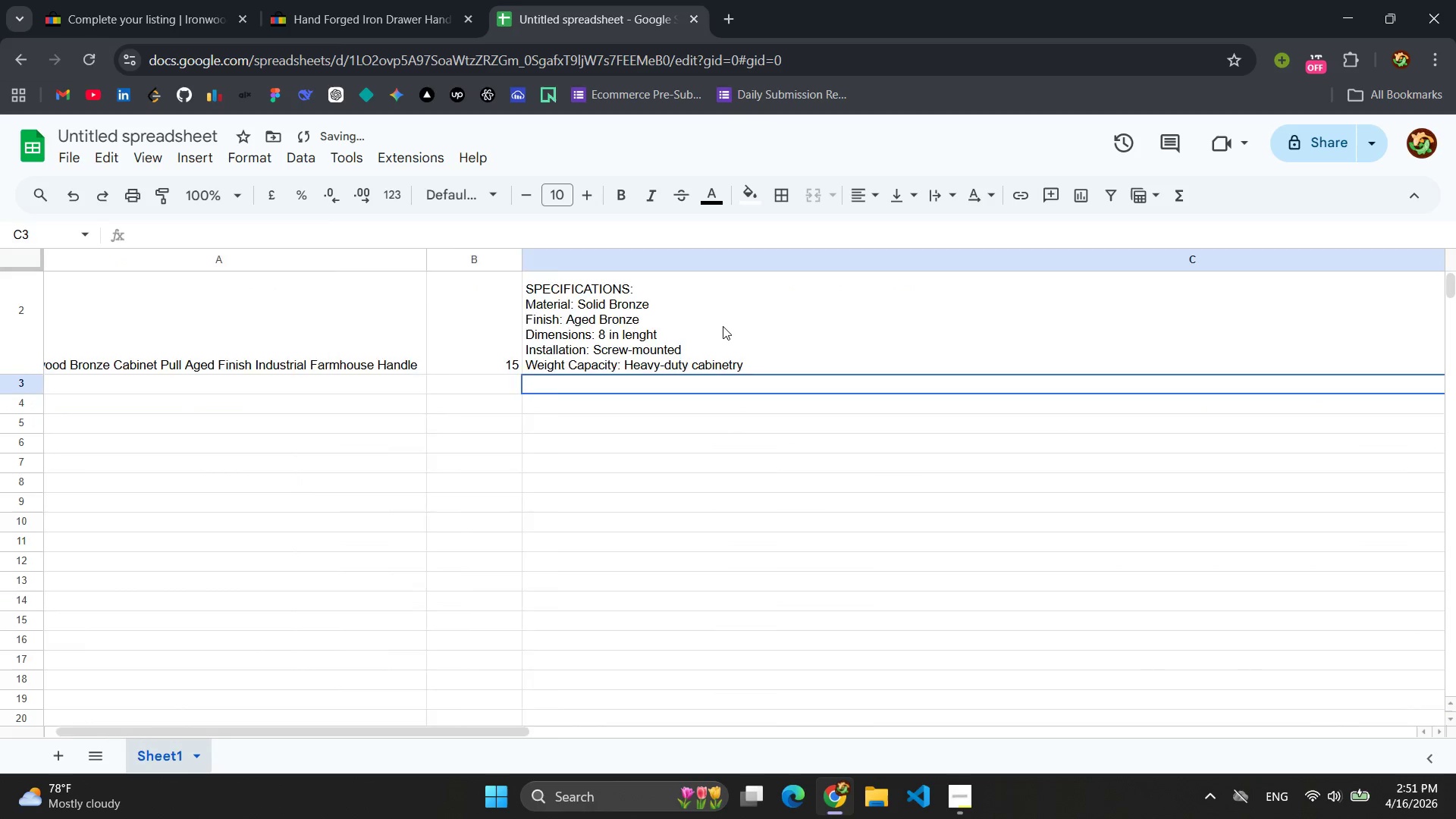 
double_click([948, 303])
 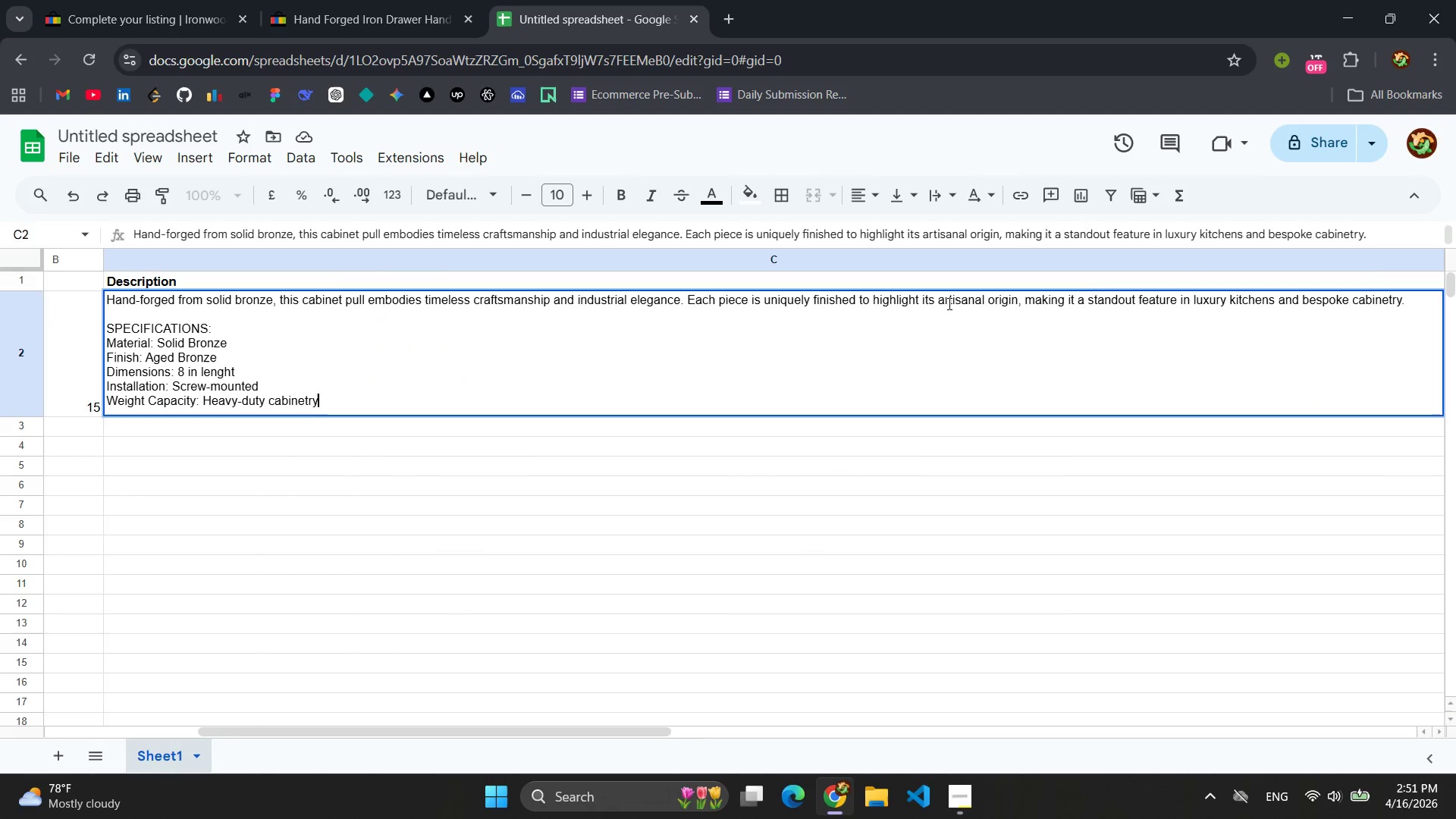 
triple_click([948, 303])
 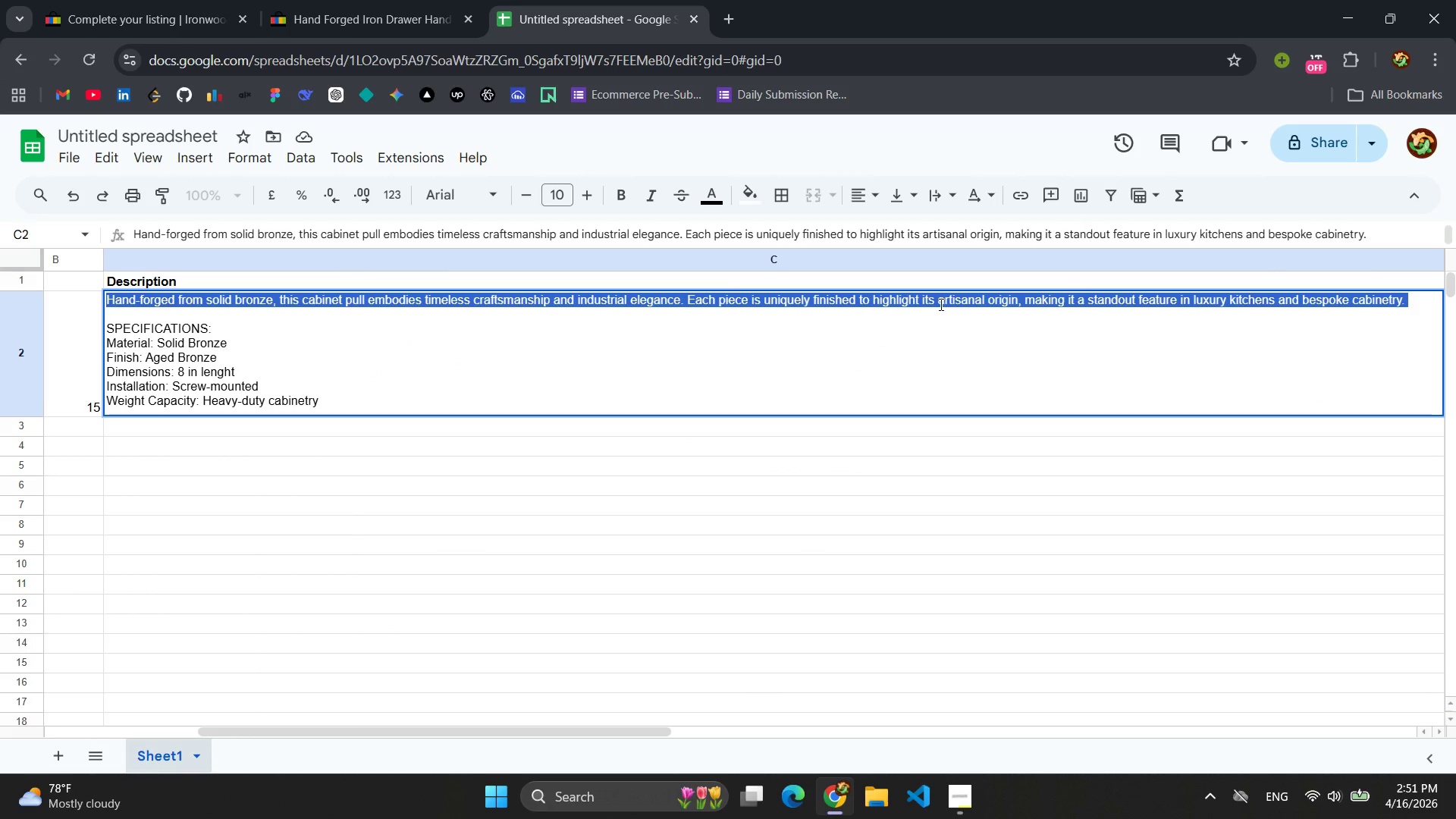 
left_click([929, 304])
 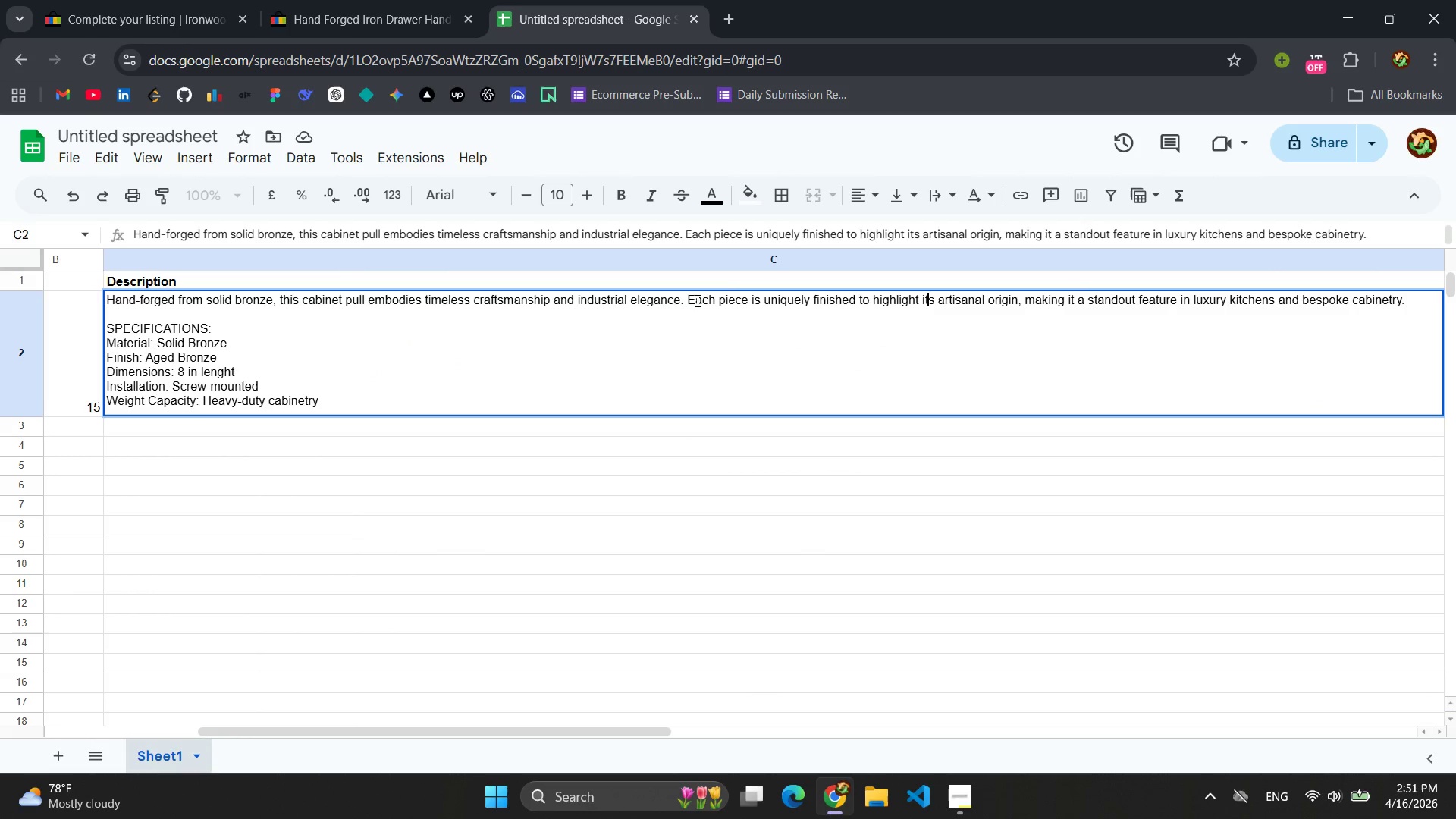 
left_click([689, 300])
 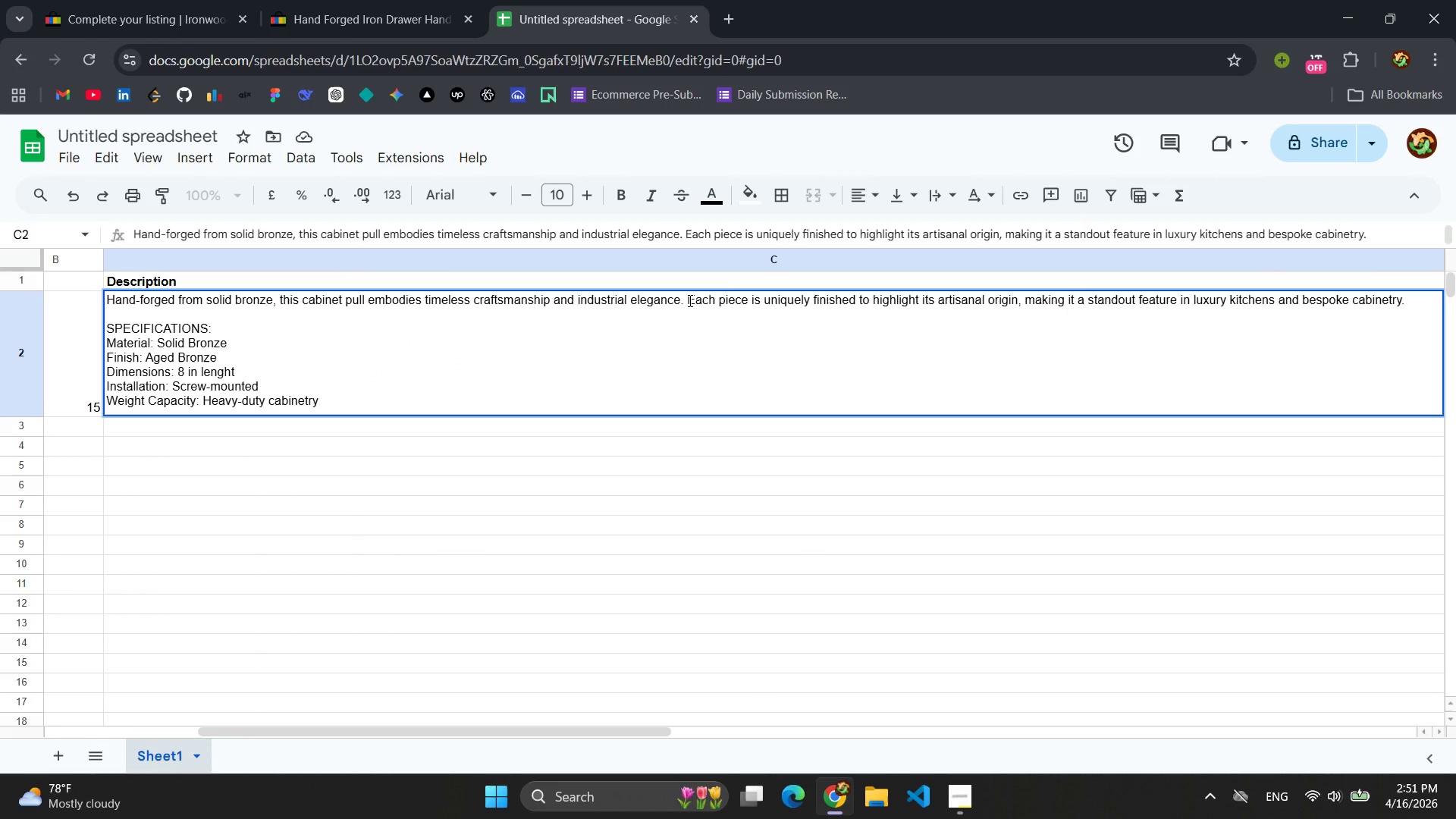 
key(Shift+Enter)
 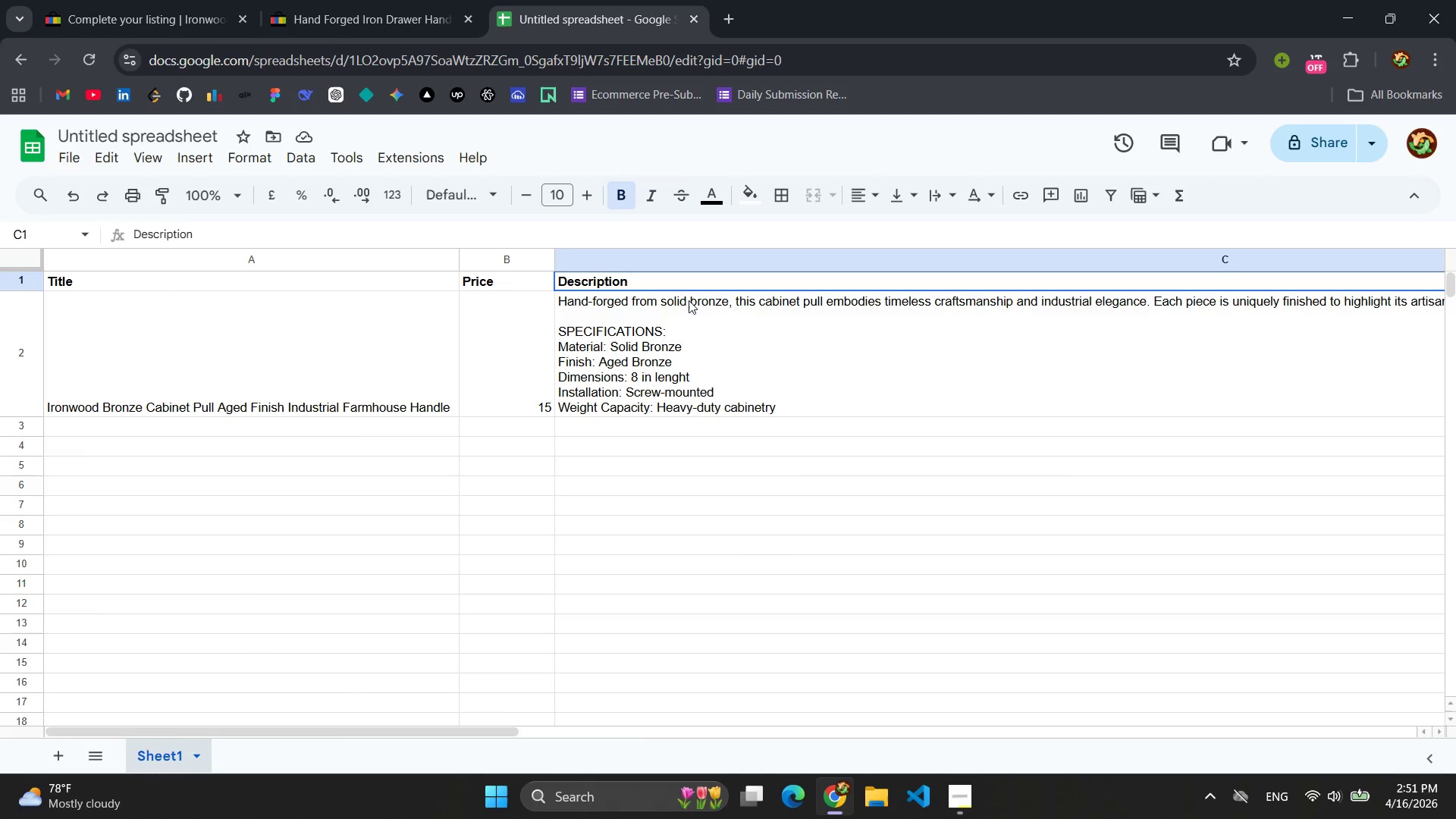 
left_click([733, 459])
 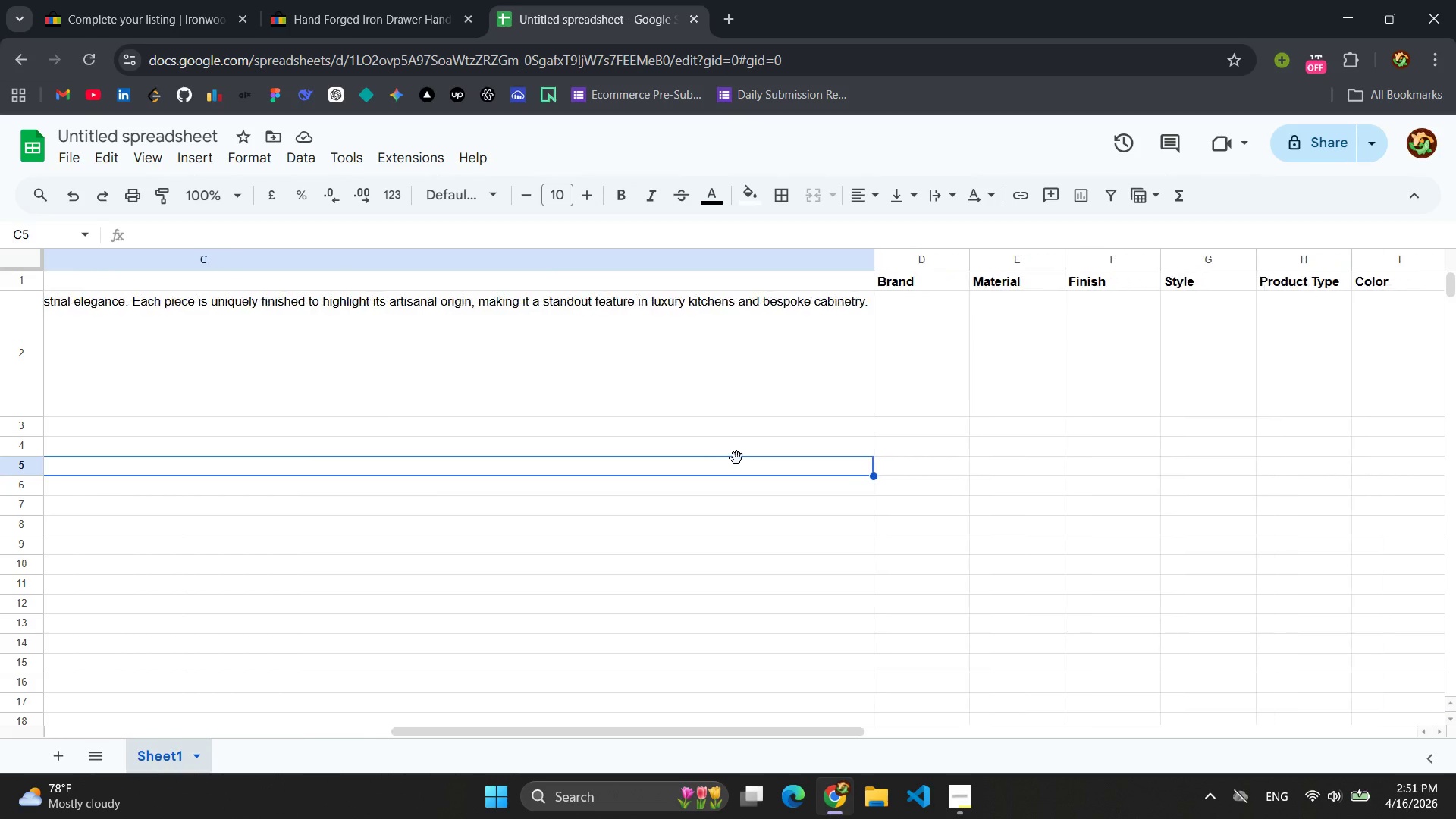 
left_click([855, 356])
 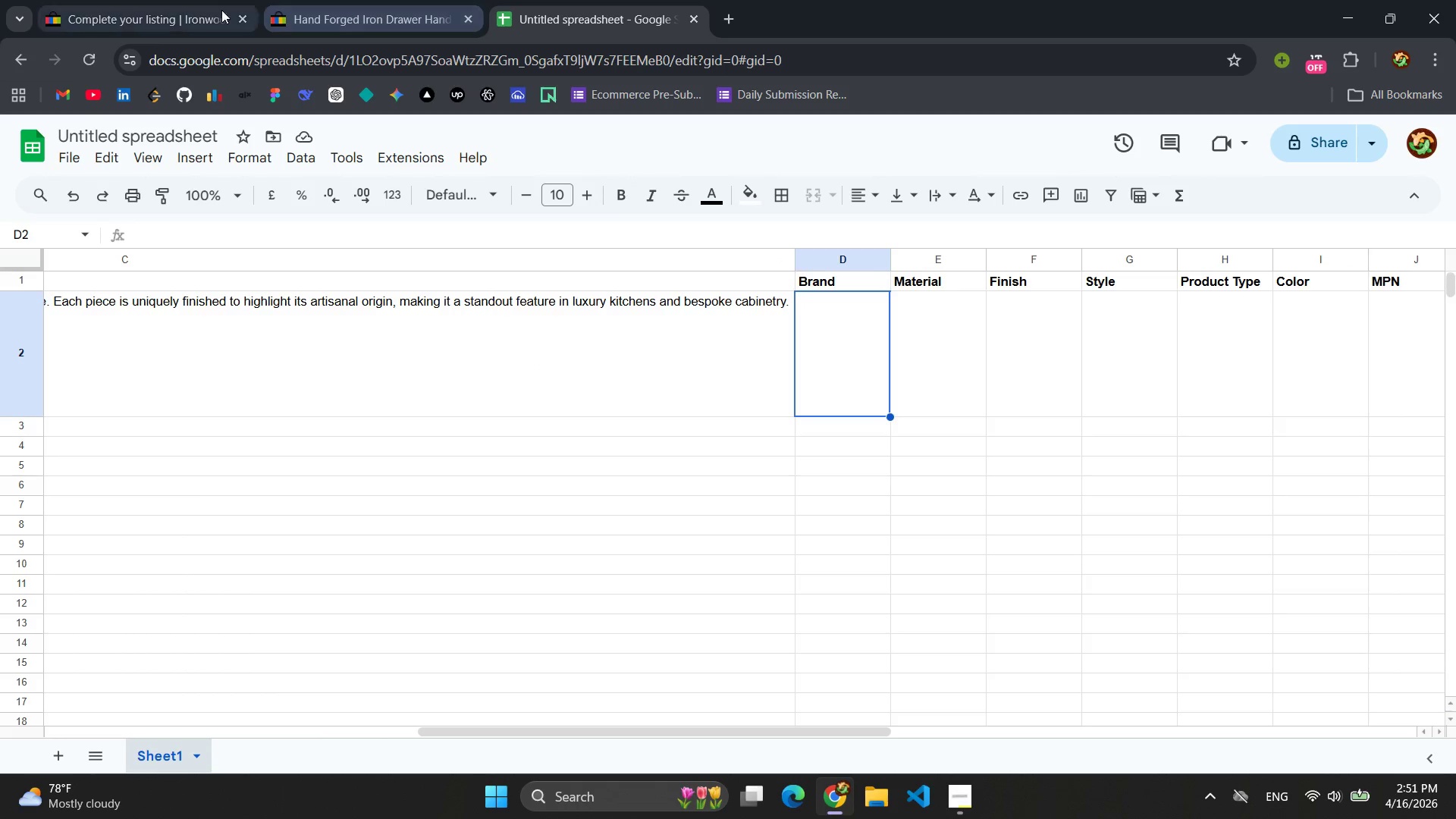 
left_click([579, 492])
 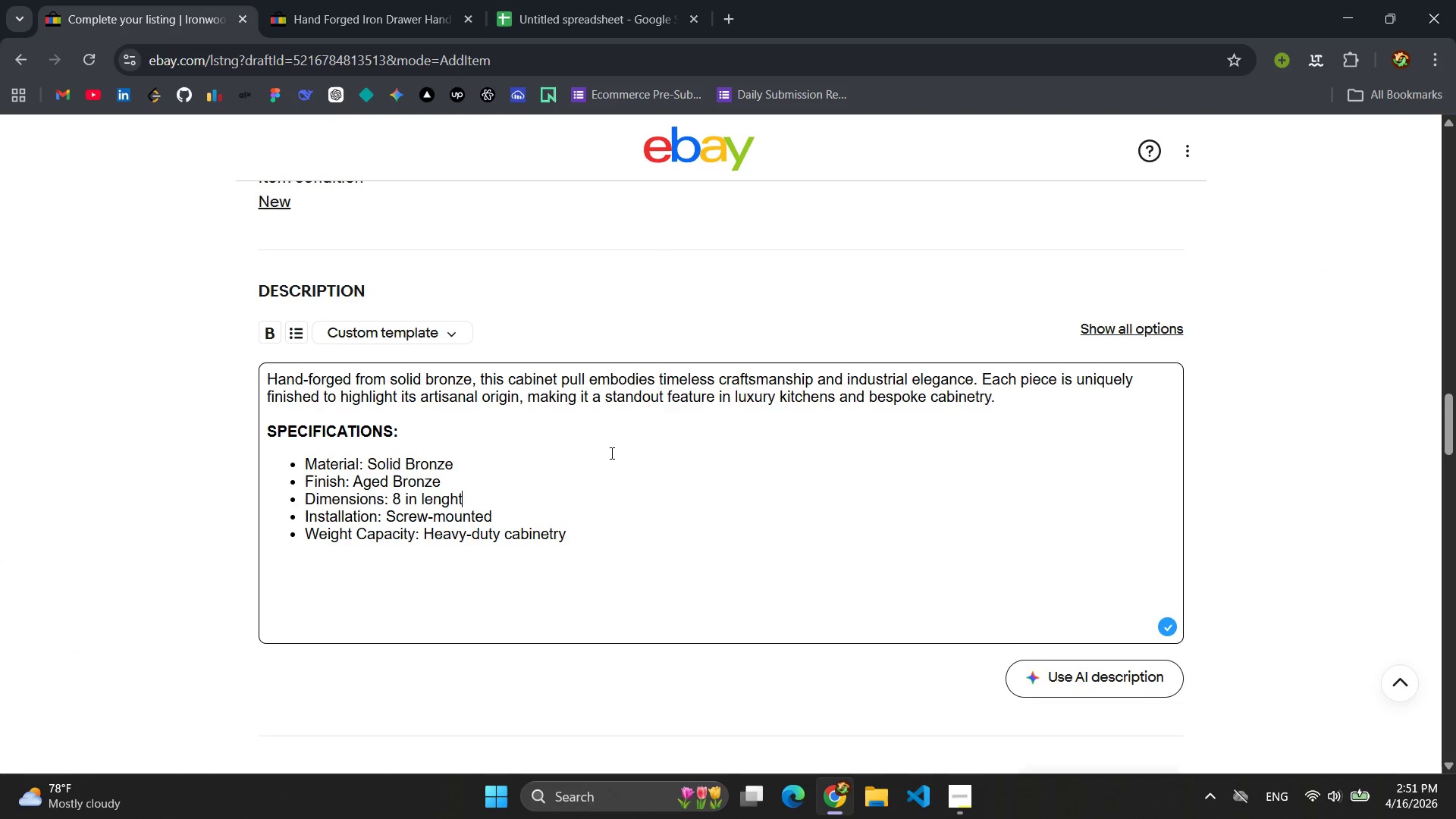 
scroll: coordinate [613, 451], scroll_direction: up, amount: 15.0
 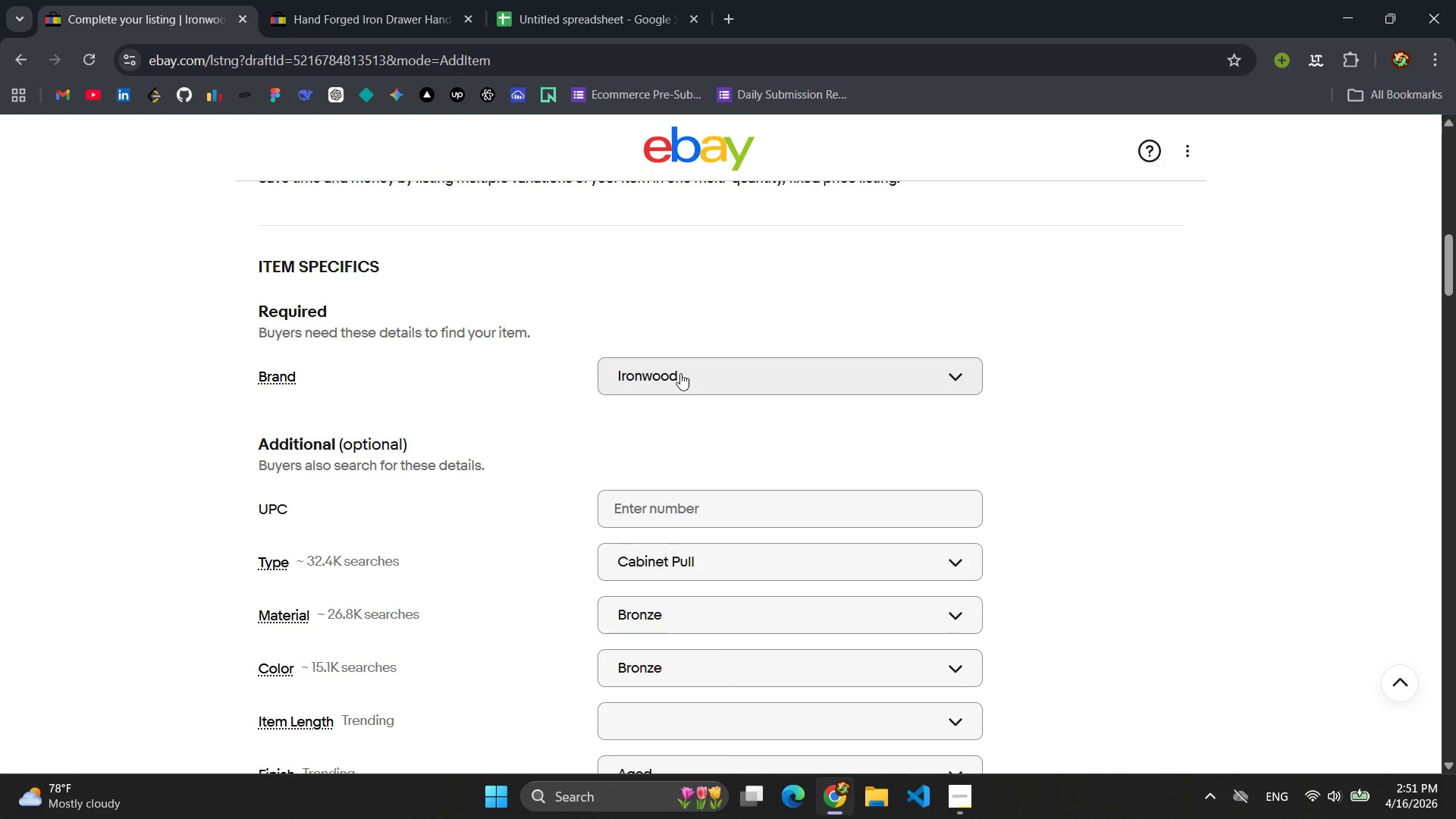 
left_click([637, 0])
 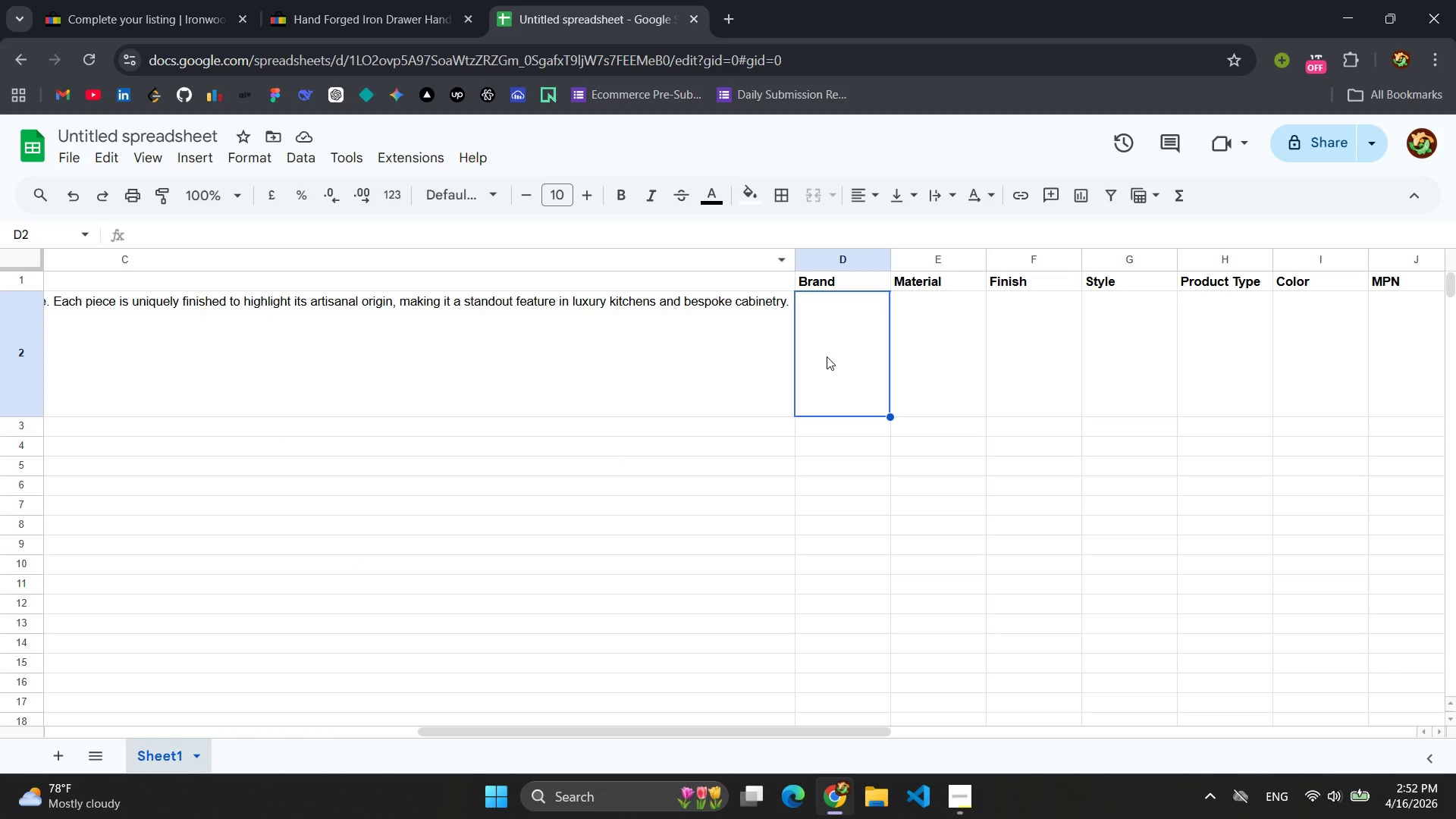 
double_click([827, 356])
 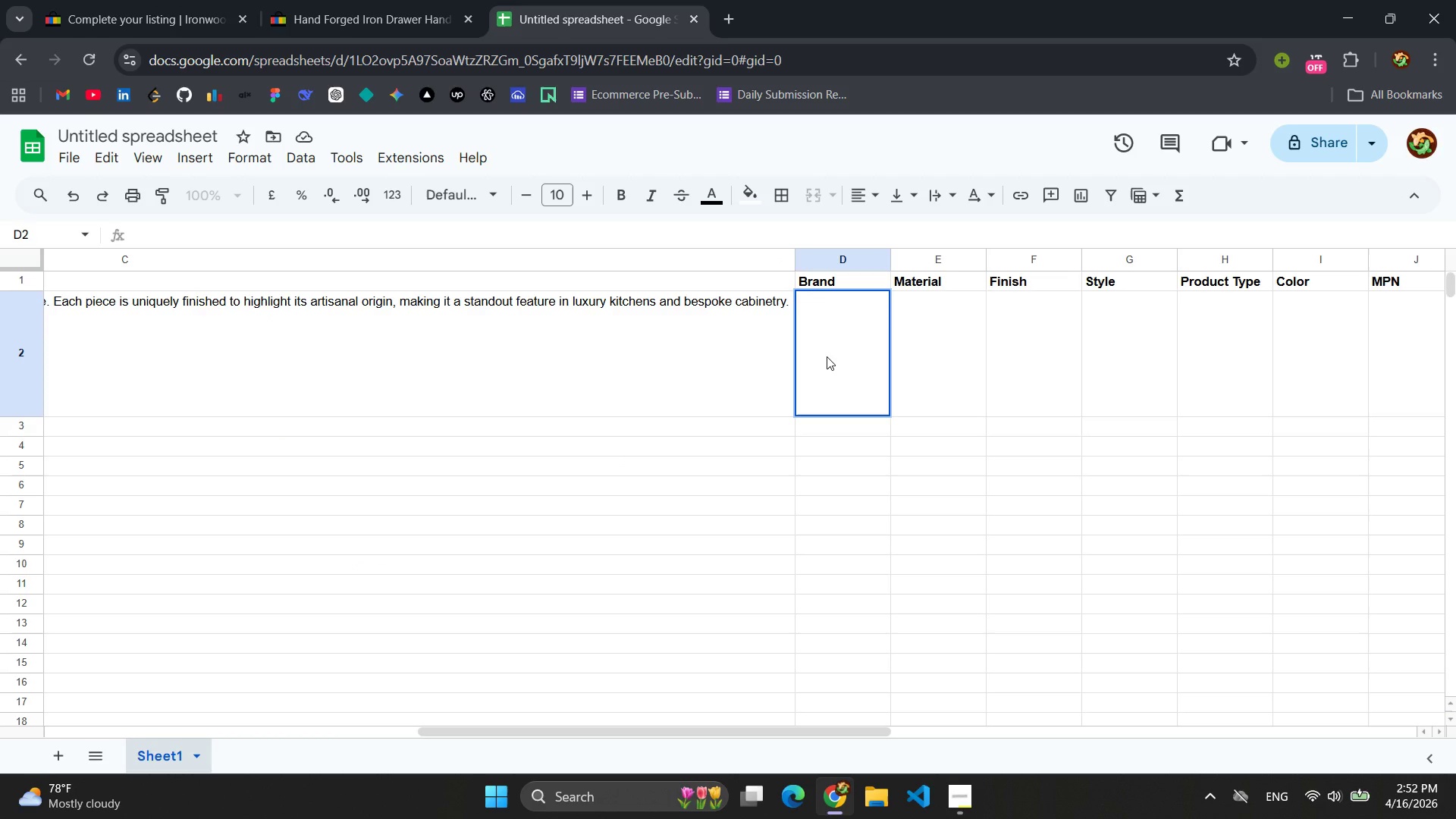 
type(Ironwood)
 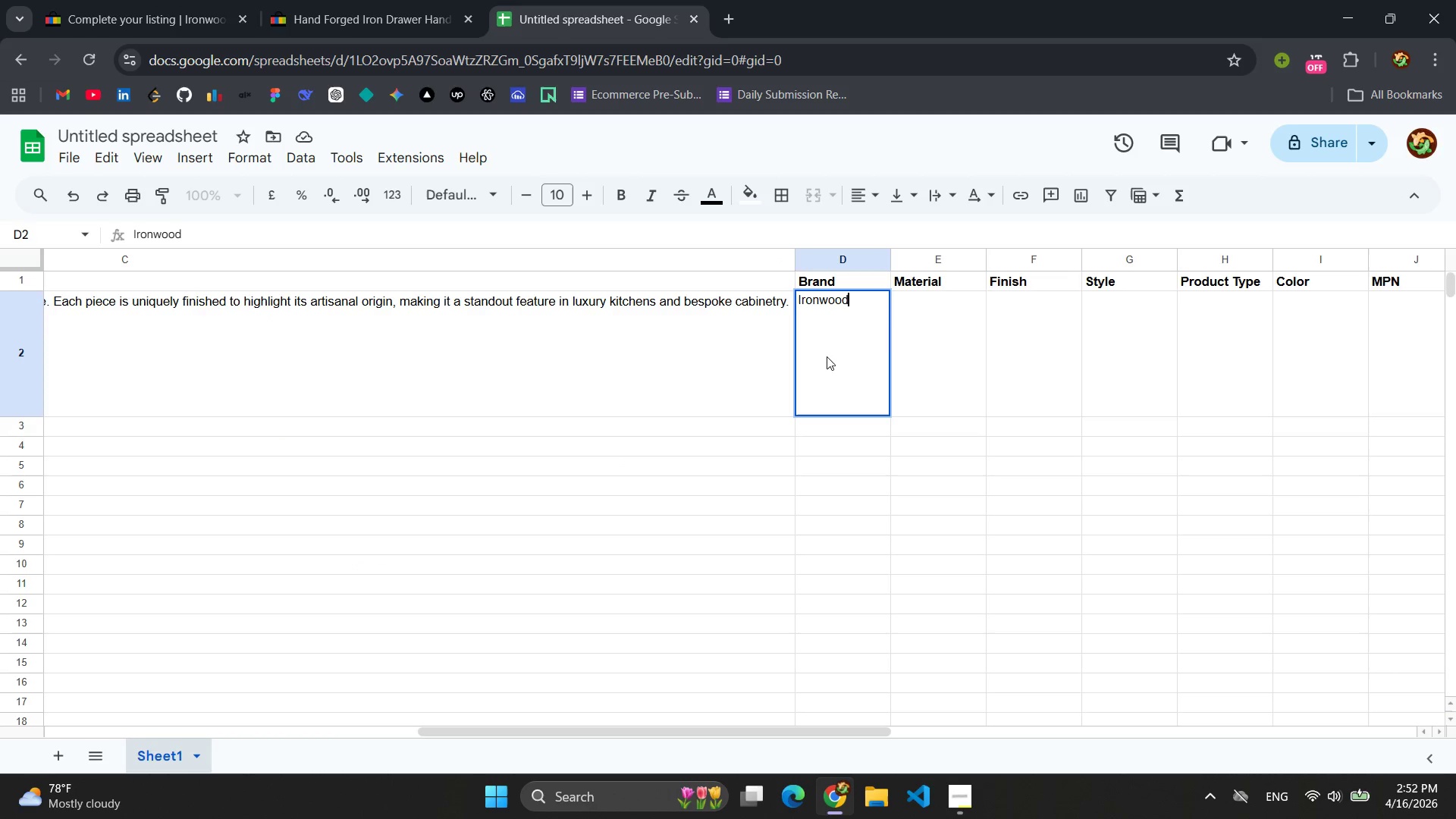 
left_click([924, 334])
 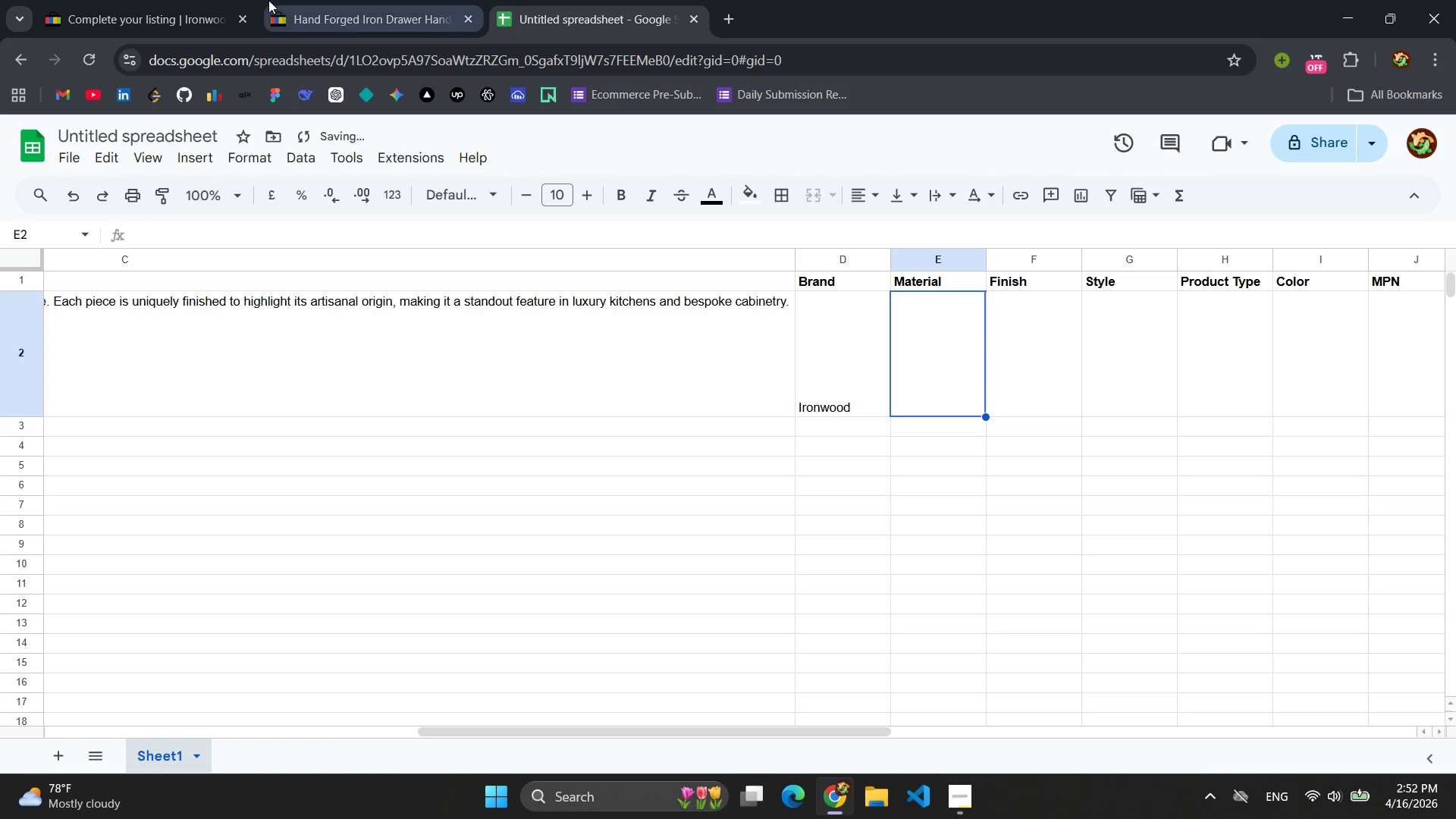 
left_click([160, 2])
 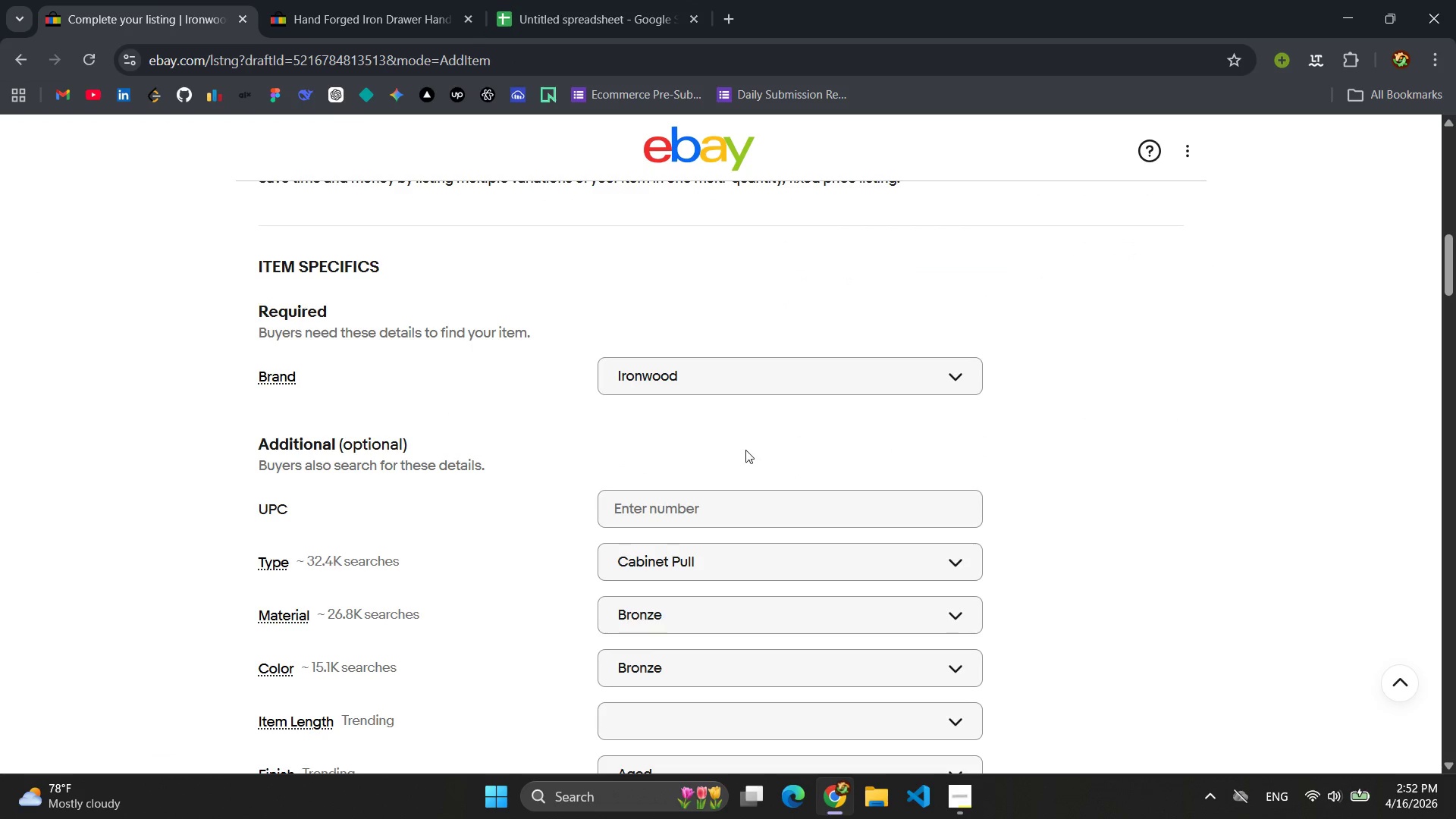 
scroll: coordinate [757, 450], scroll_direction: down, amount: 1.0
 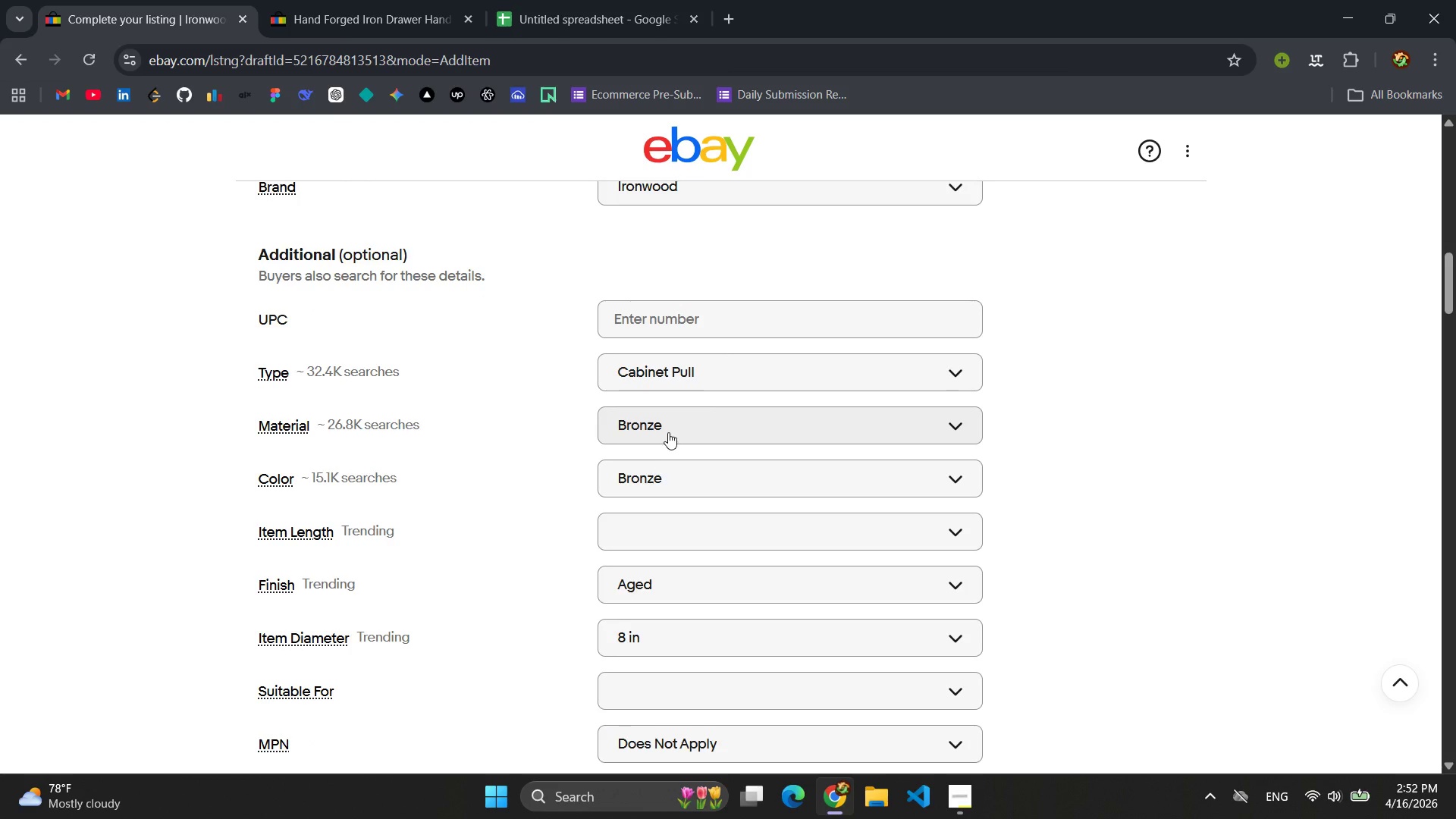 
left_click([646, 0])
 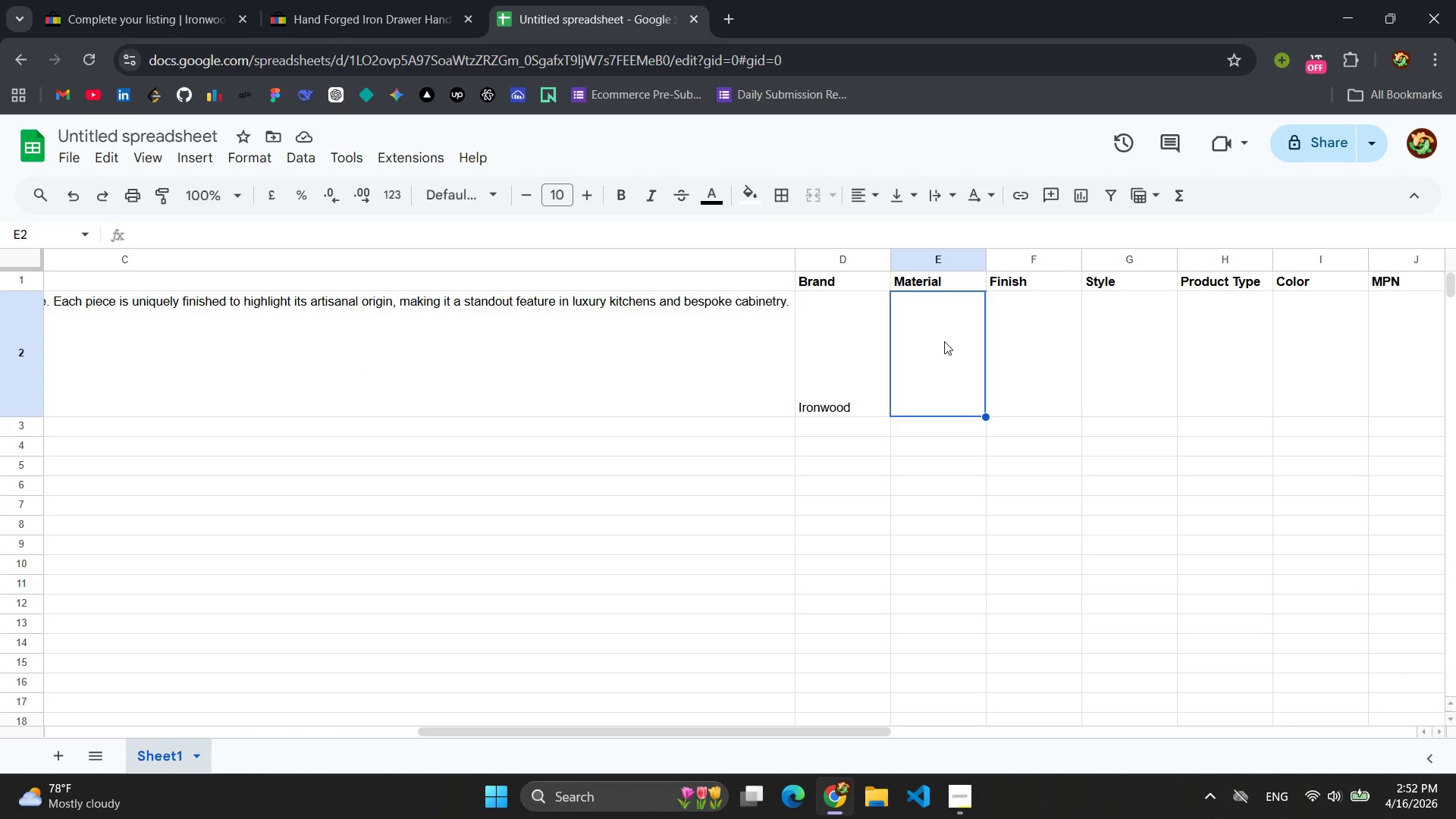 
type(Bronze)
 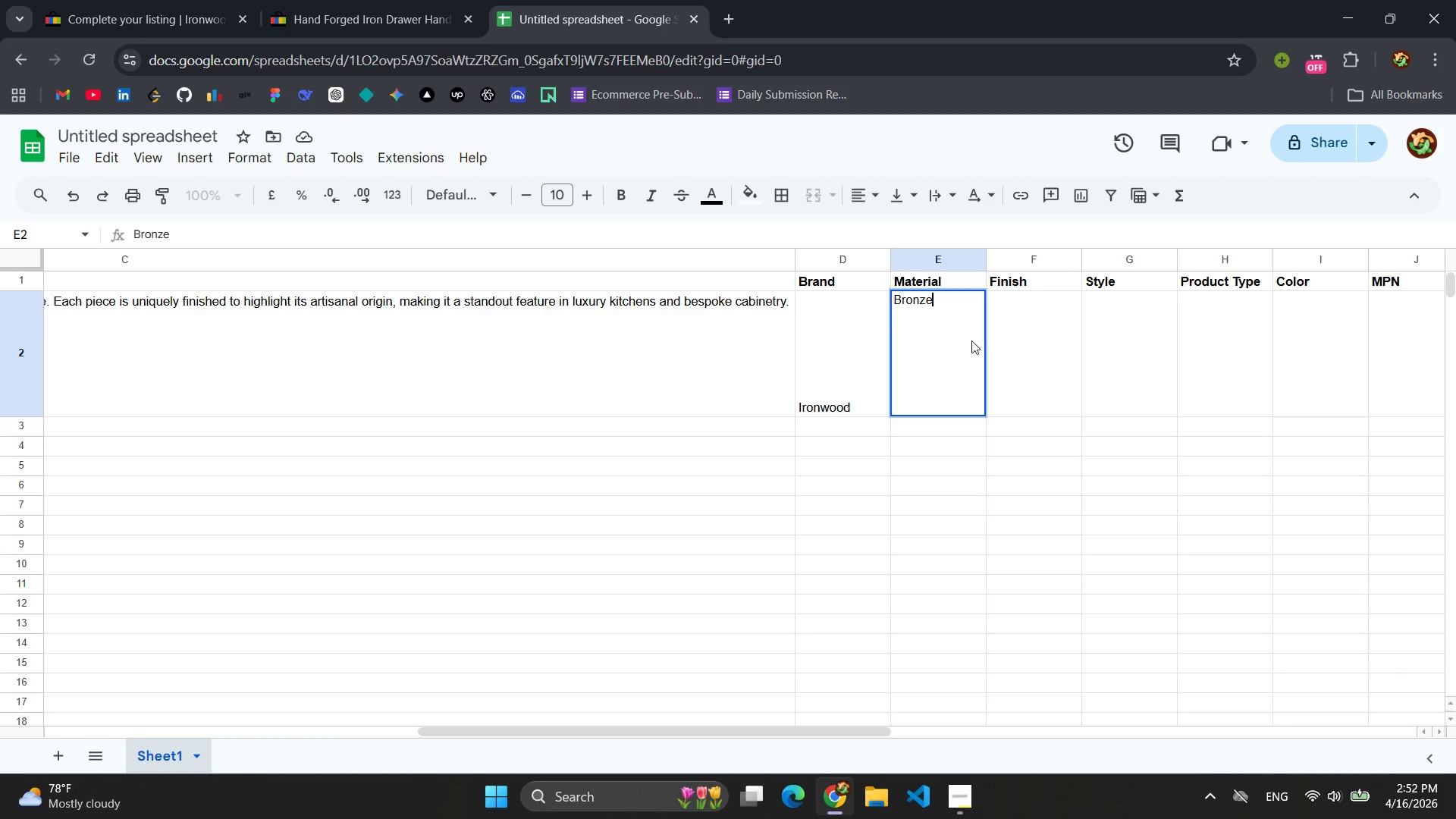 
left_click([1007, 337])
 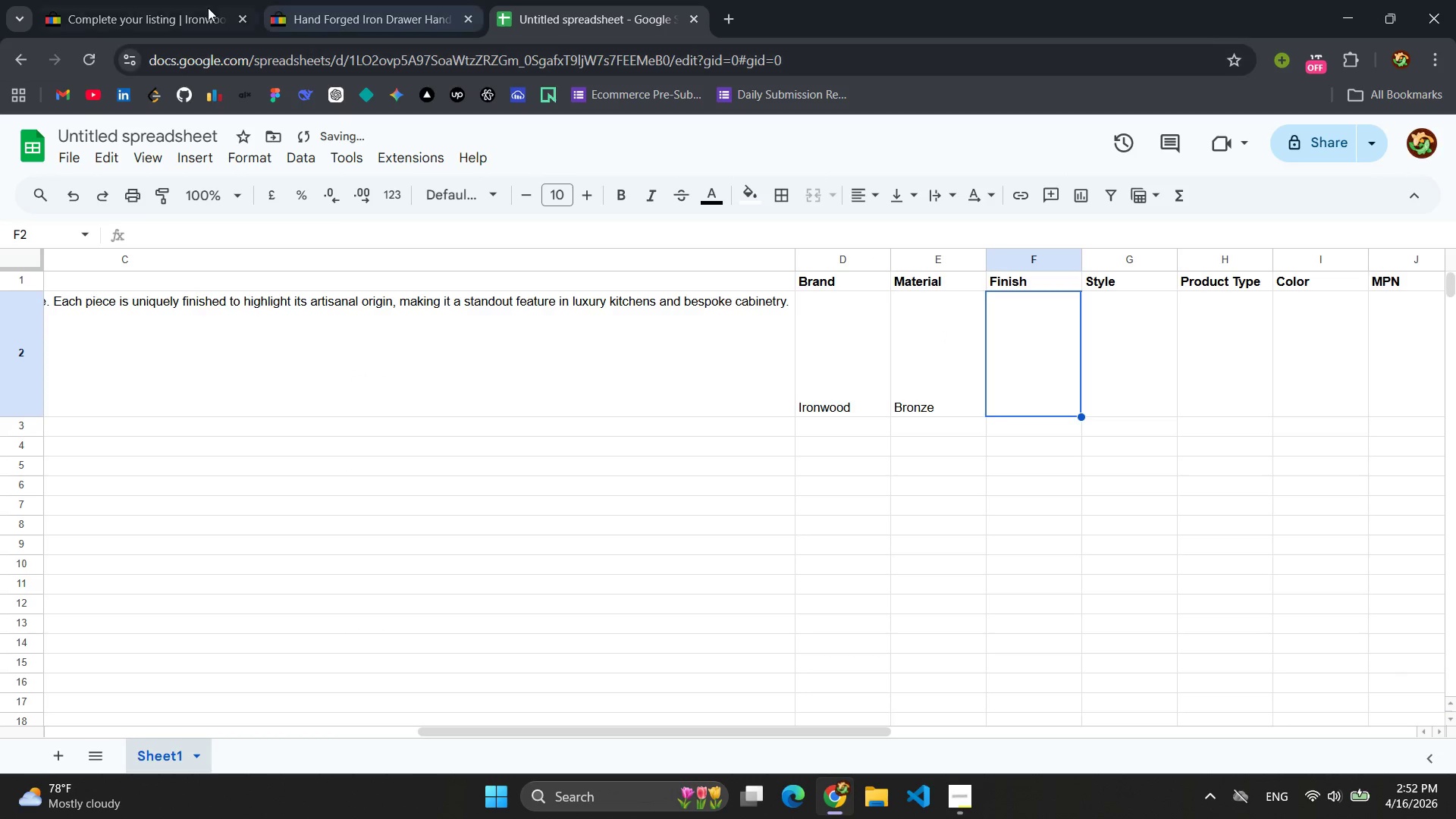 
left_click([102, 0])
 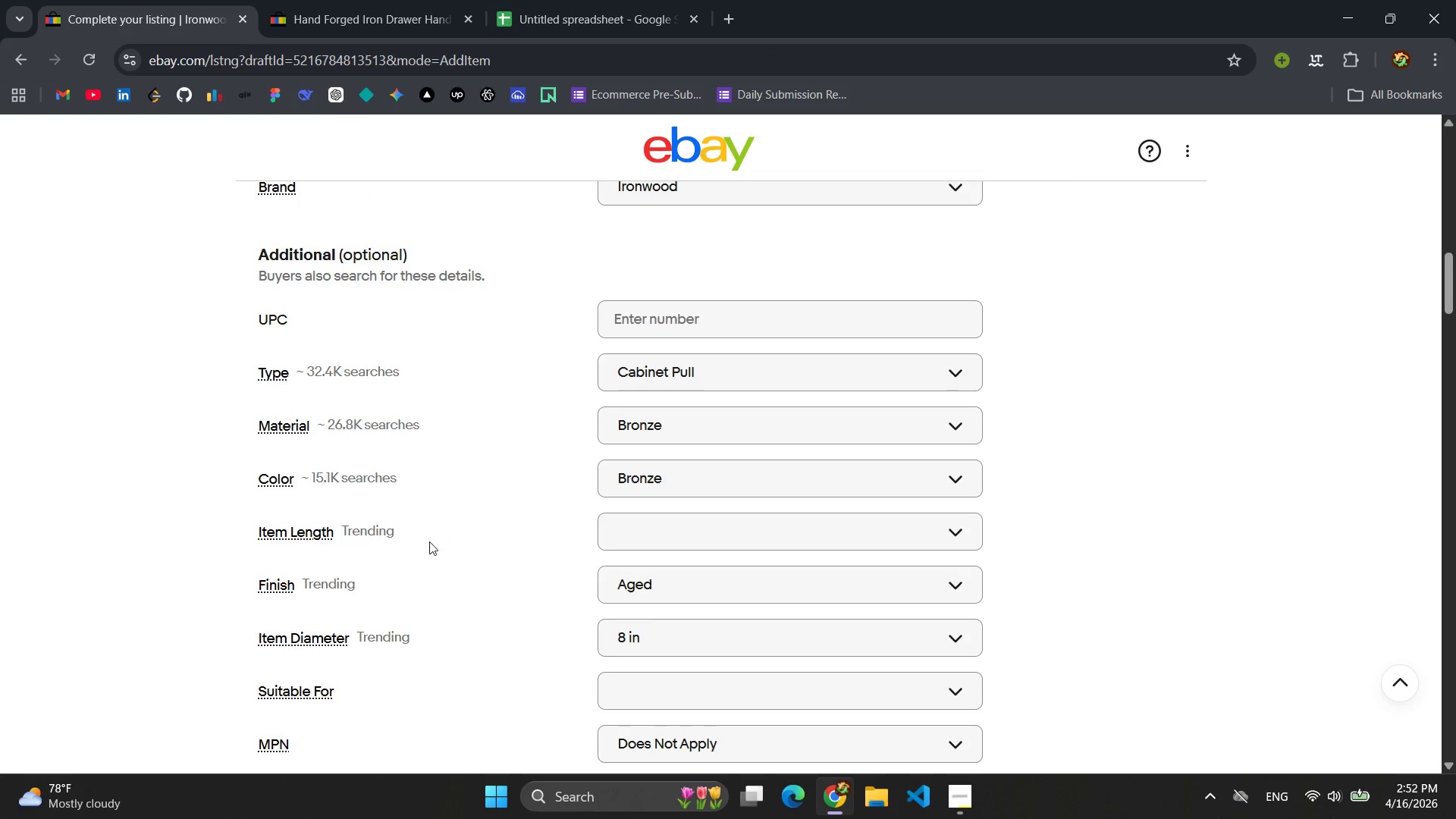 
scroll: coordinate [454, 534], scroll_direction: down, amount: 1.0
 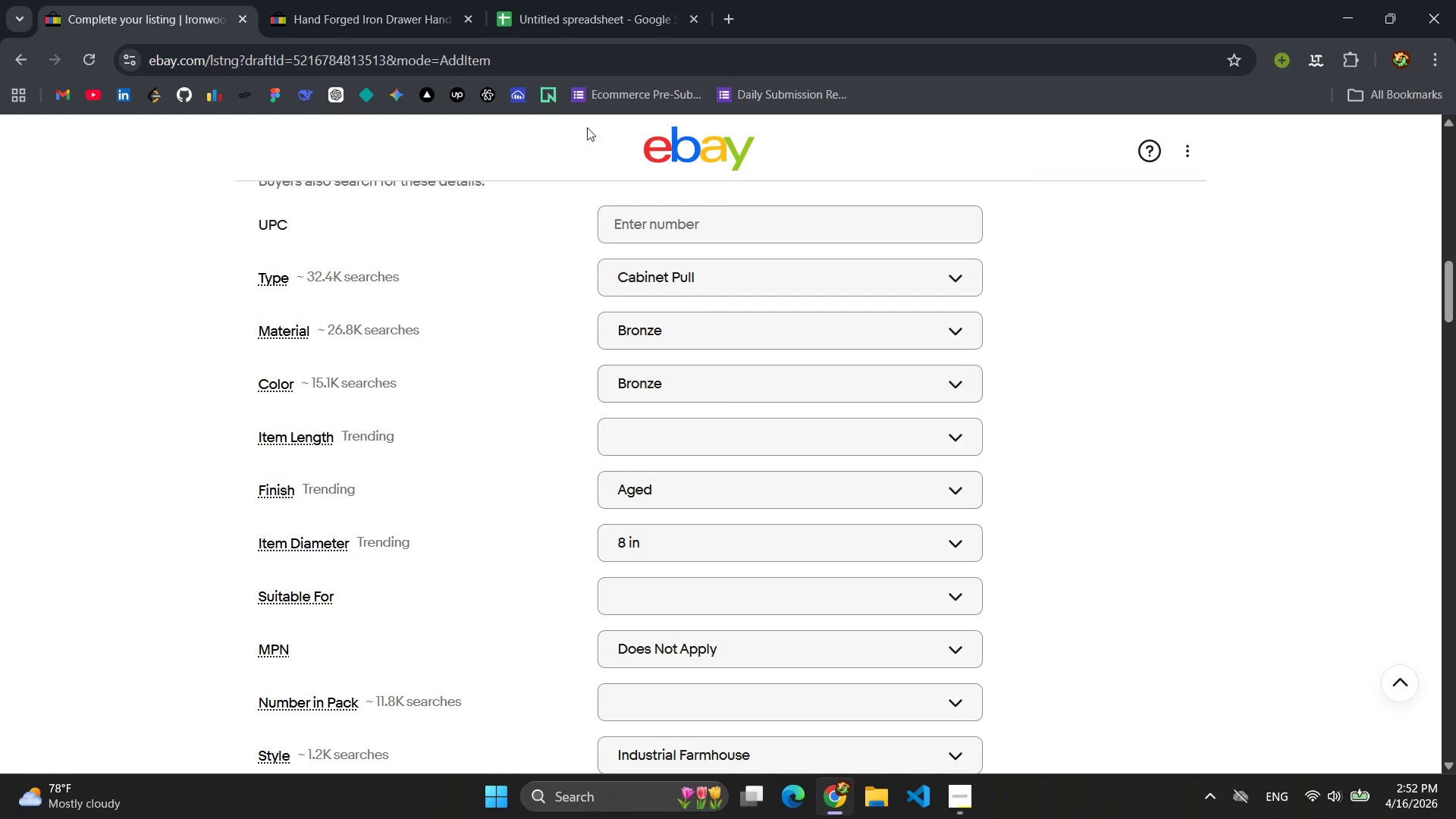 
left_click([588, 16])
 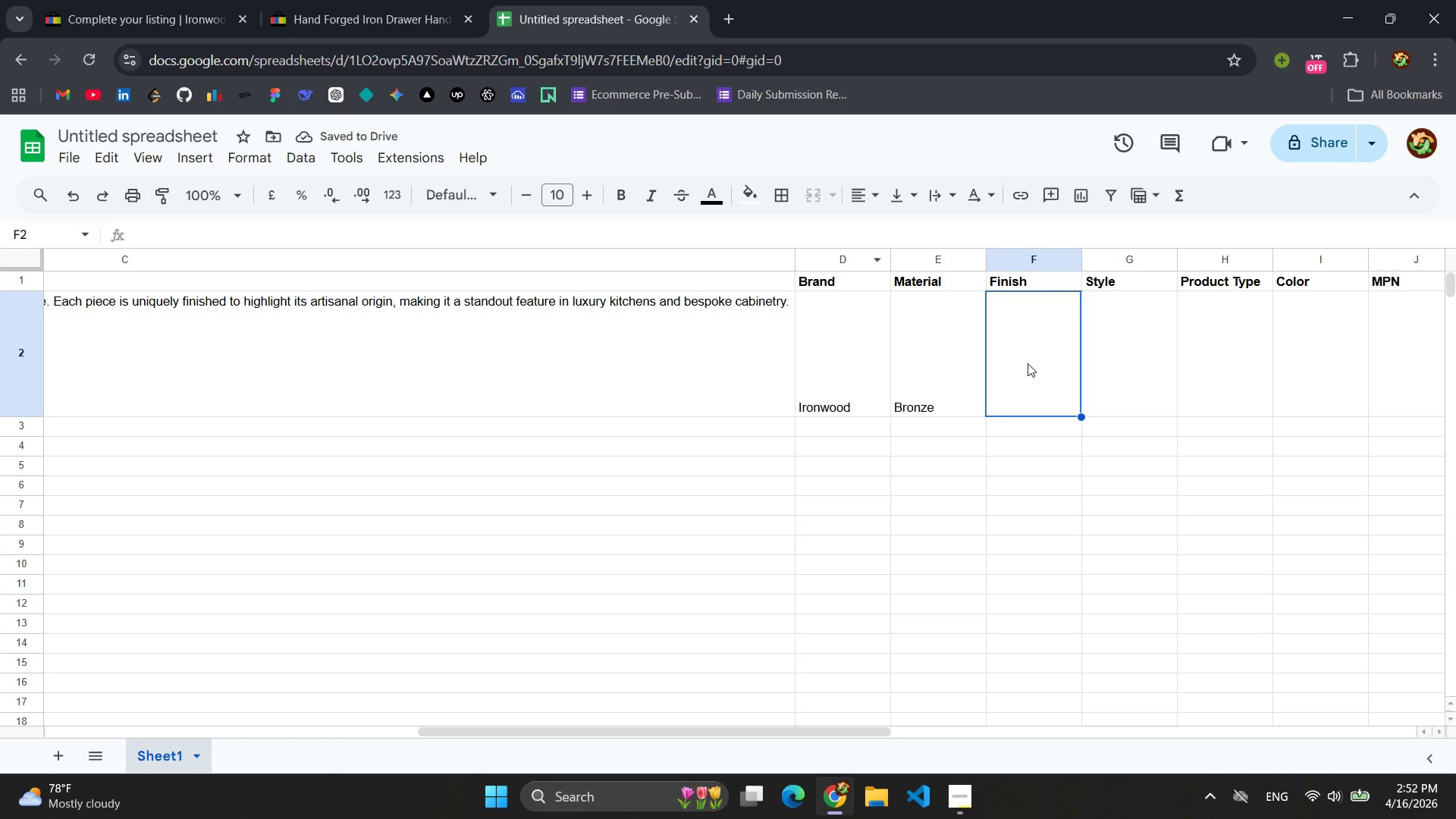 
left_click([1028, 362])
 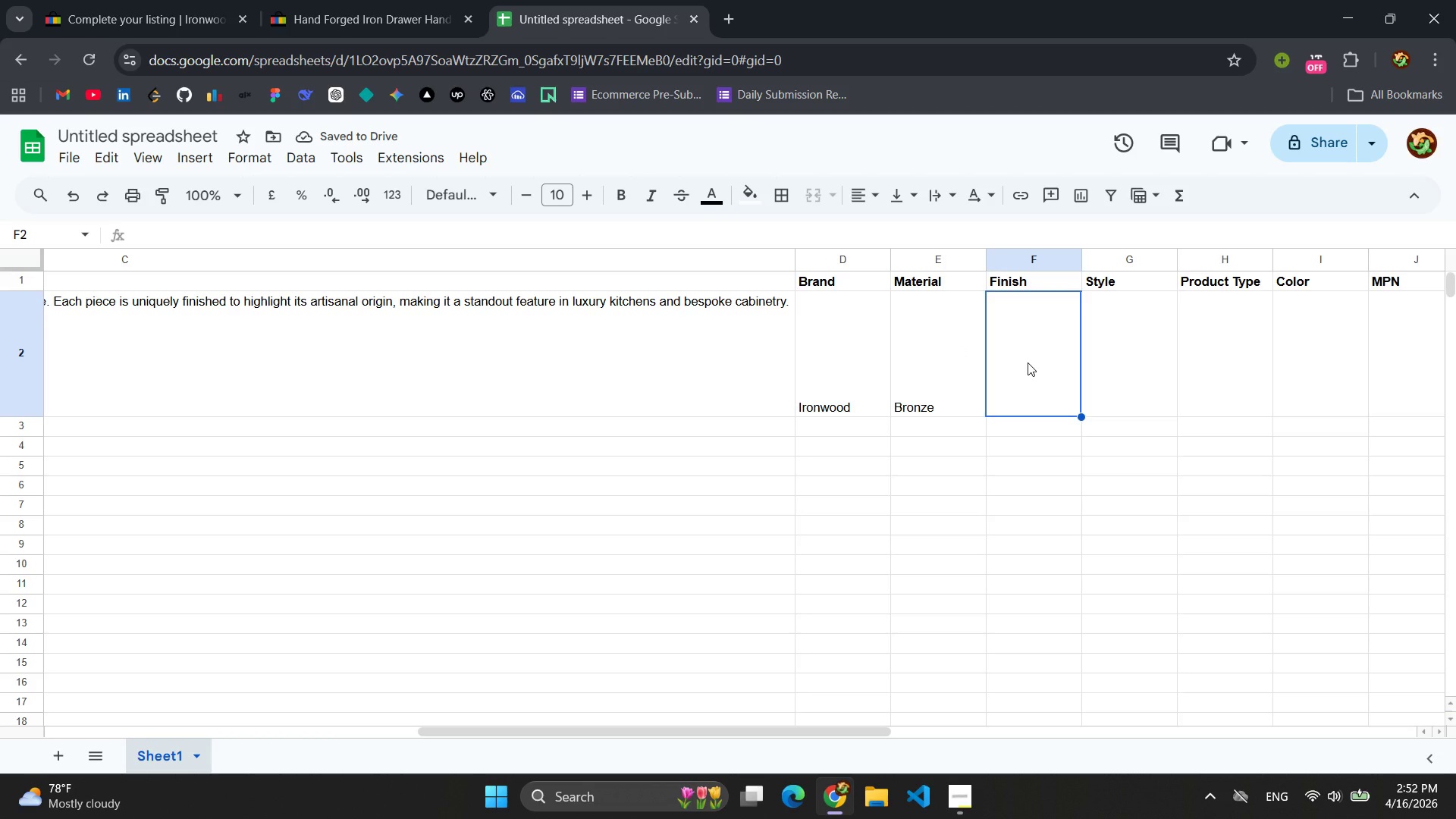 
type(Aged)
 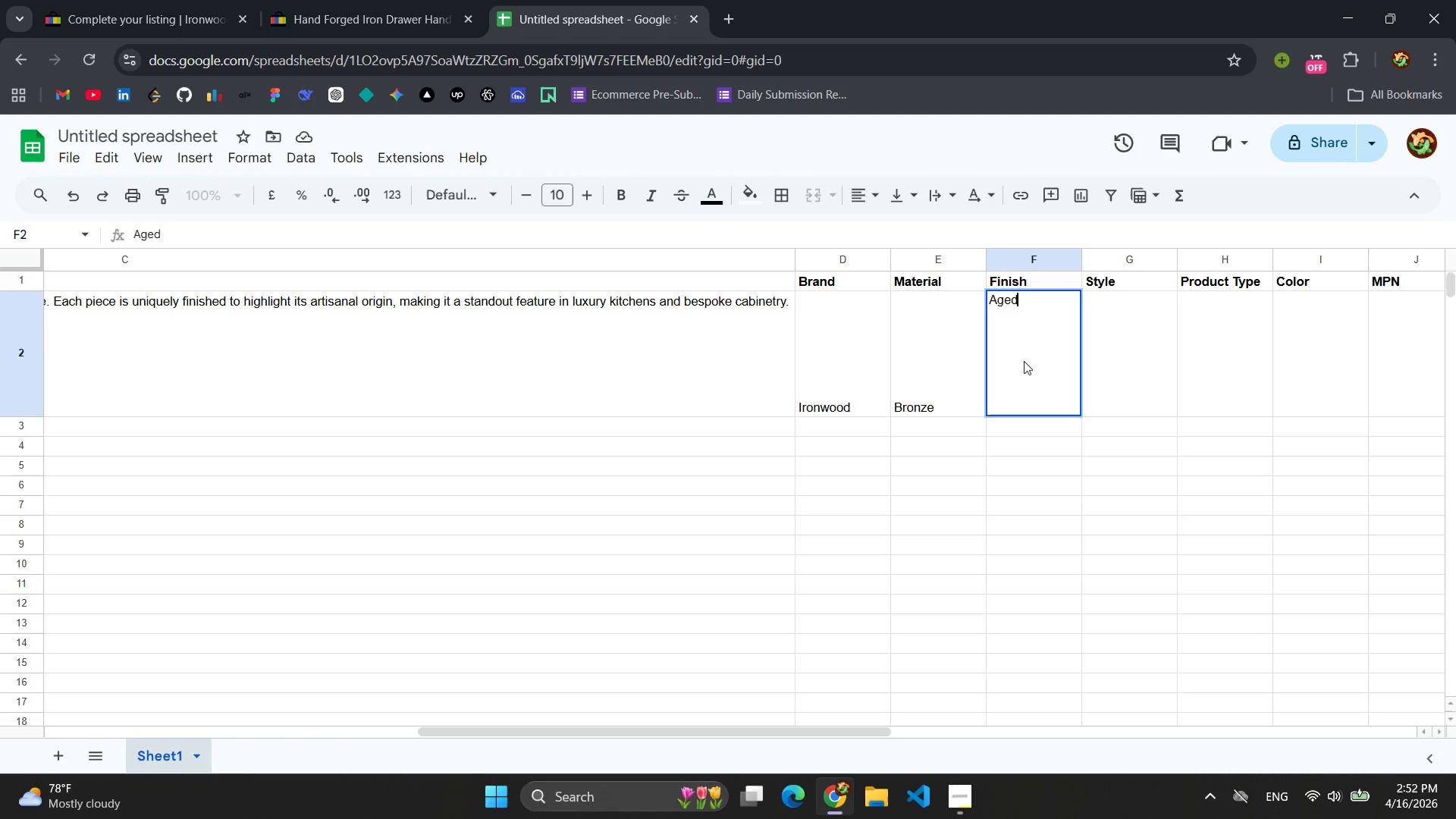 
left_click([1110, 351])
 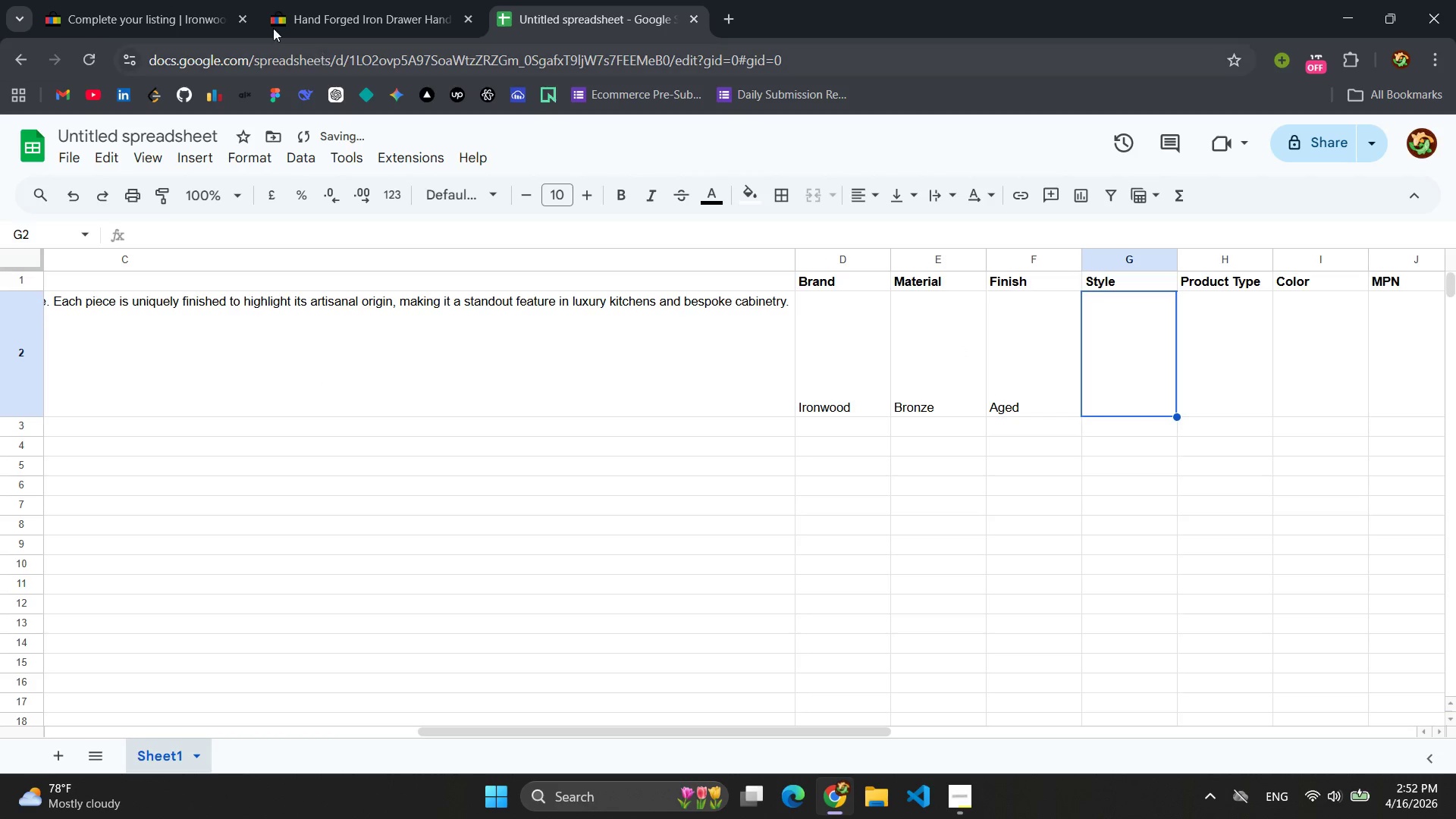 
left_click([124, 0])
 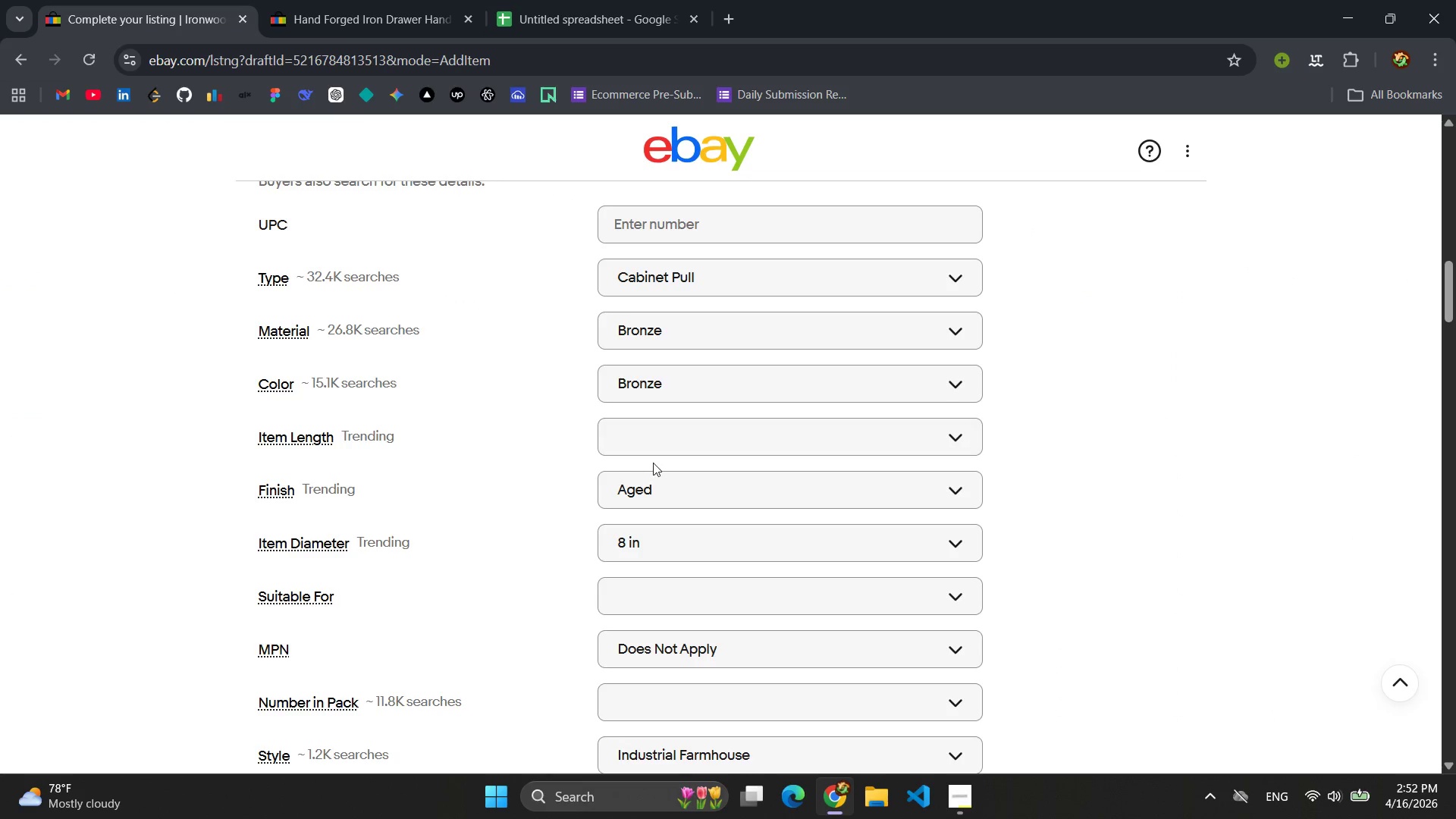 
scroll: coordinate [654, 463], scroll_direction: down, amount: 2.0
 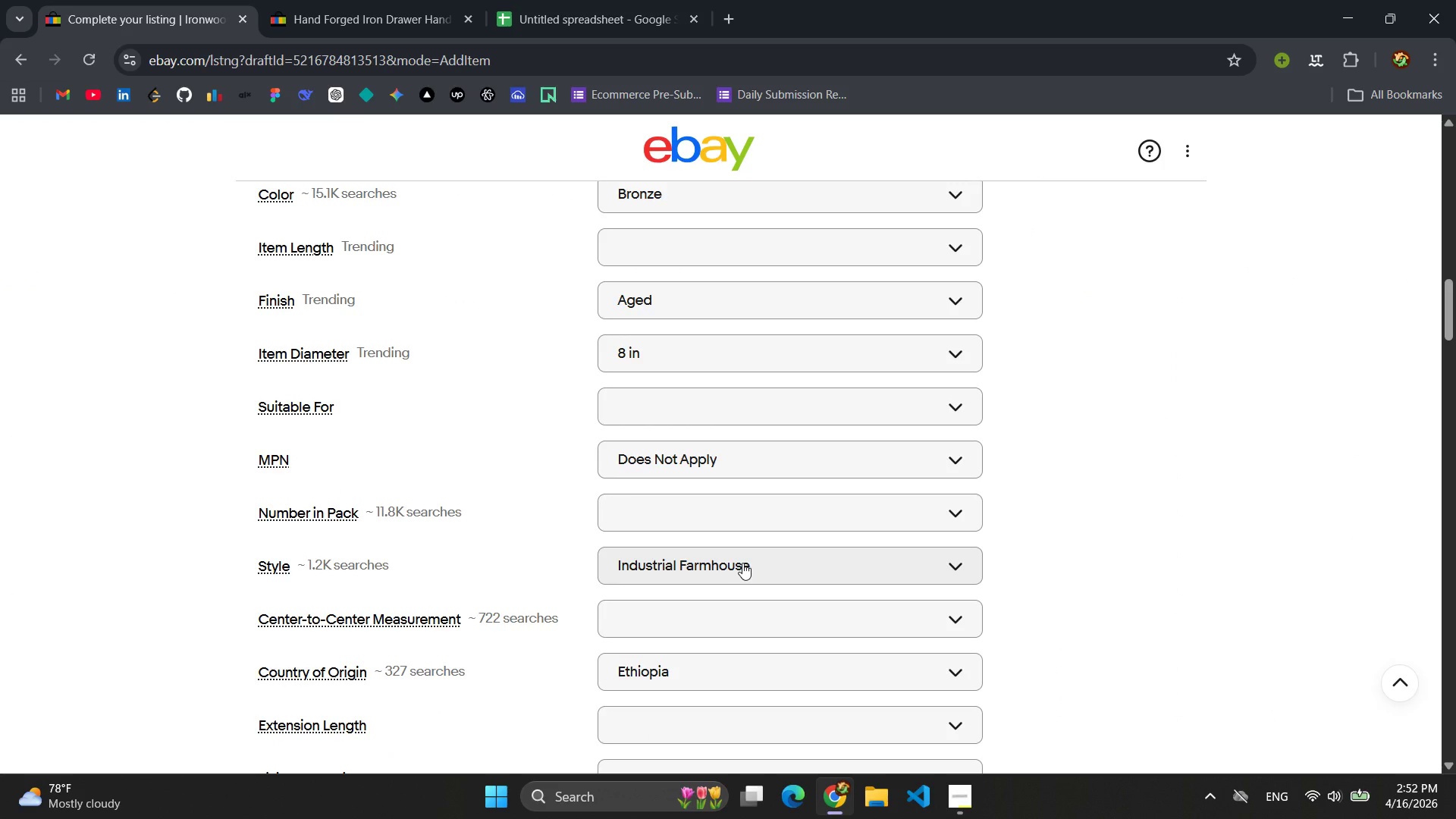 
left_click([611, 0])
 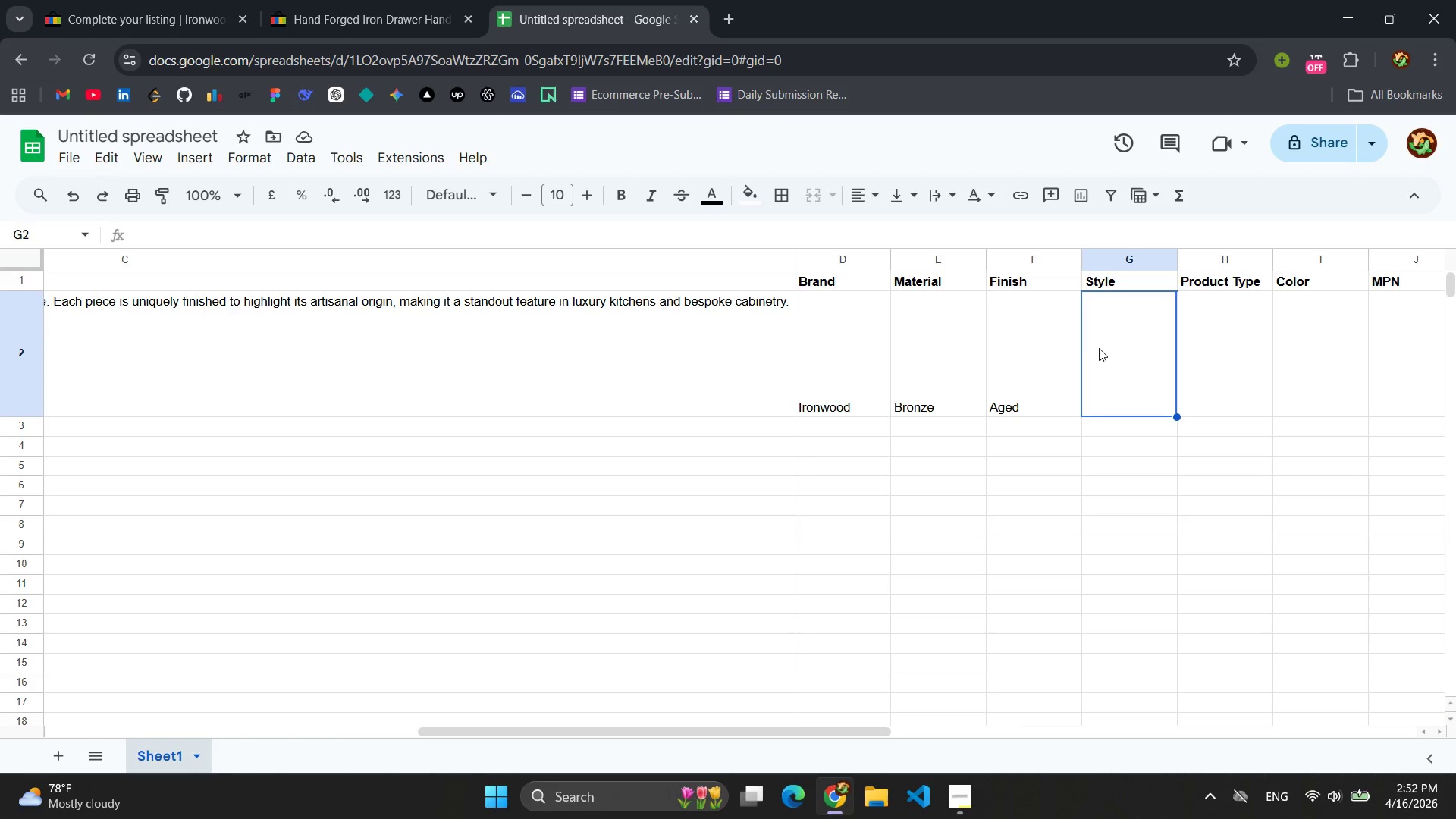 
double_click([1099, 348])
 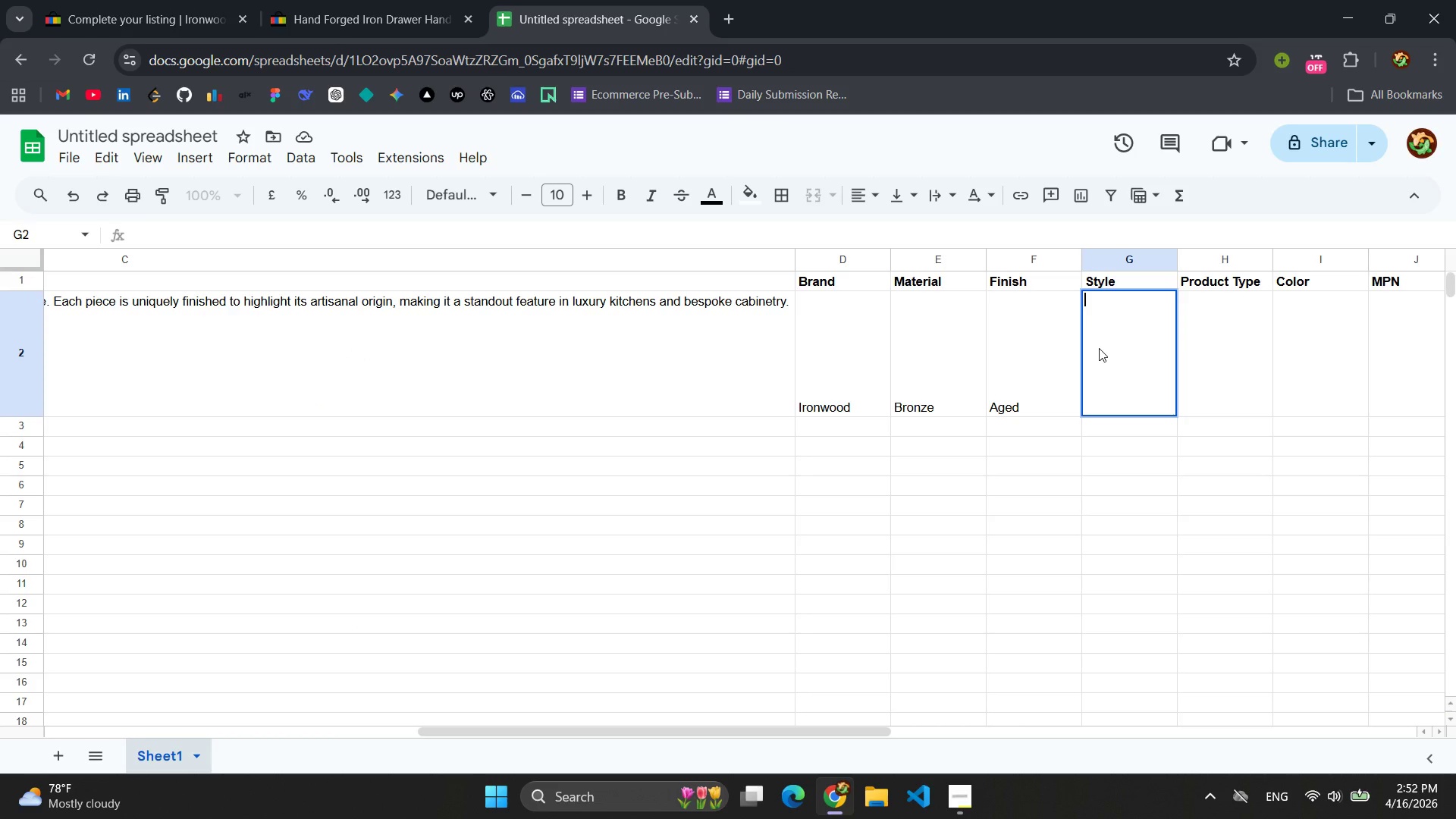 
type(Inde)
key(Backspace)
type(ustrial Fi)
key(Backspace)
type(armhous)
 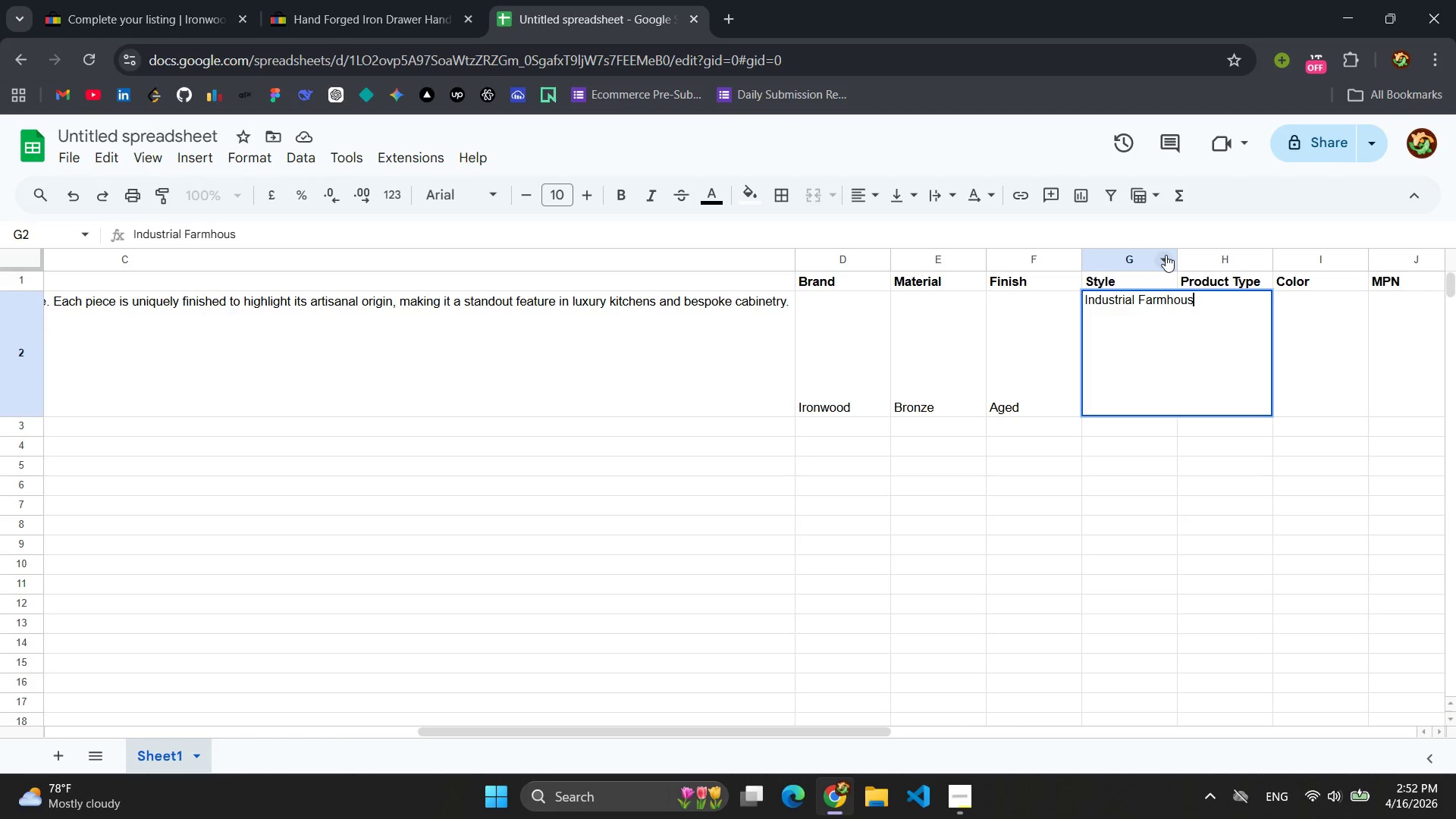 
left_click_drag(start_coordinate=[1178, 255], to_coordinate=[1209, 255])
 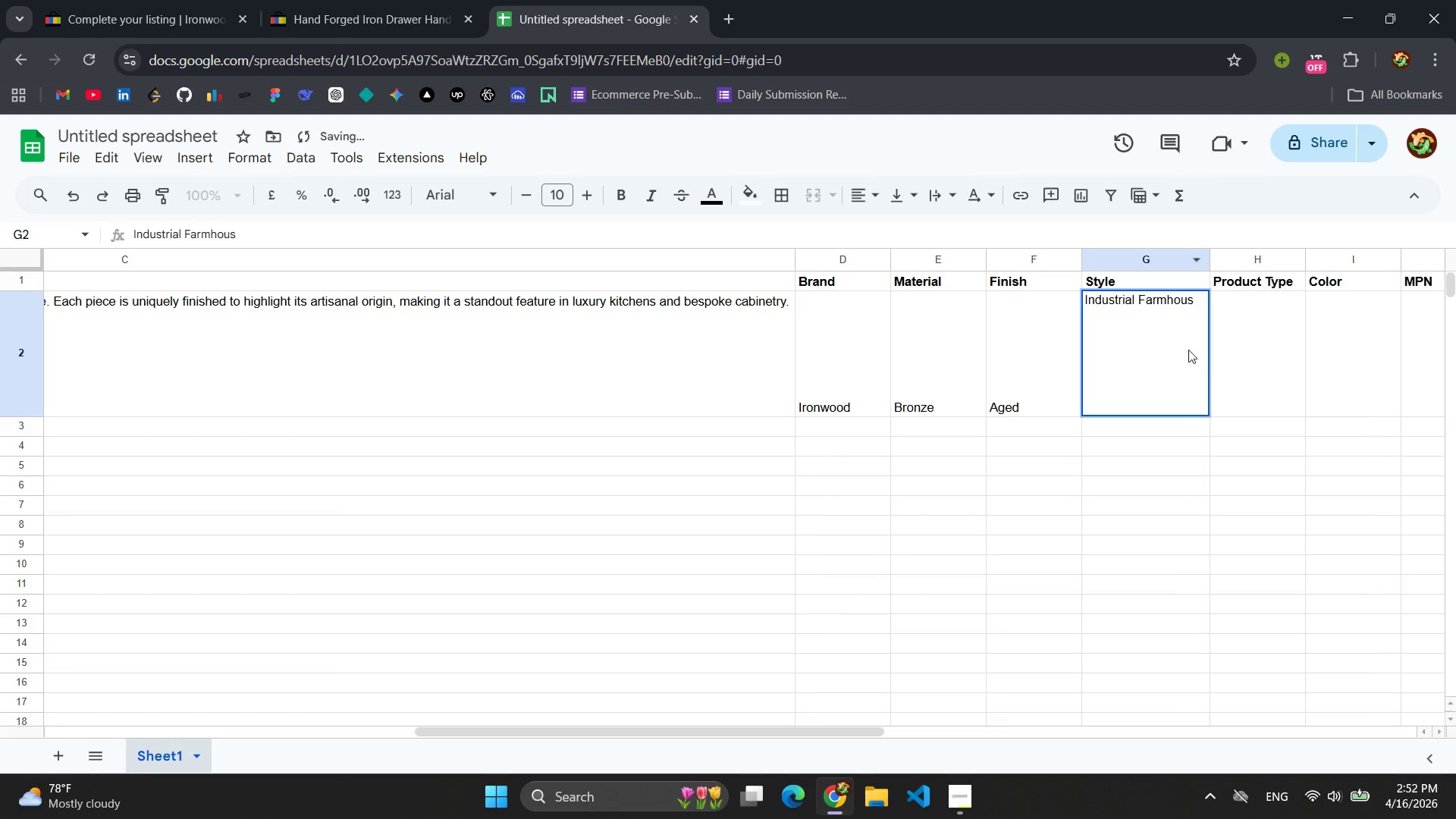 
left_click([1244, 377])
 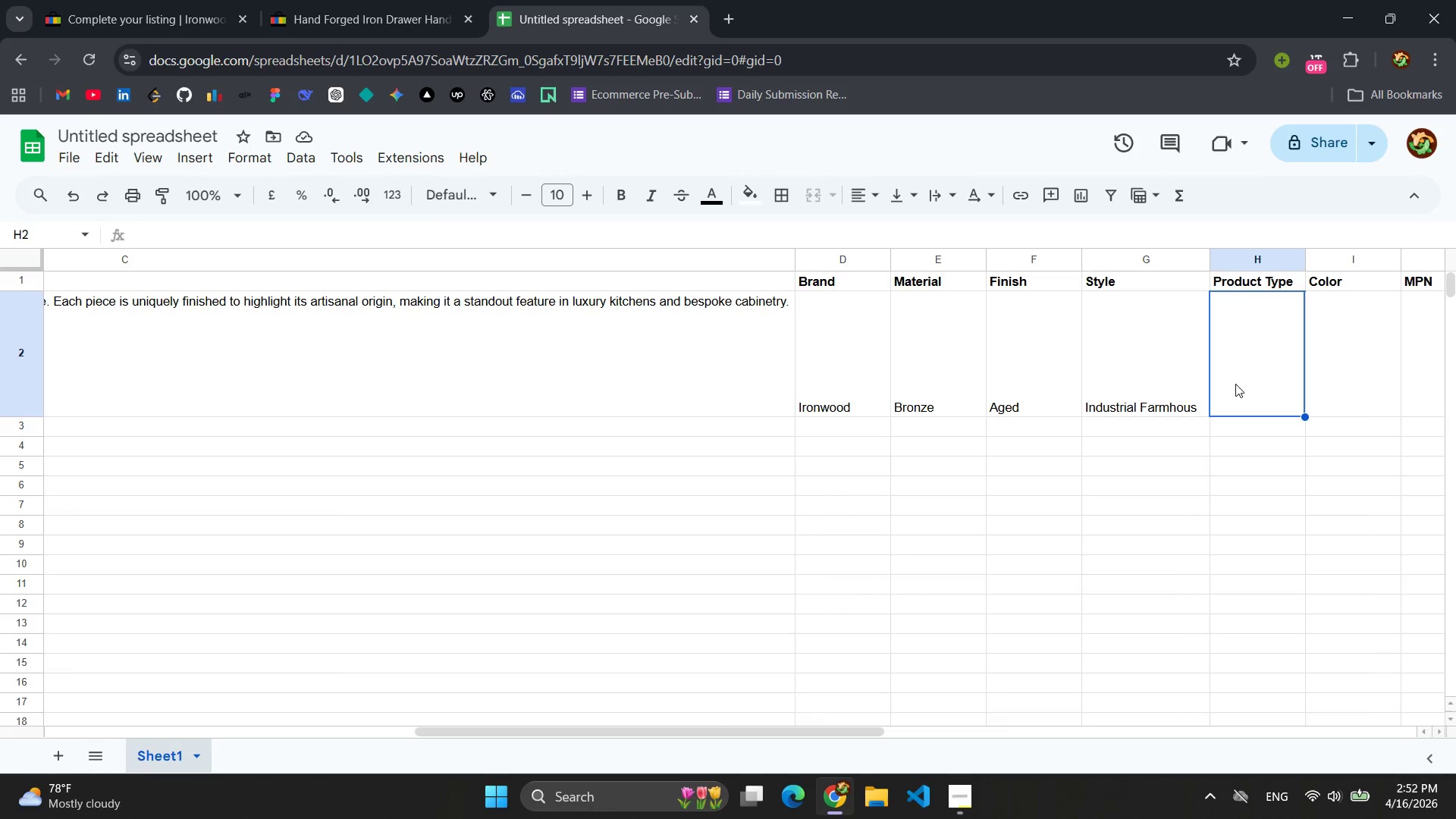 
wait(7.28)
 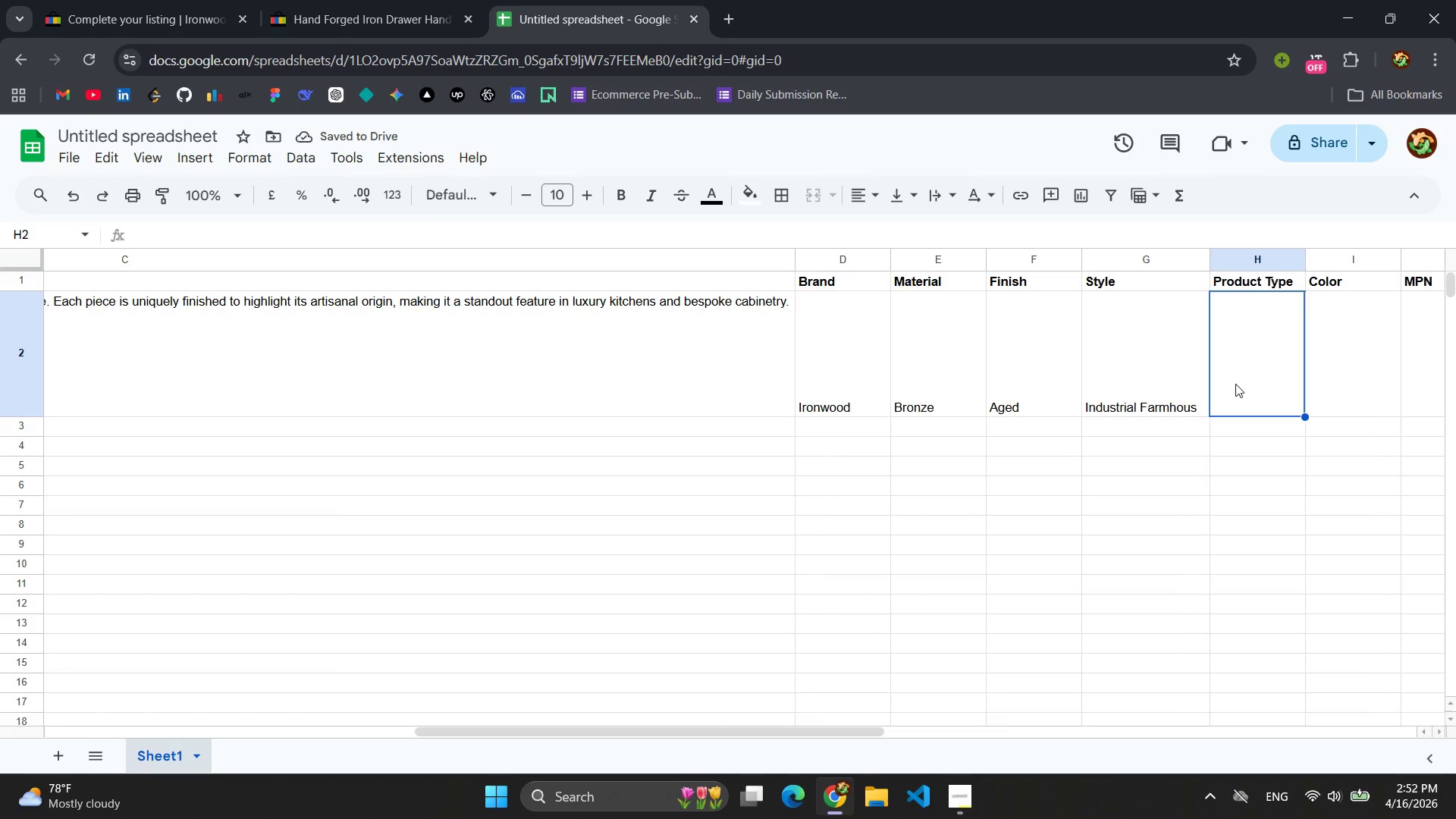 
double_click([1183, 397])
 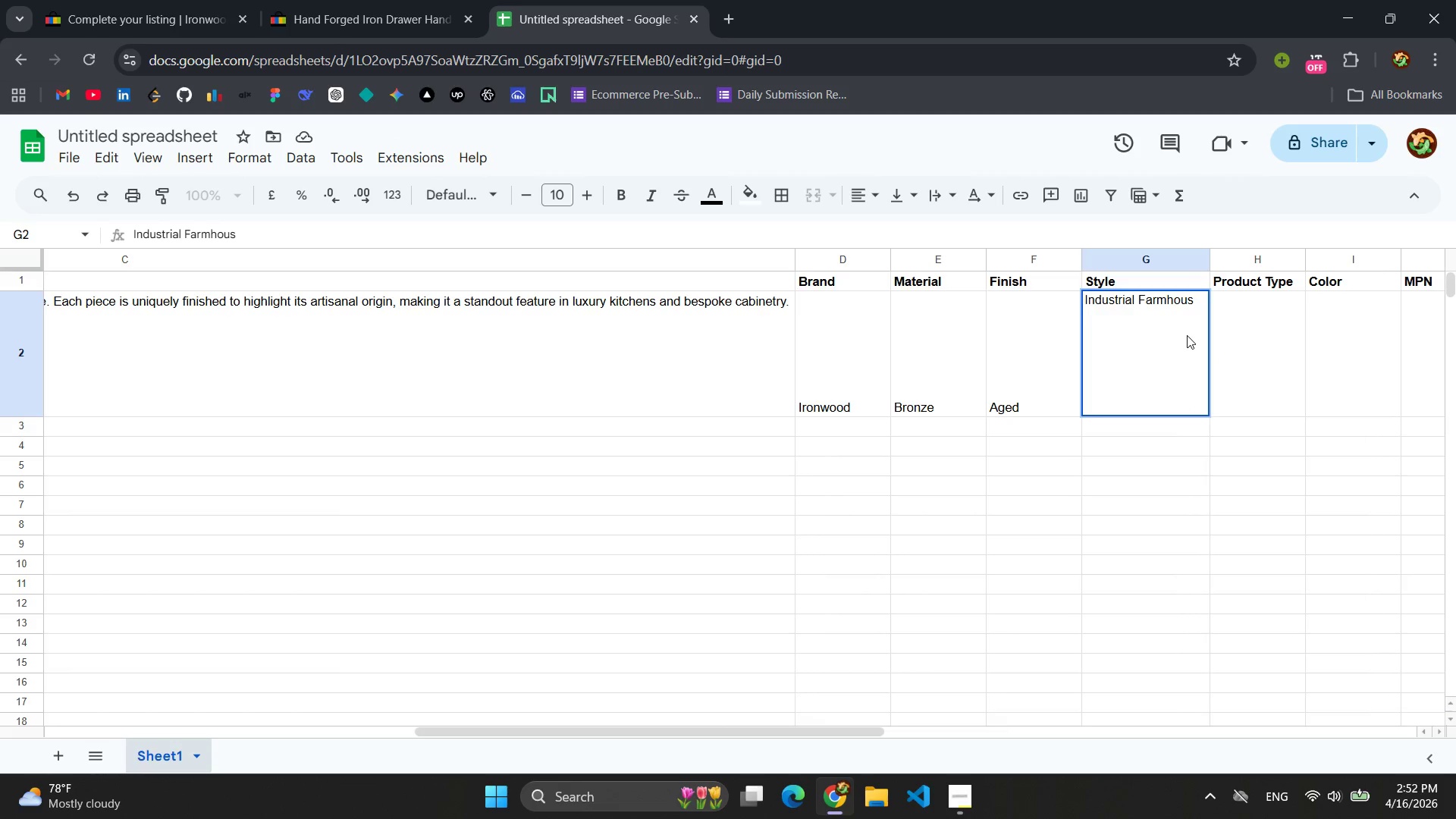 
key(E)
 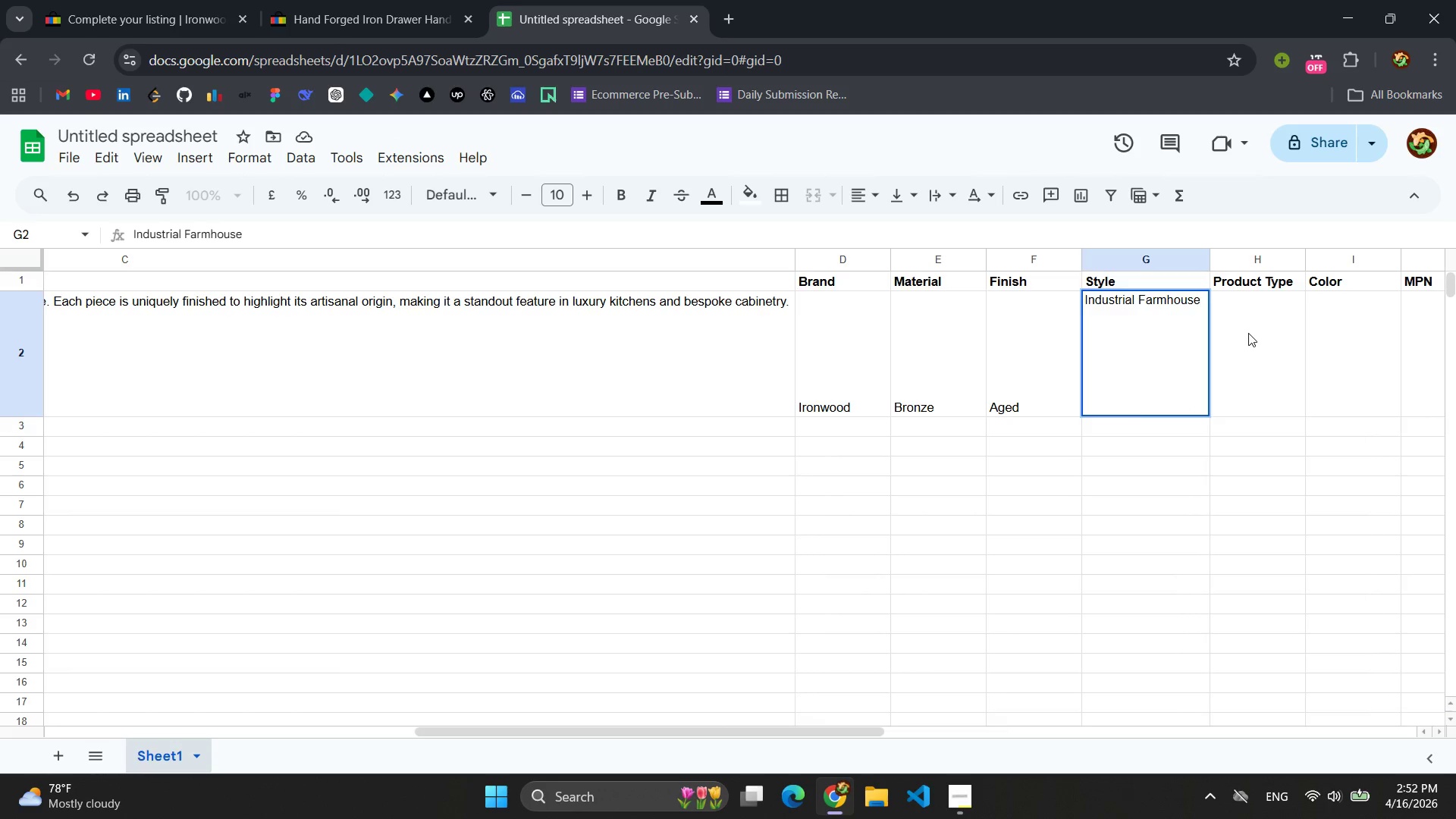 
left_click([1250, 334])
 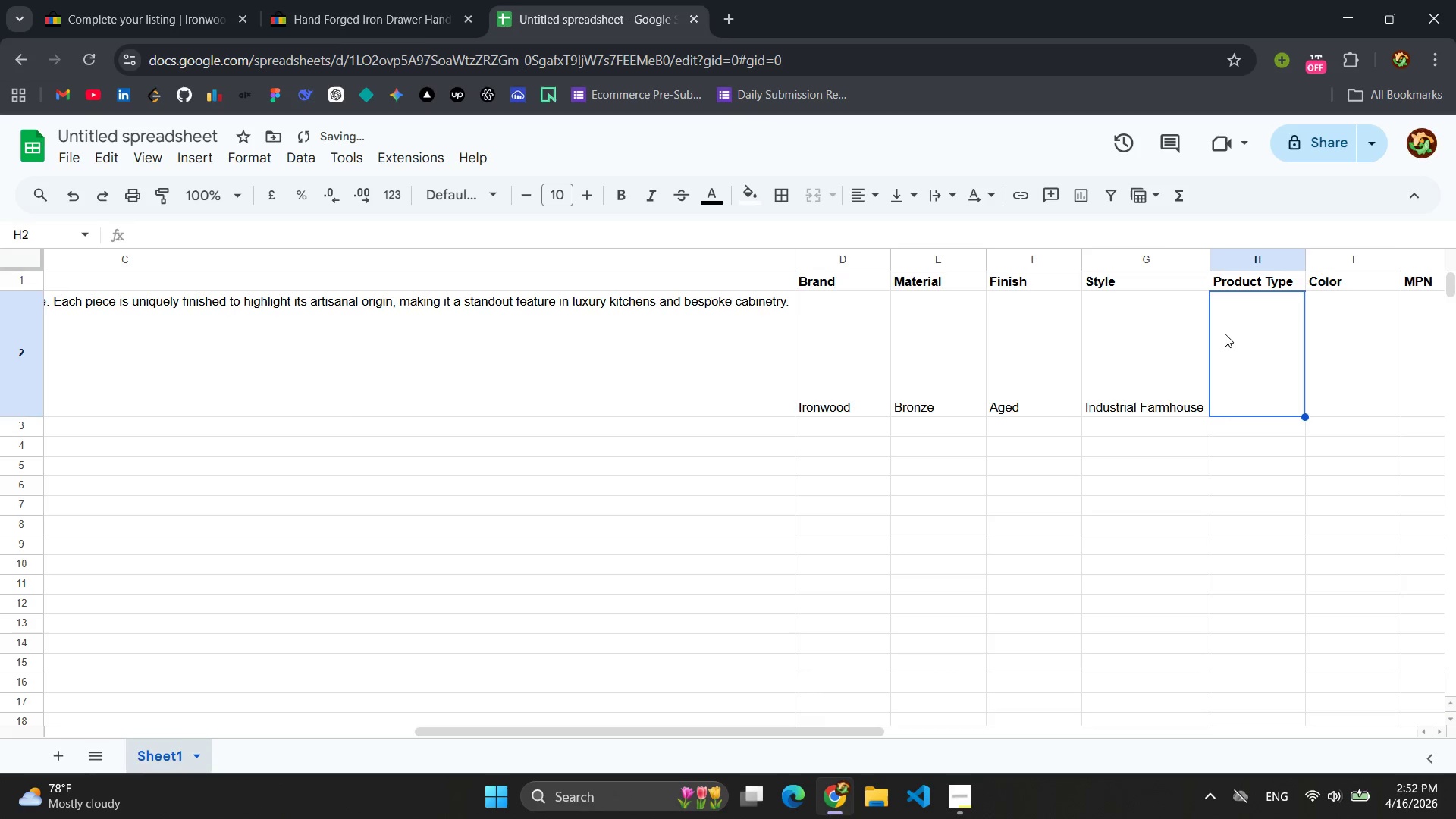 
left_click([148, 13])
 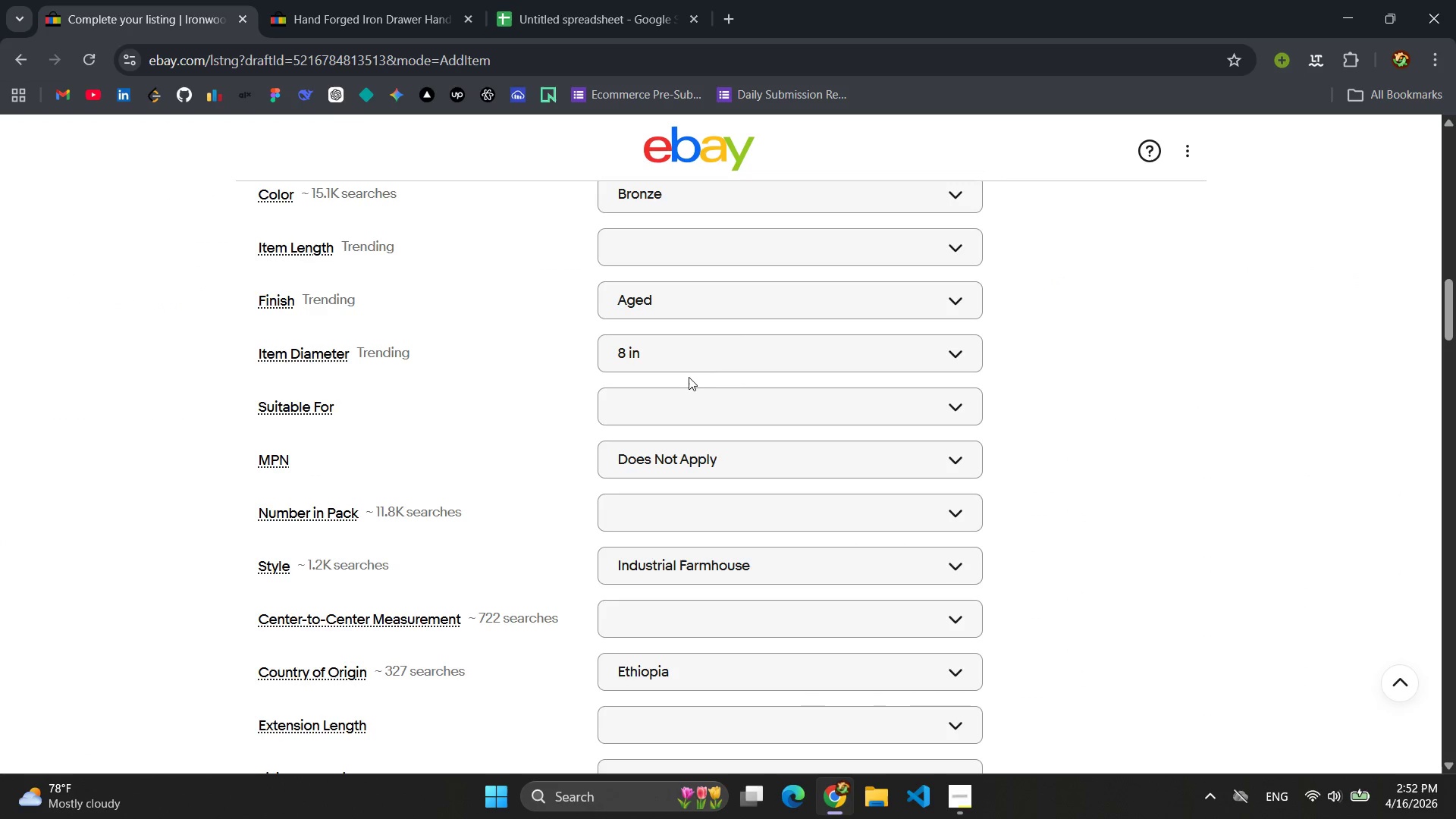 
scroll: coordinate [739, 380], scroll_direction: down, amount: 6.0
 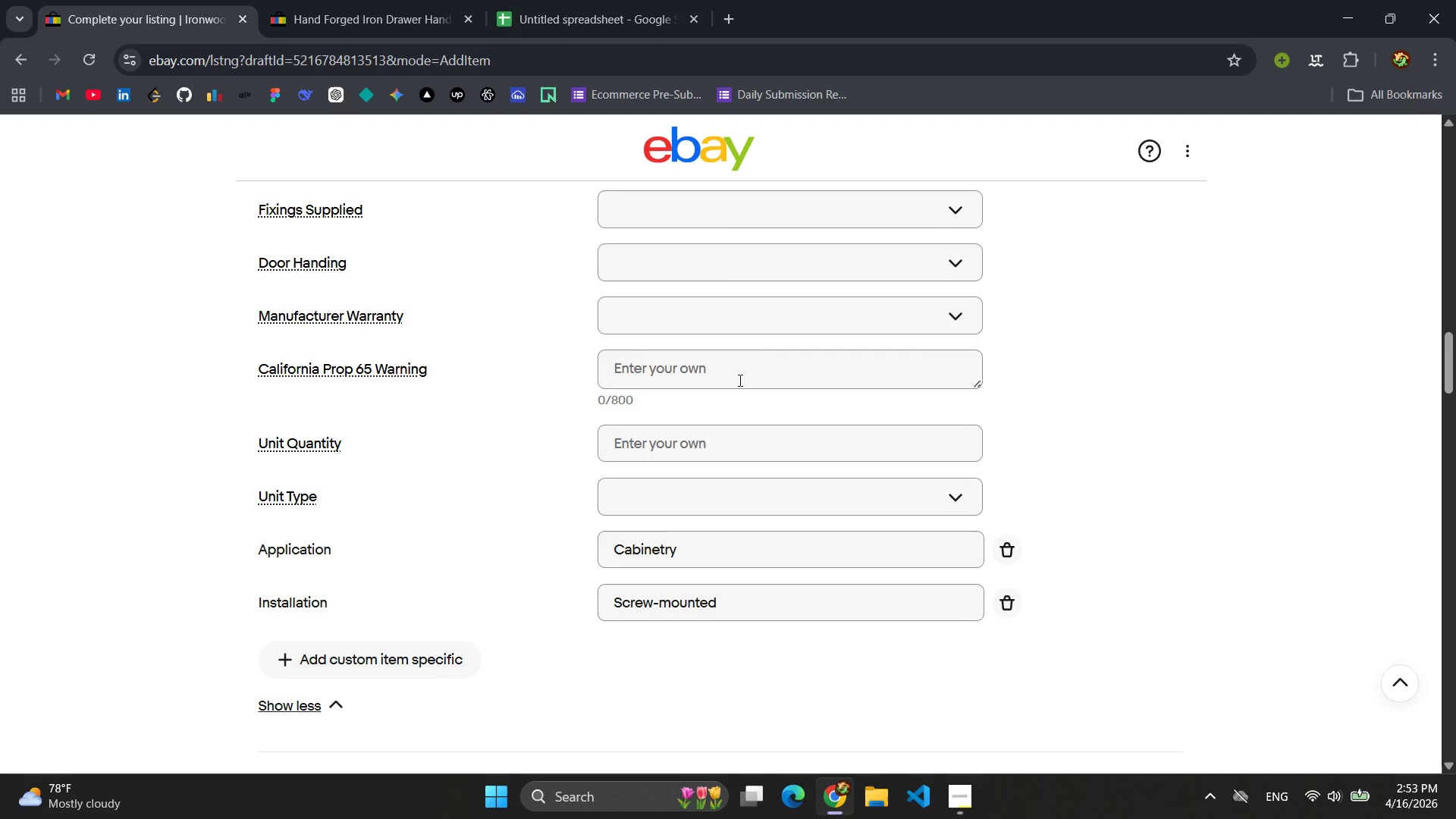 
scroll: coordinate [739, 380], scroll_direction: up, amount: 6.0
 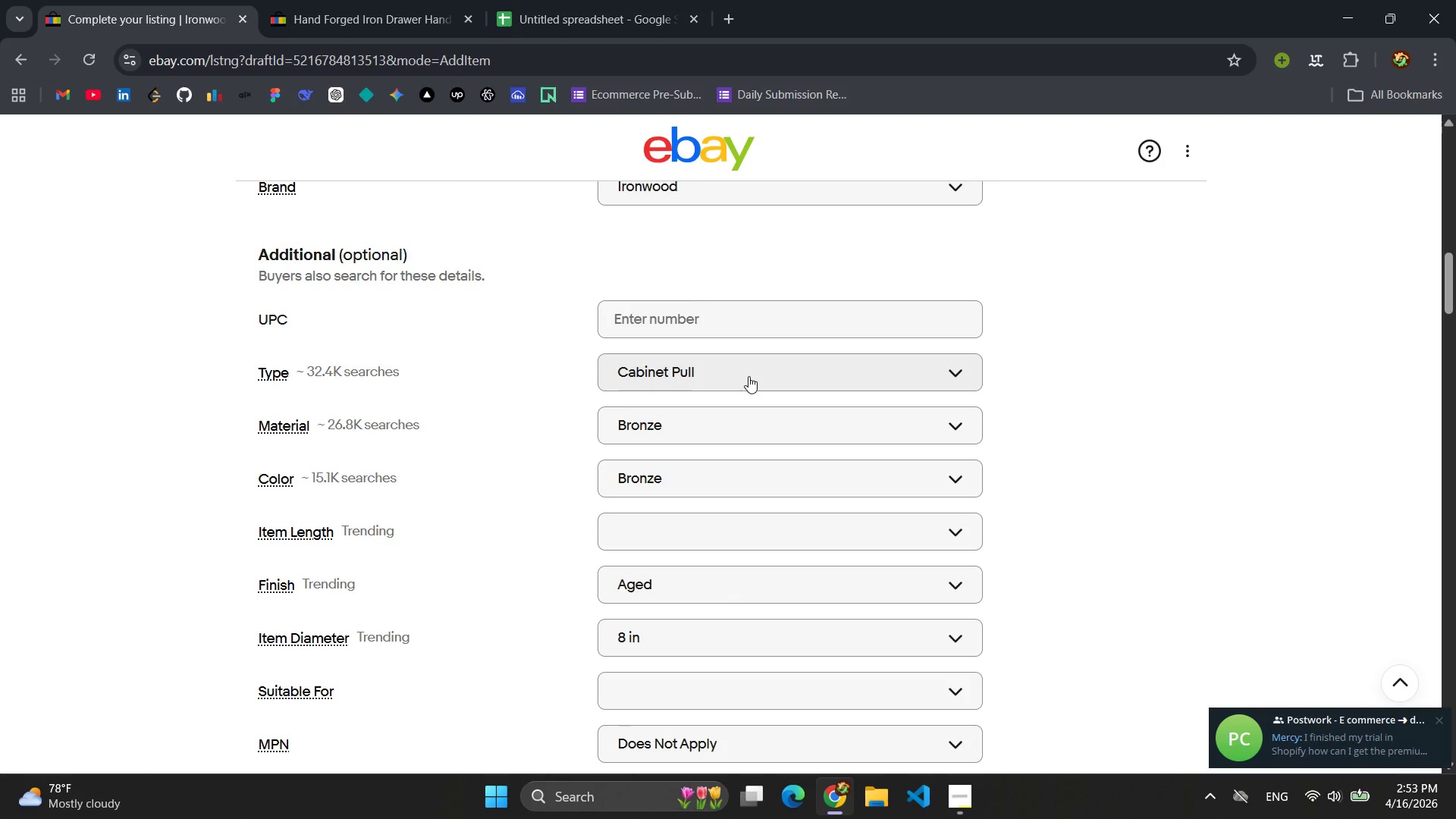 
wait(5.97)
 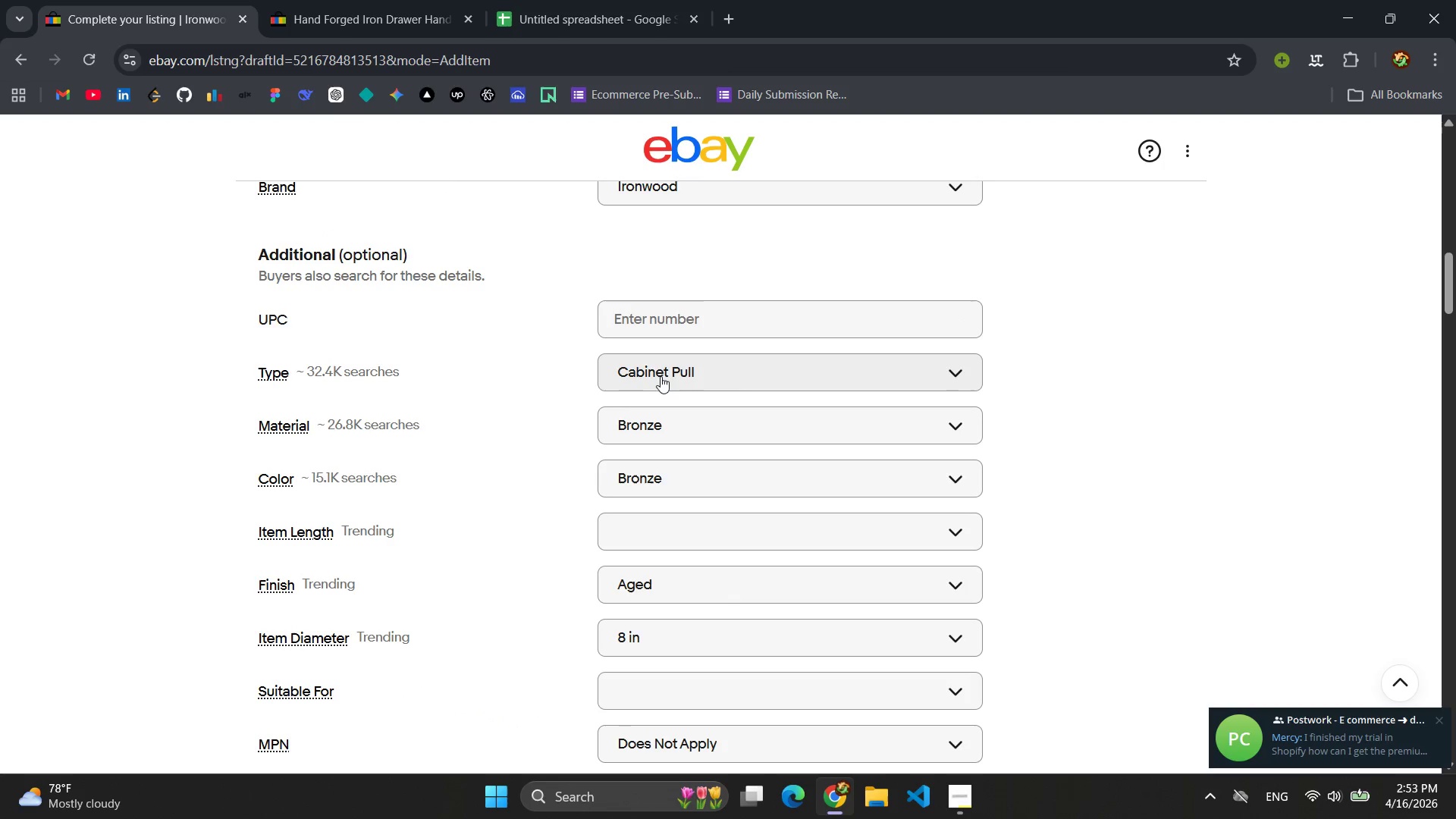 
left_click([588, 4])
 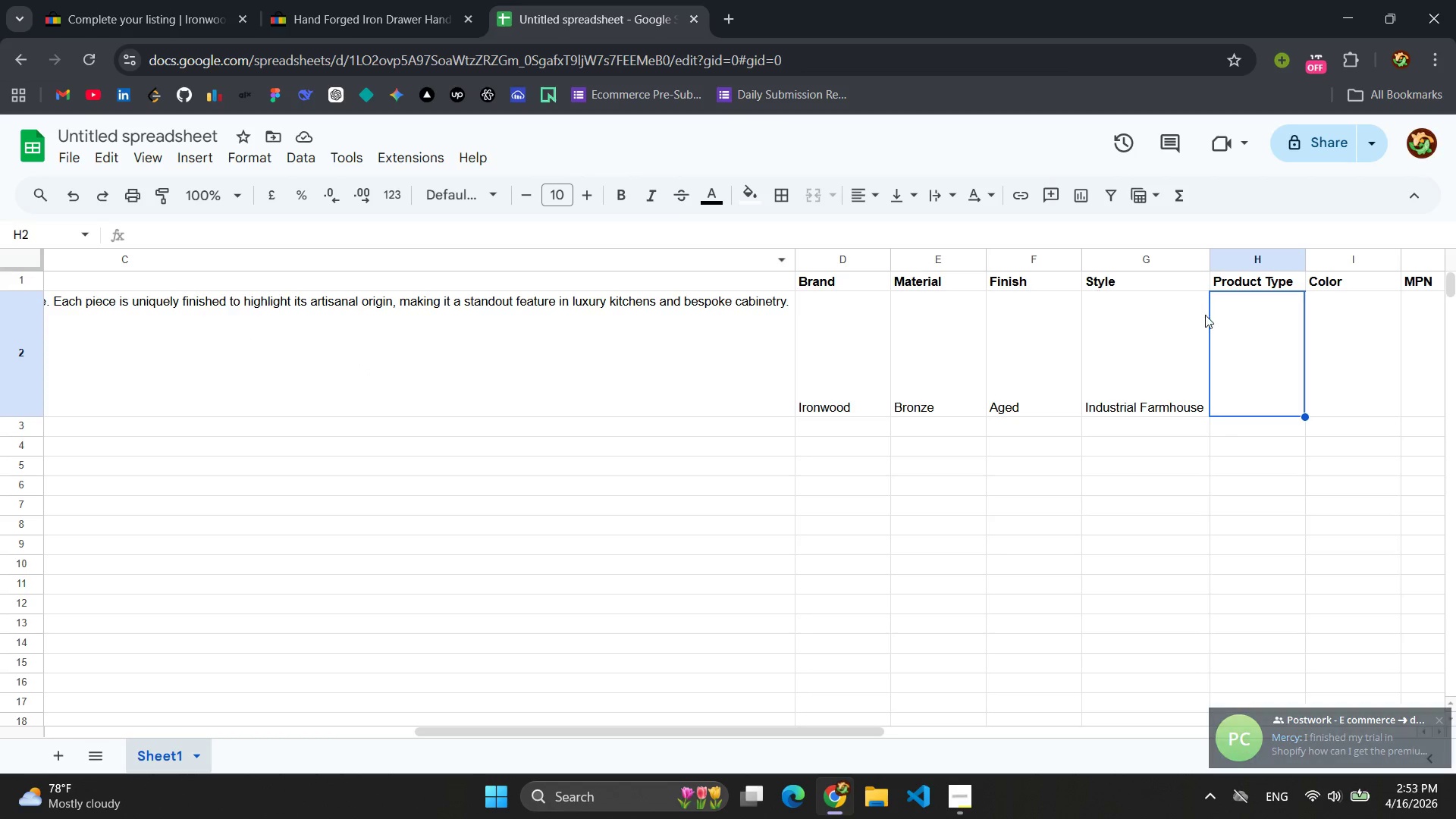 
left_click([1239, 349])
 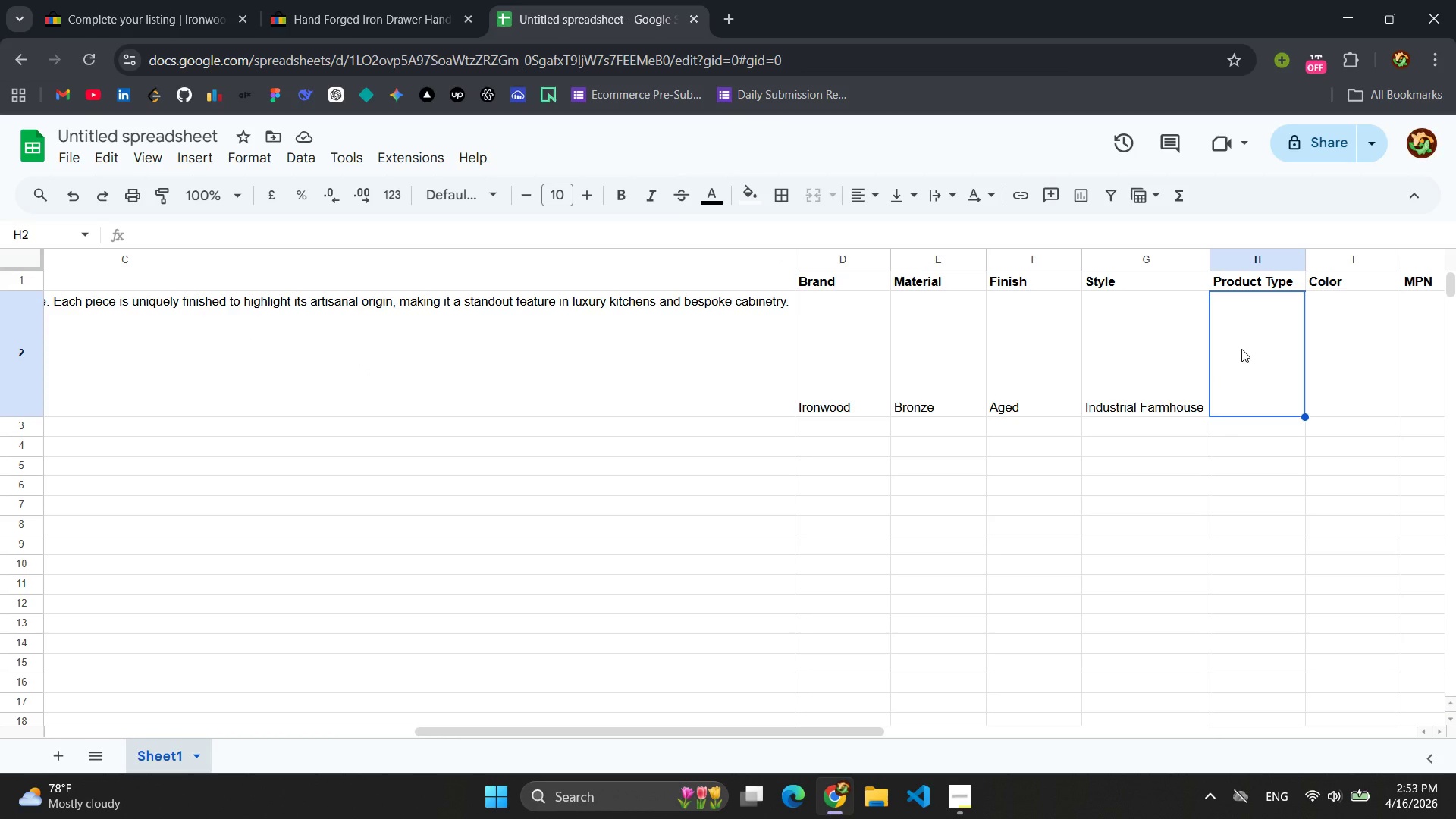 
type(Cabinet Pull)
 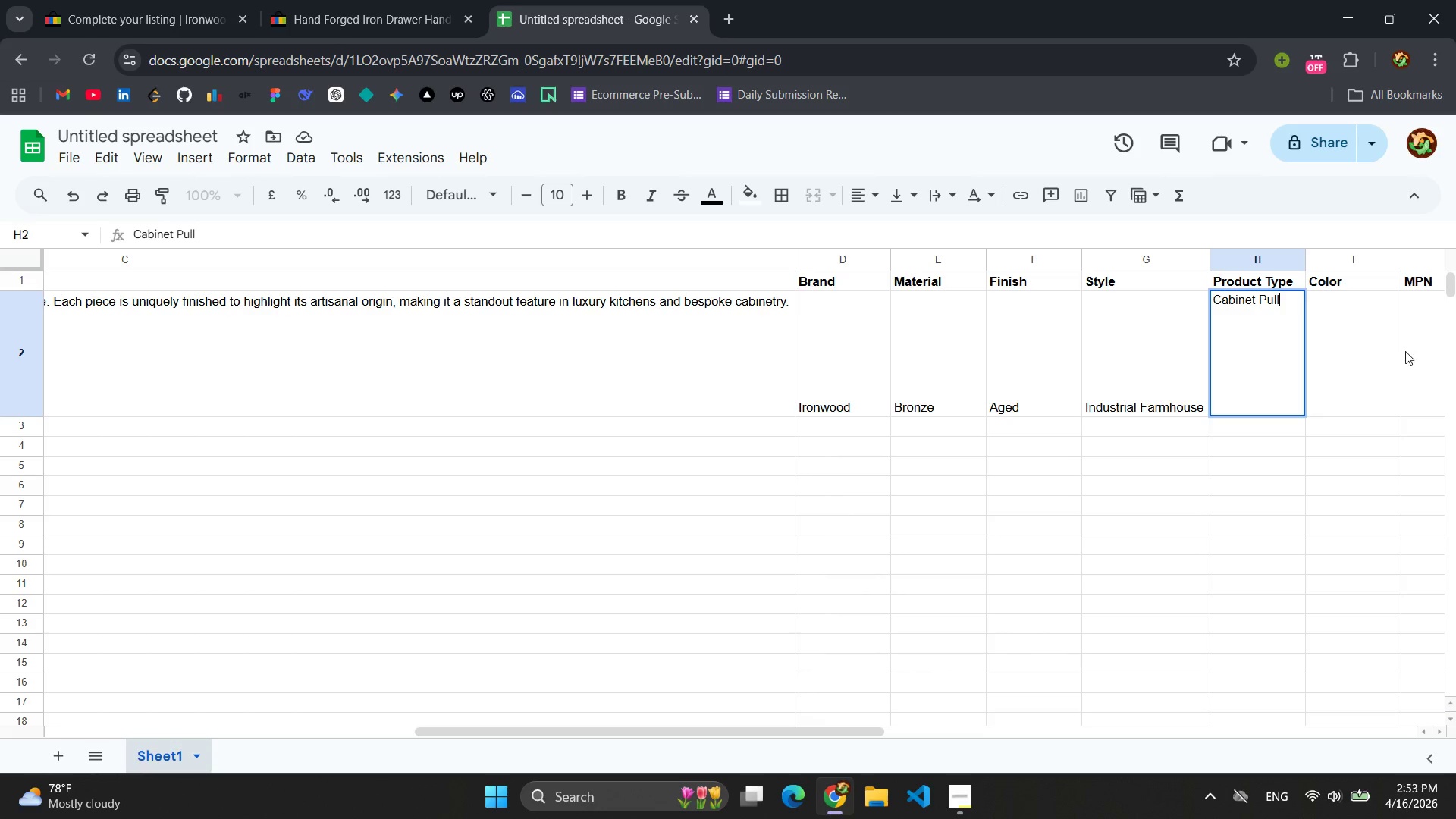 
left_click([1339, 357])
 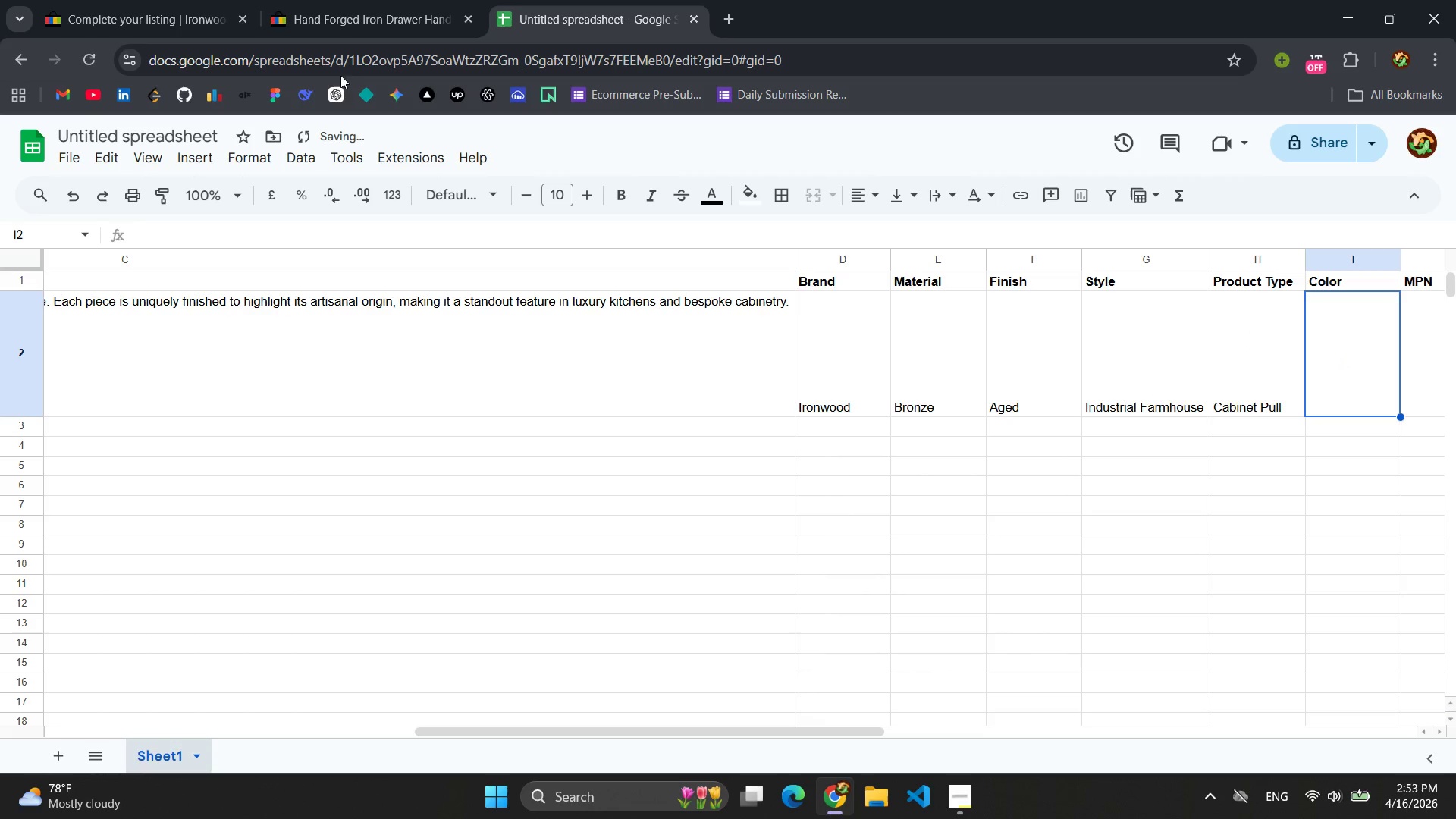 
left_click([72, 0])
 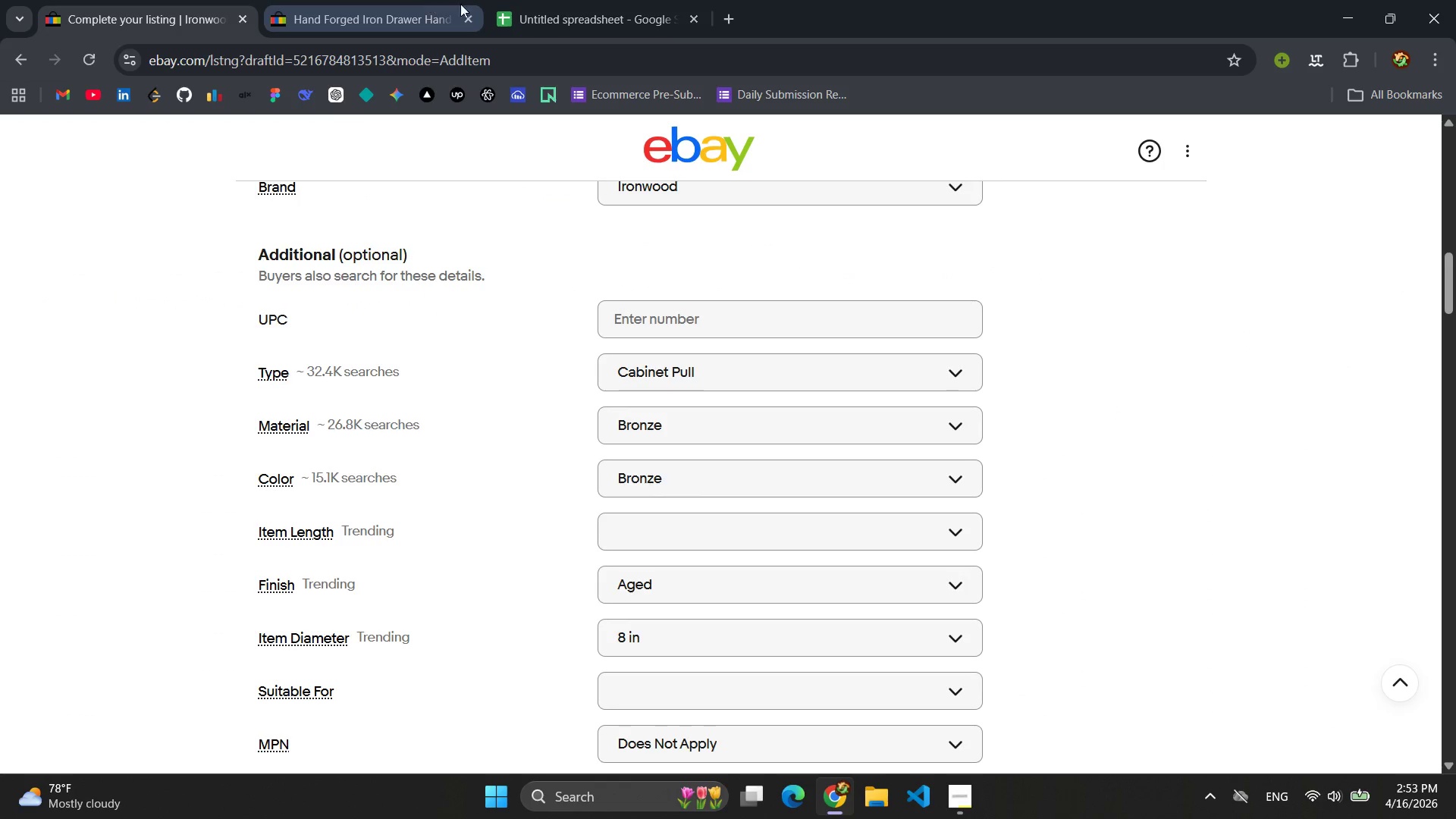 
left_click([595, 12])
 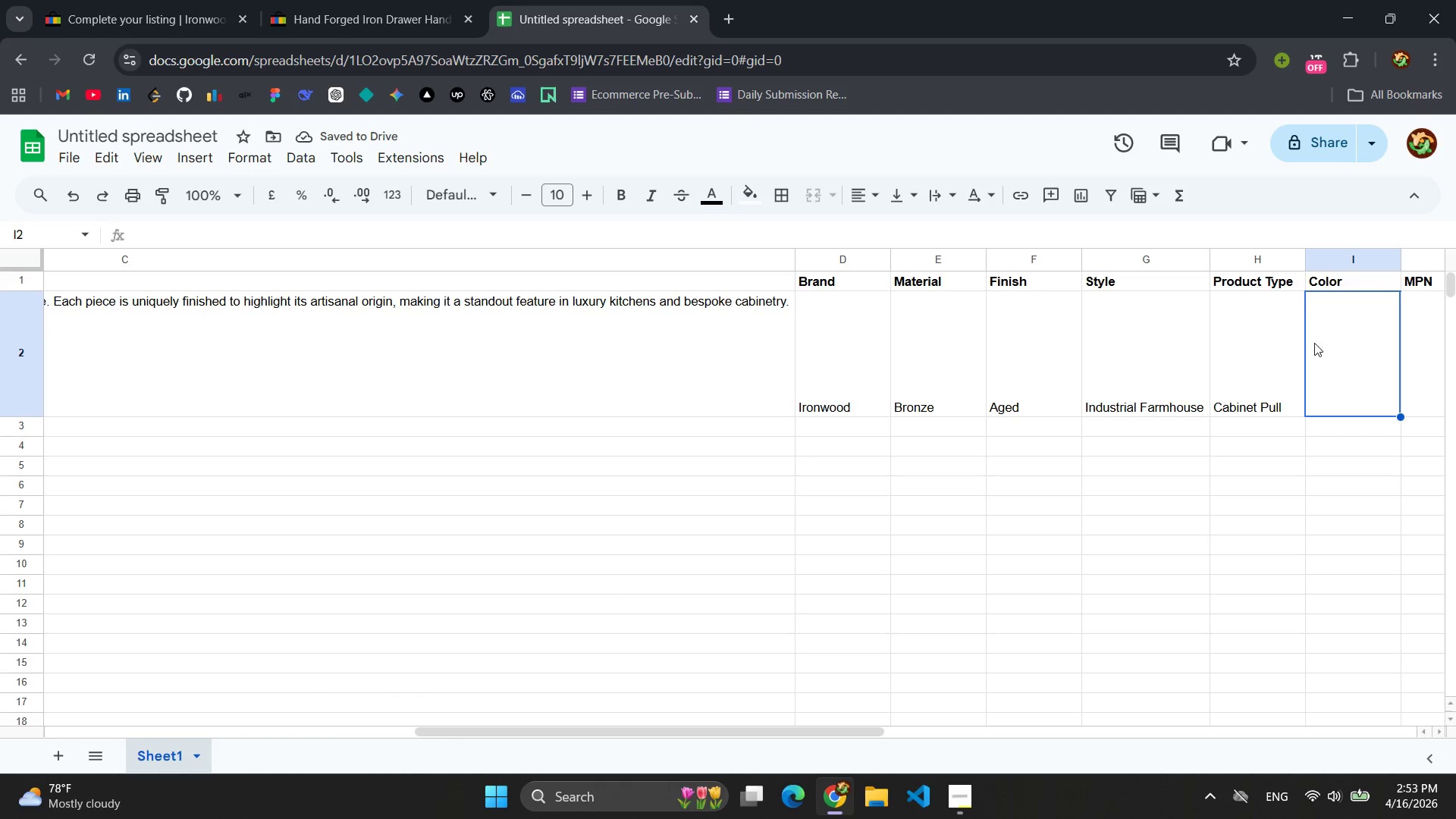 
left_click([1349, 350])
 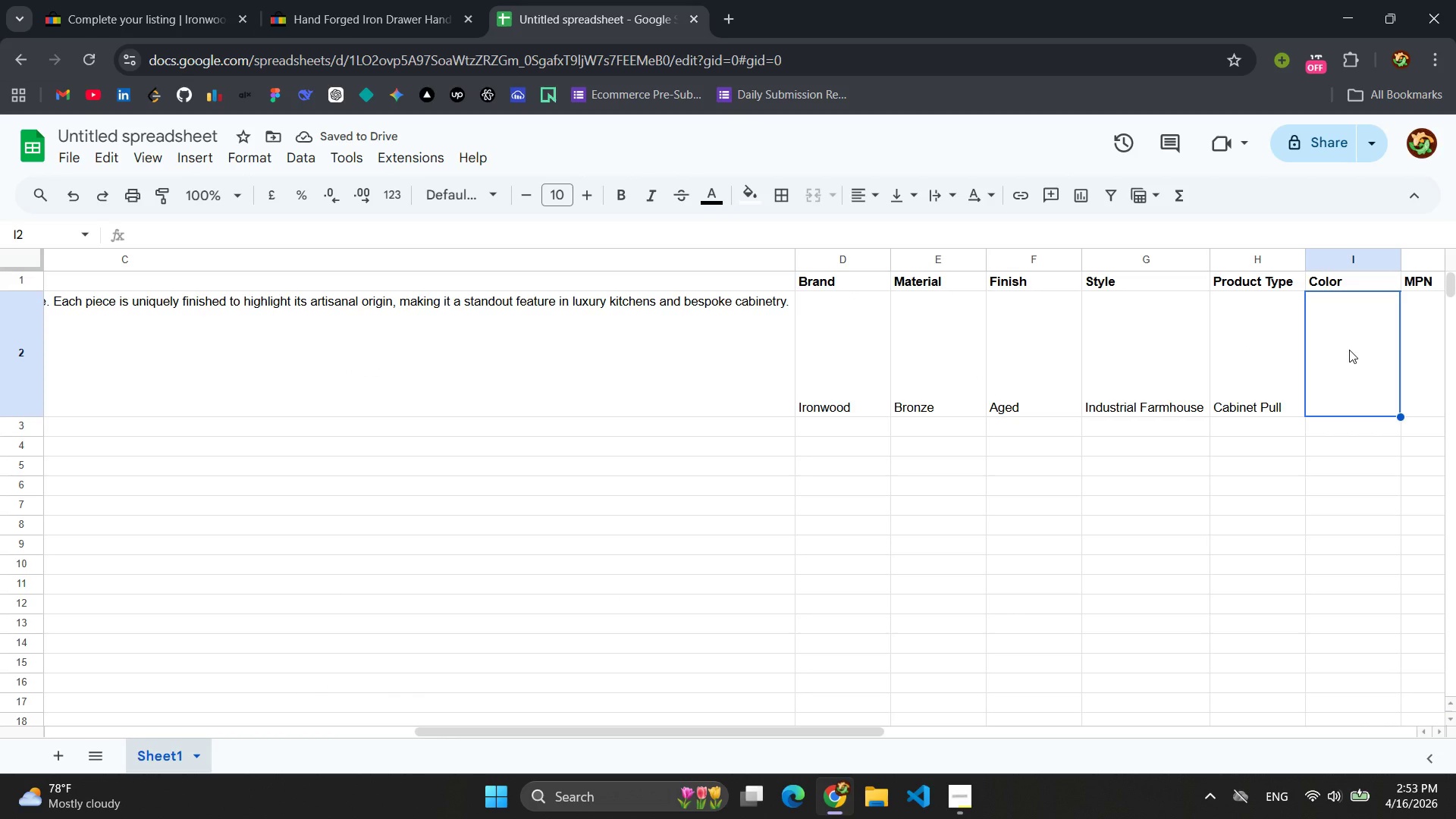 
type(Bronze)
 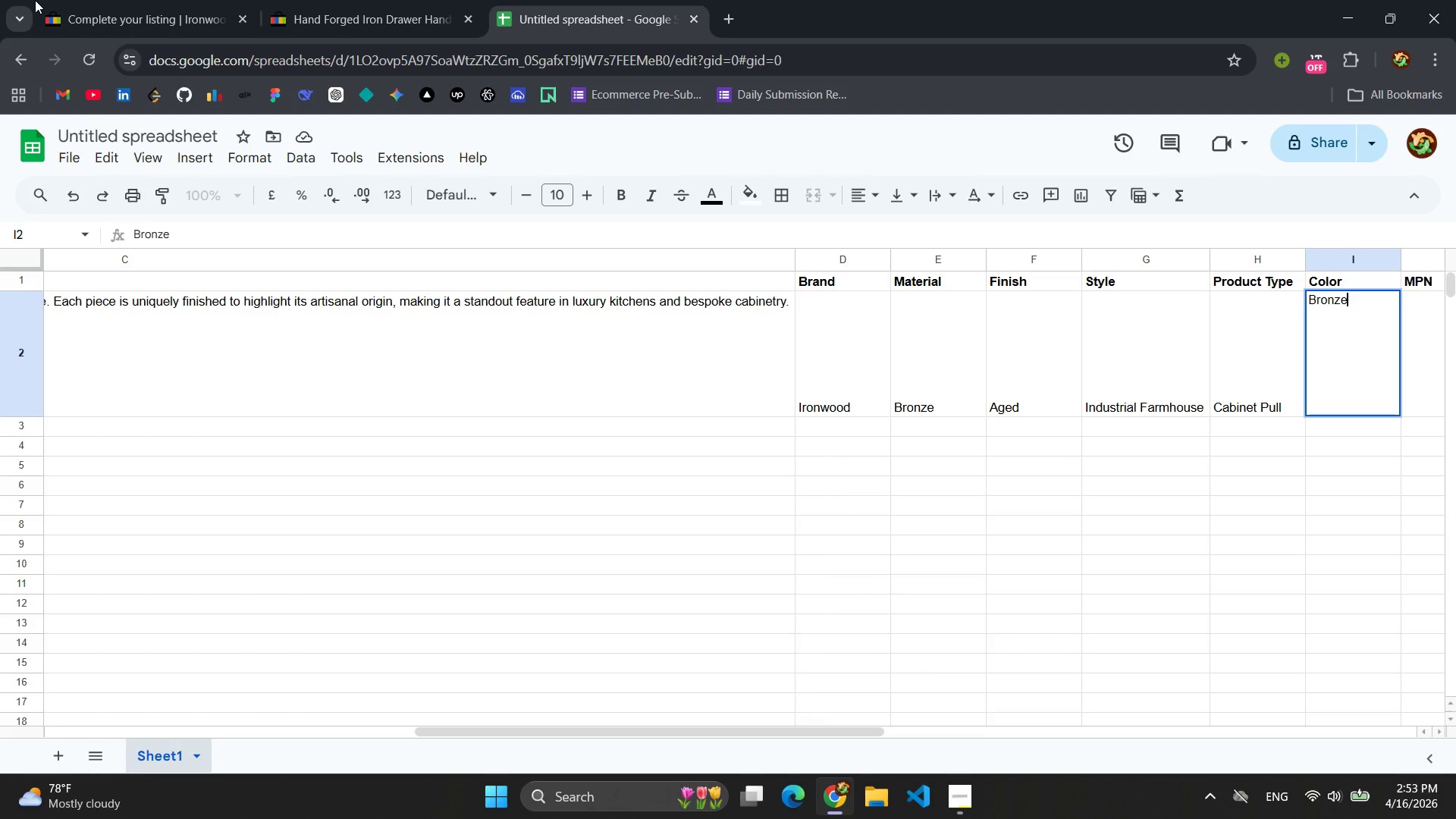 
double_click([91, 0])
 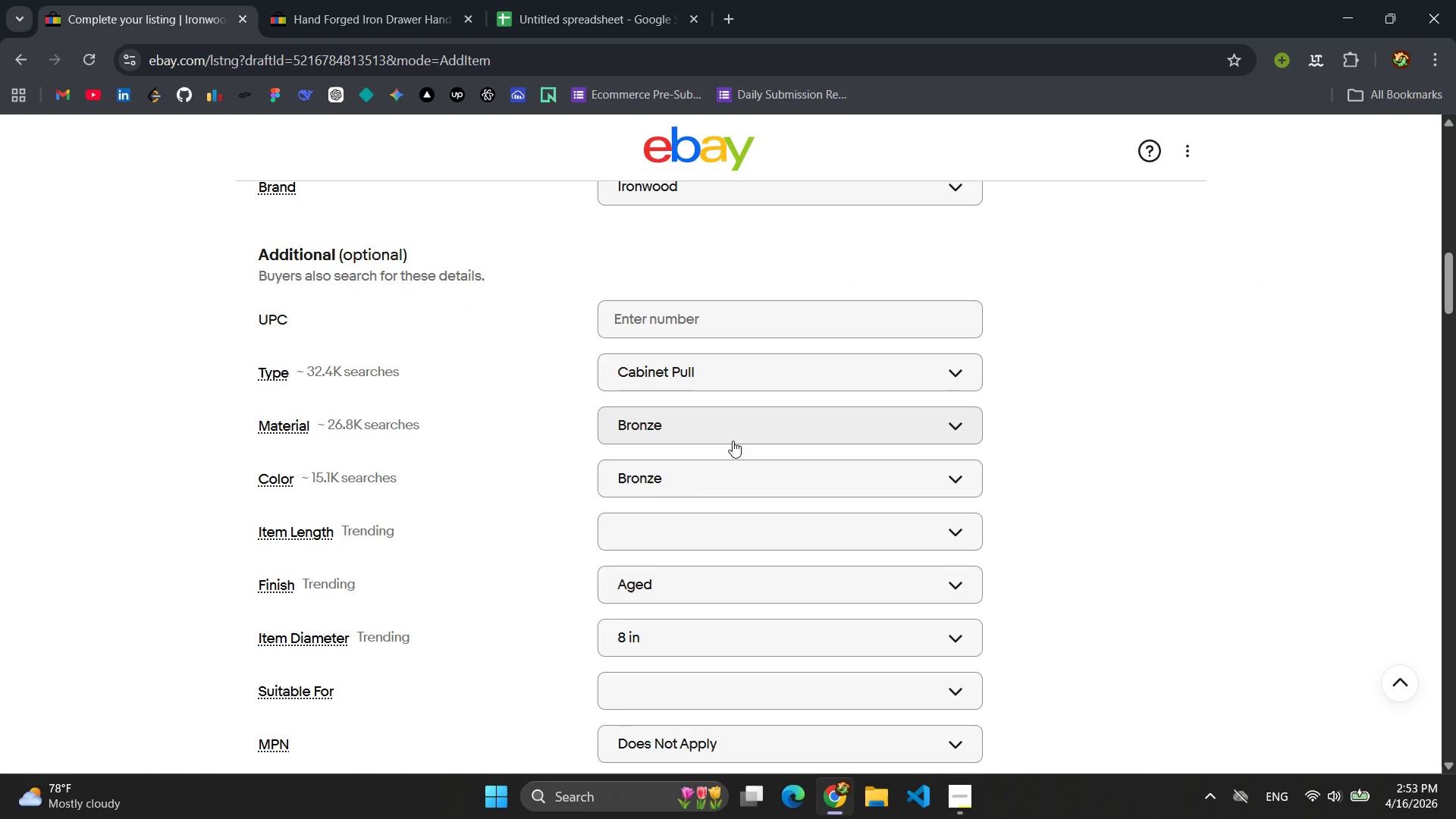 
left_click([579, 0])
 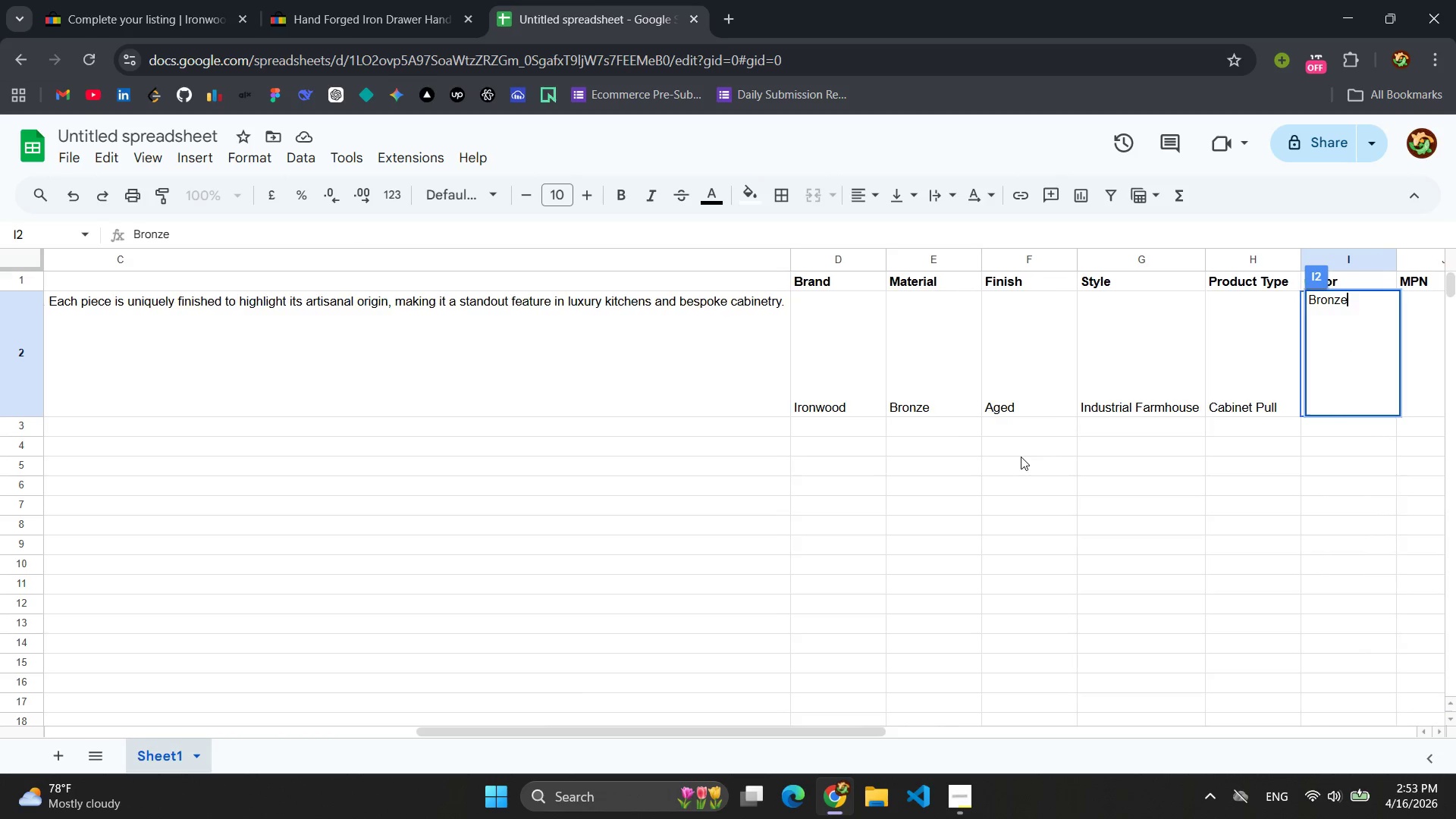 
wait(5.7)
 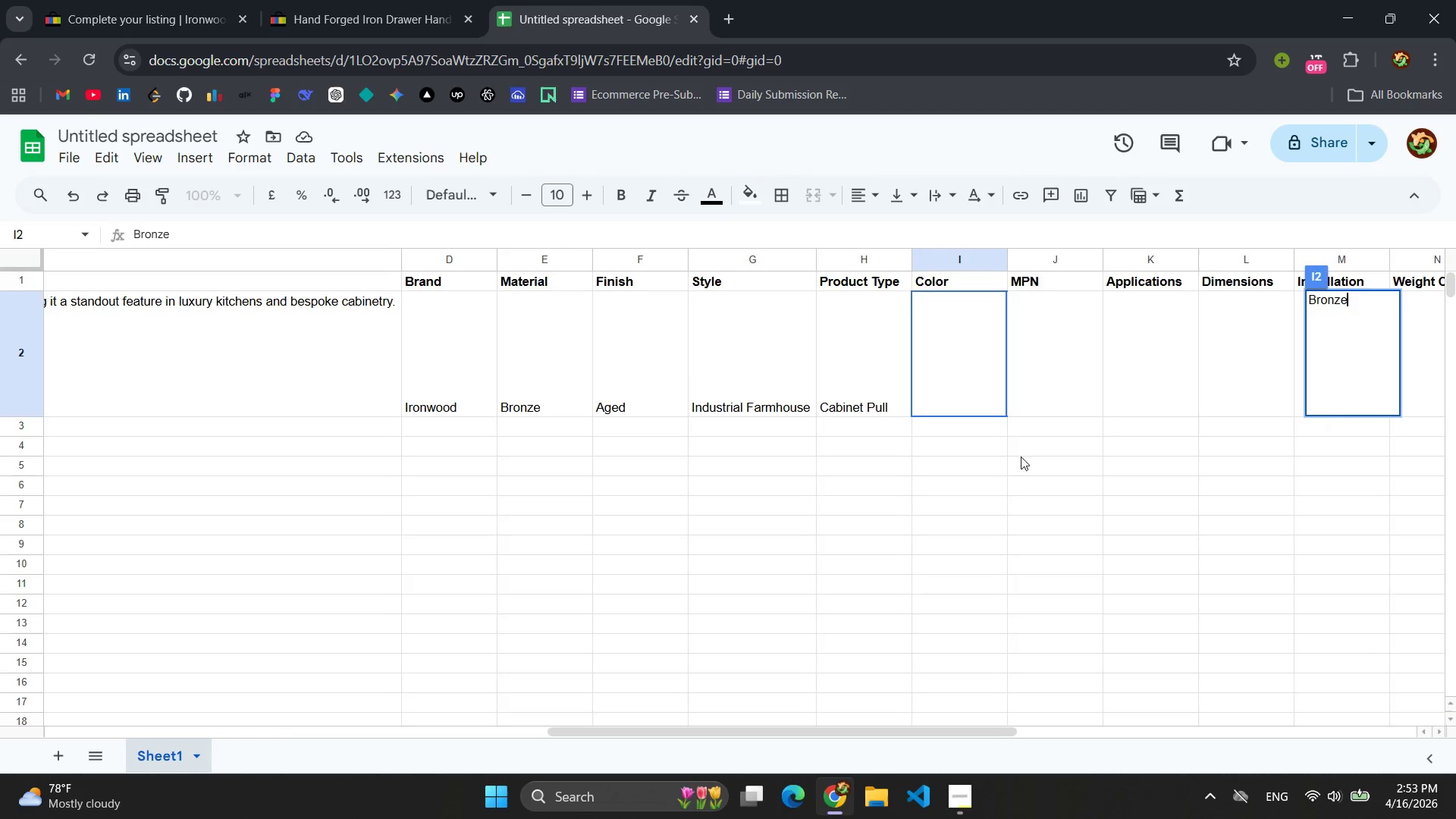 
left_click([1246, 488])
 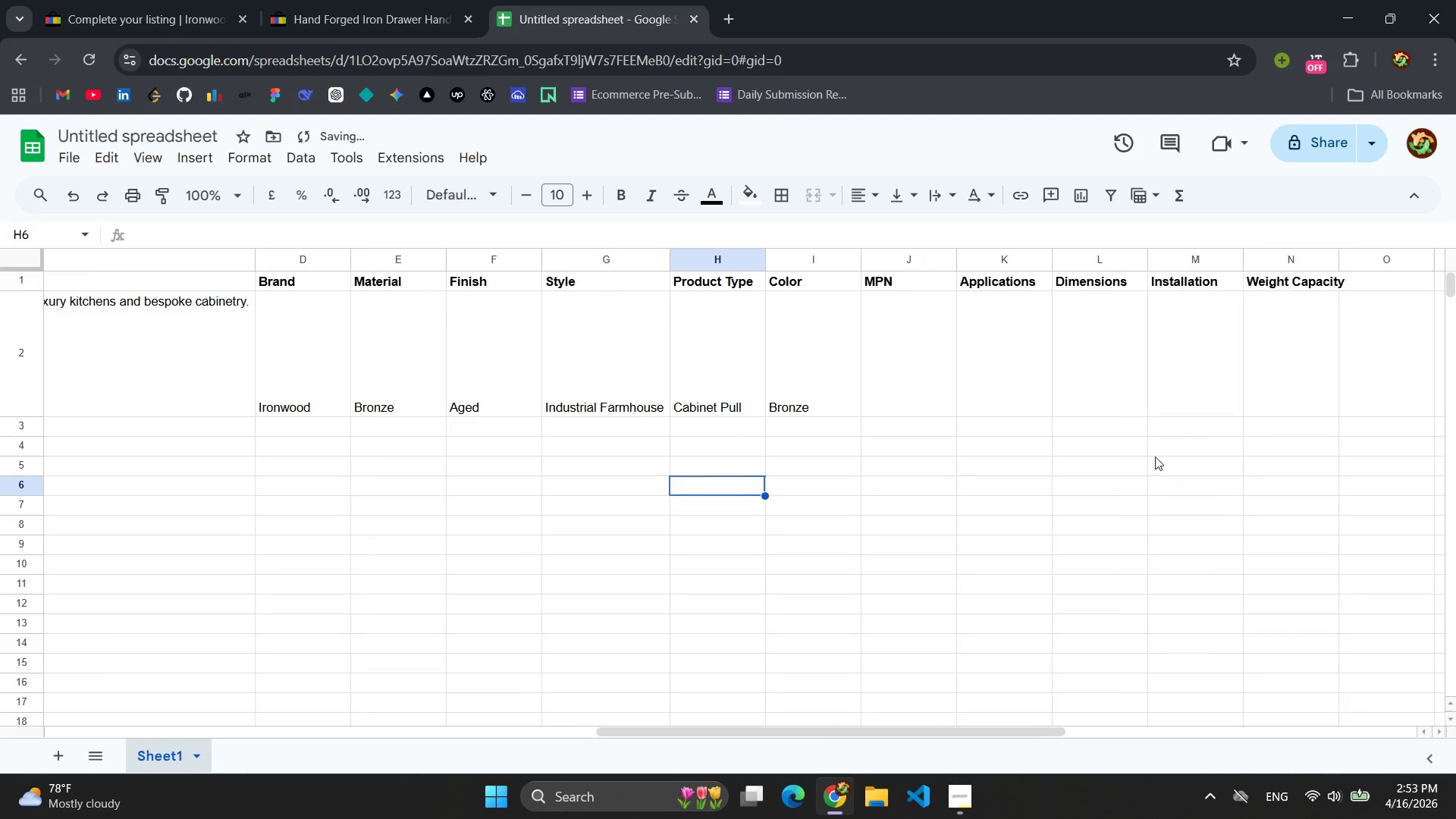 
left_click([890, 375])
 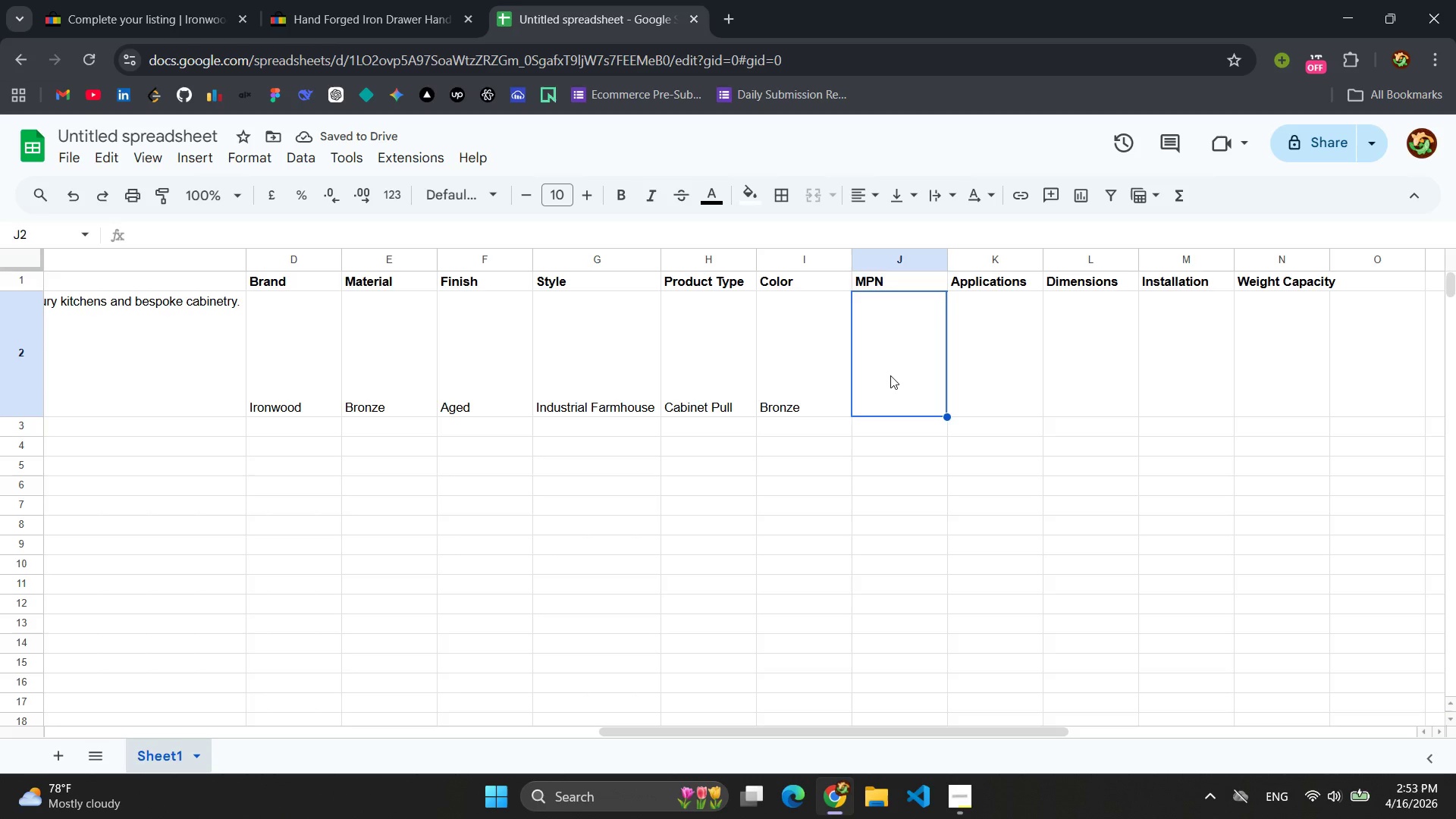 
type(DOE)
key(Backspace)
key(Backspace)
type(oes Not Apply)
 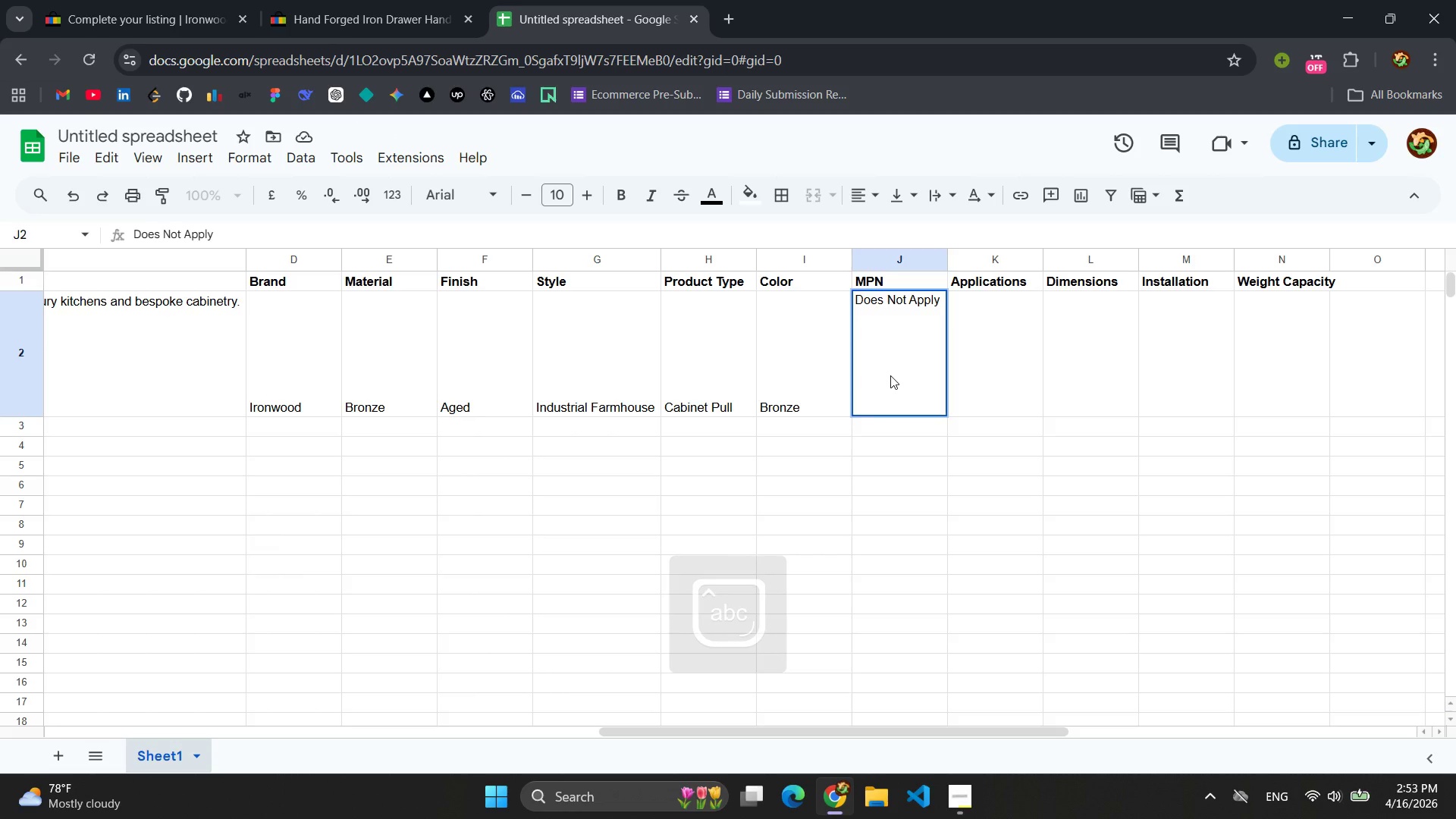 
left_click([1009, 362])
 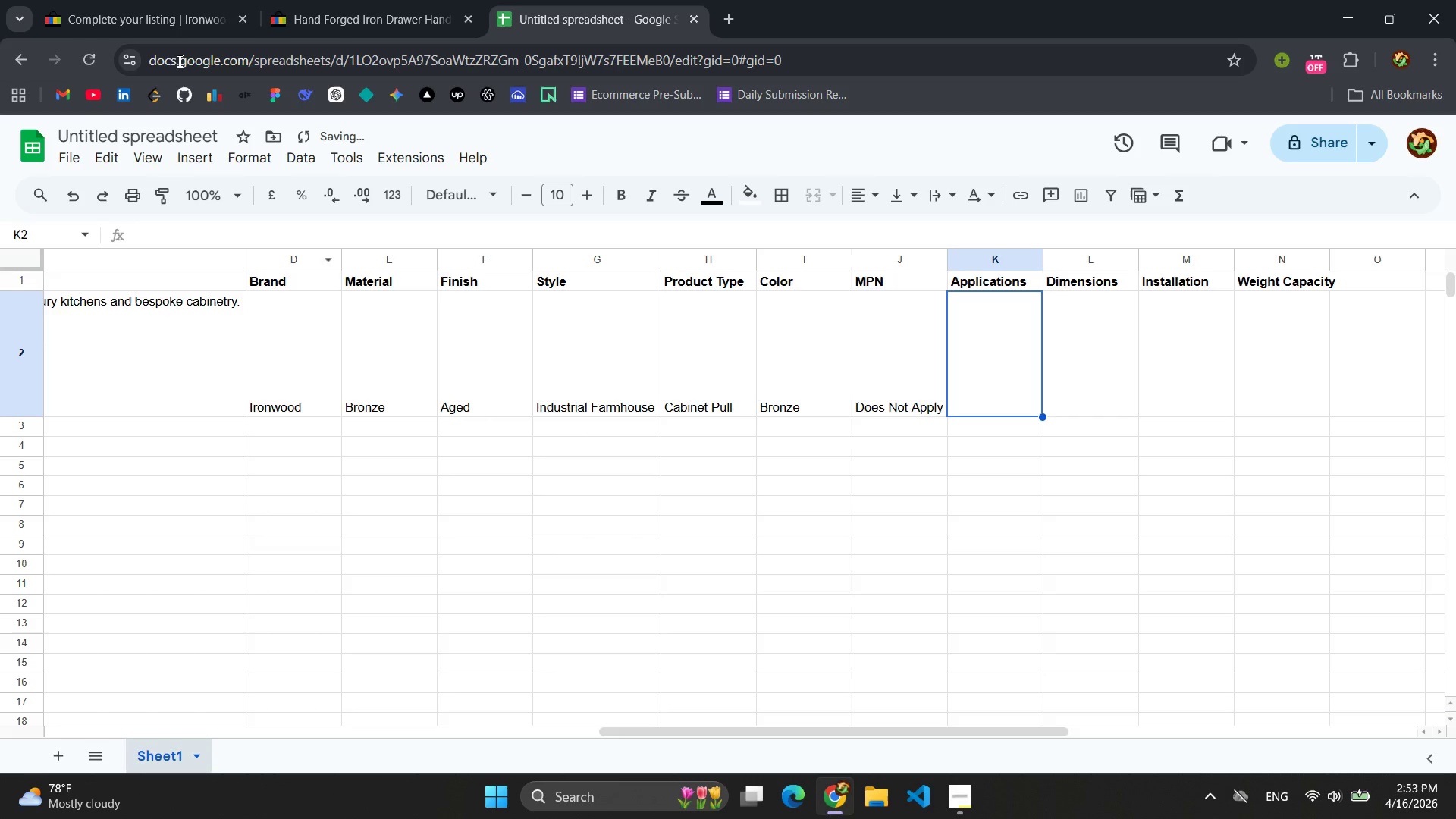 
left_click([194, 0])
 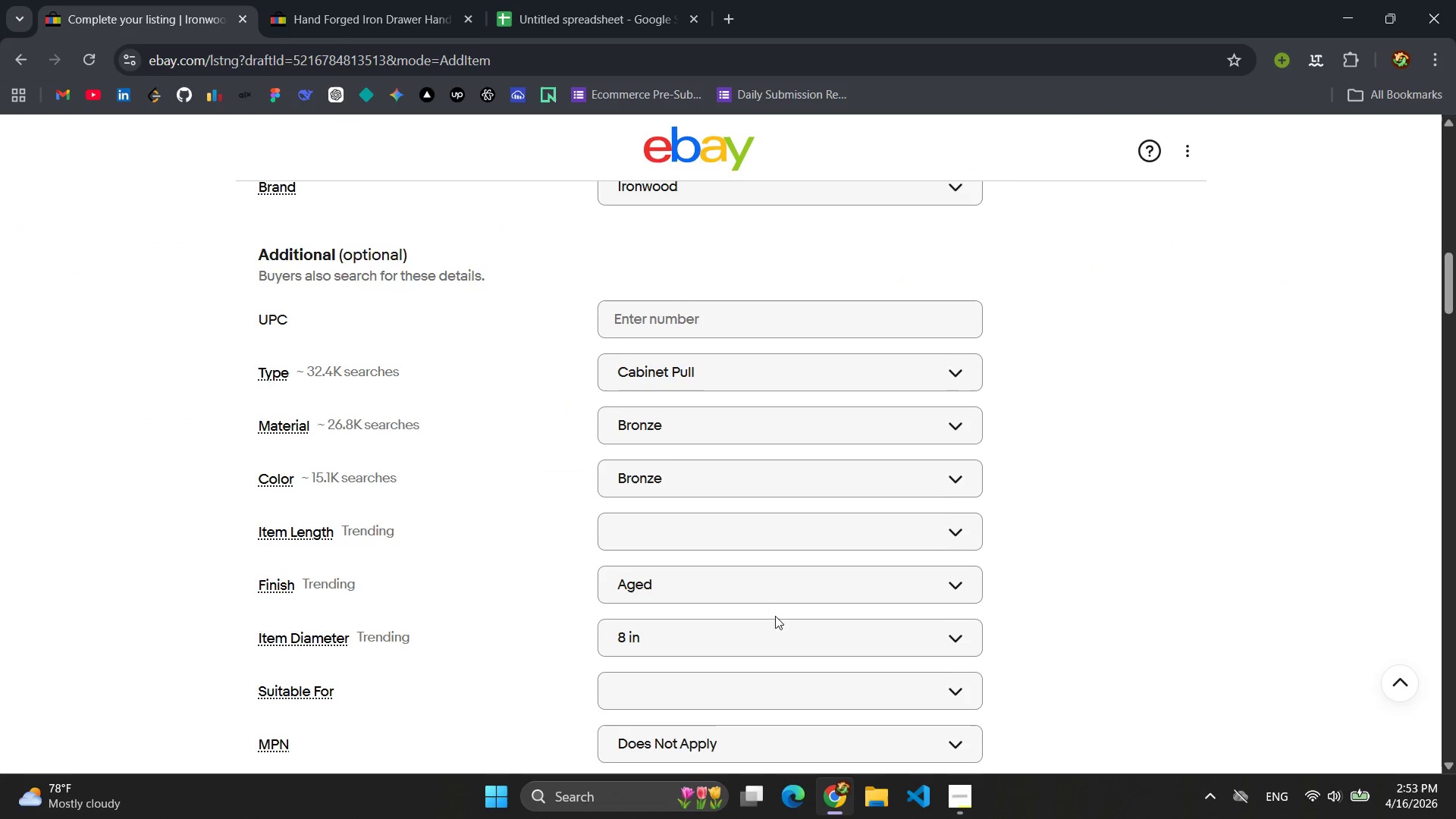 
scroll: coordinate [767, 594], scroll_direction: down, amount: 8.0
 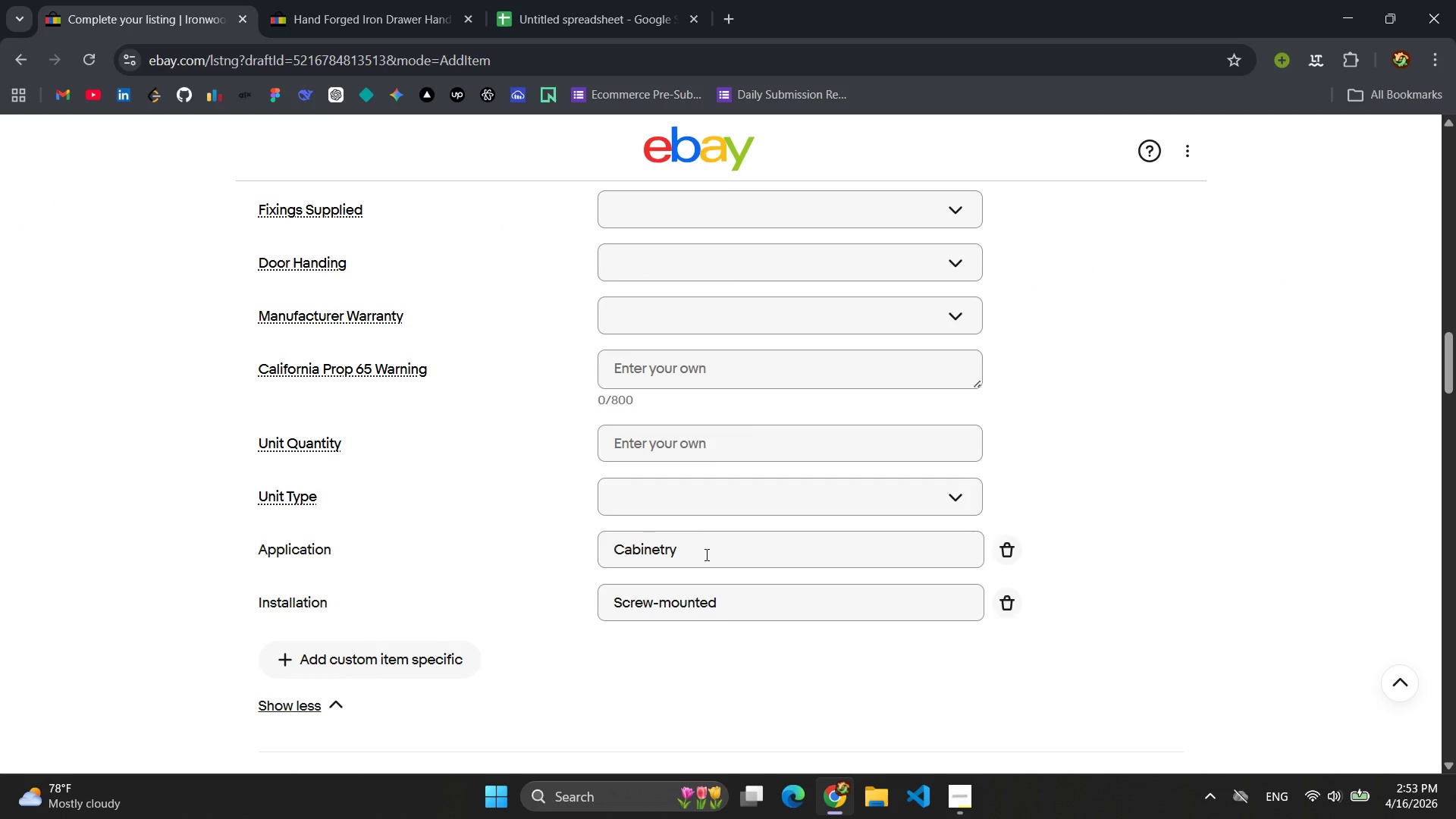 
left_click([570, 1])
 